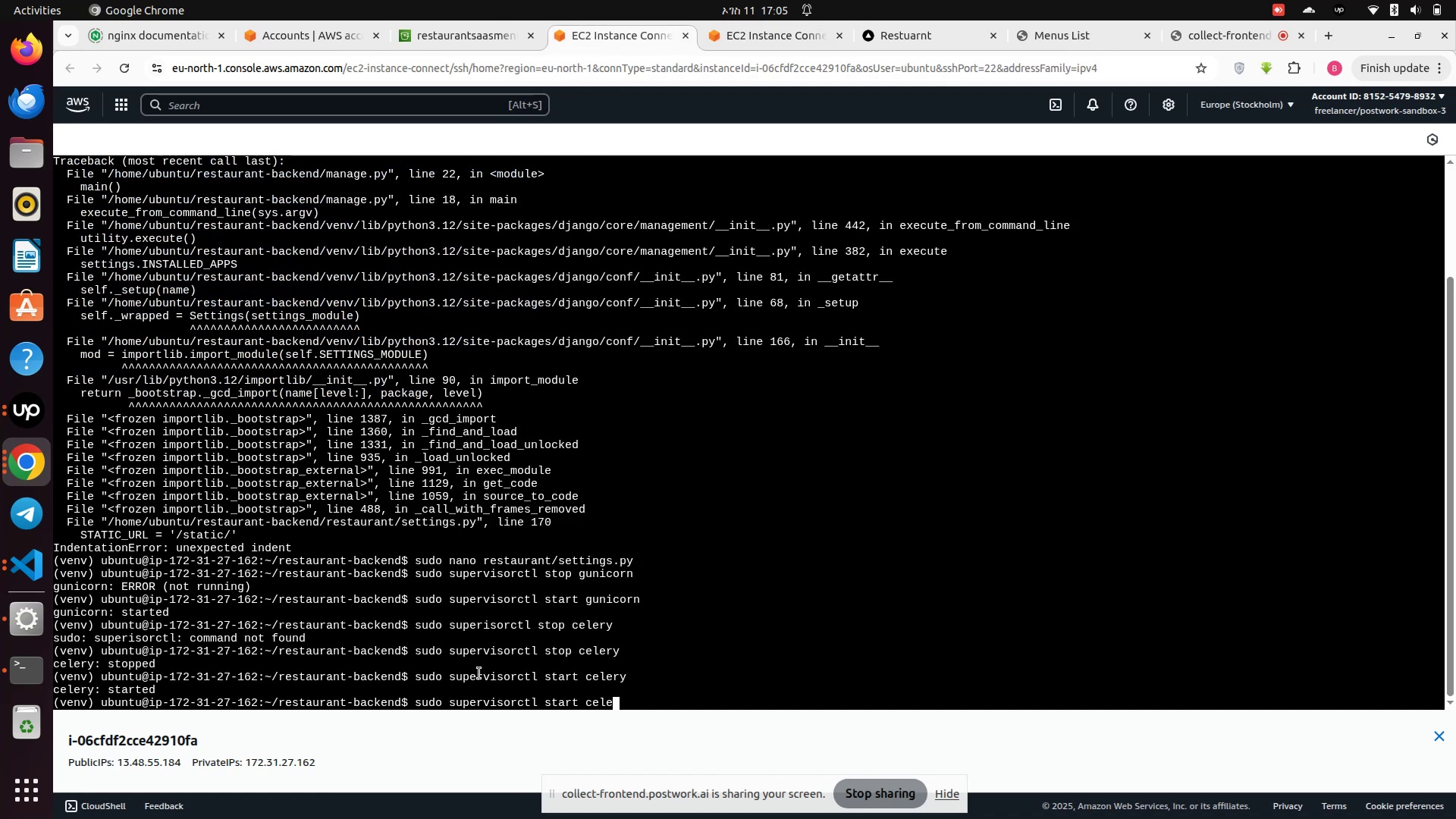 
key(Backspace)
 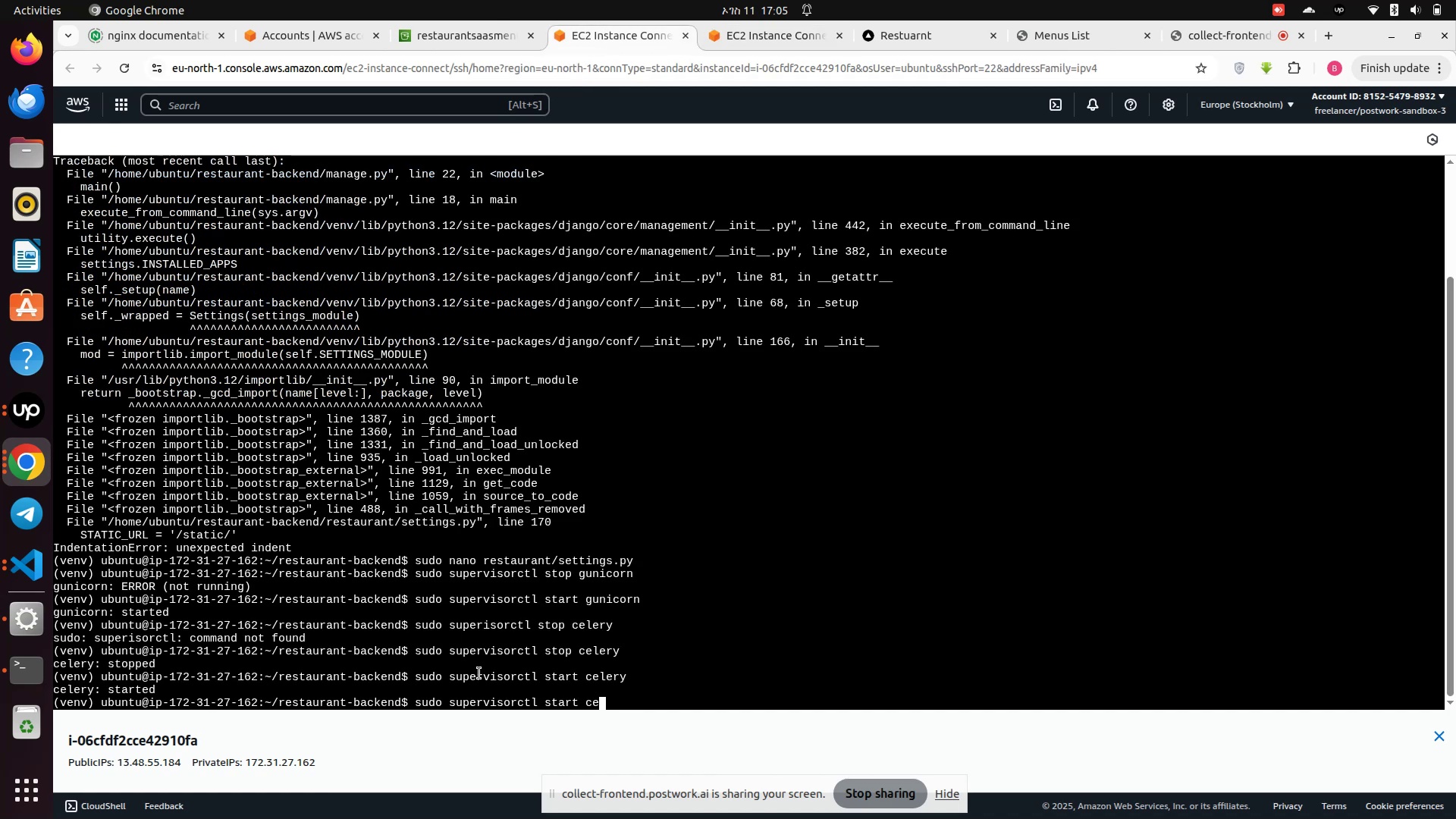 
key(ArrowUp)
 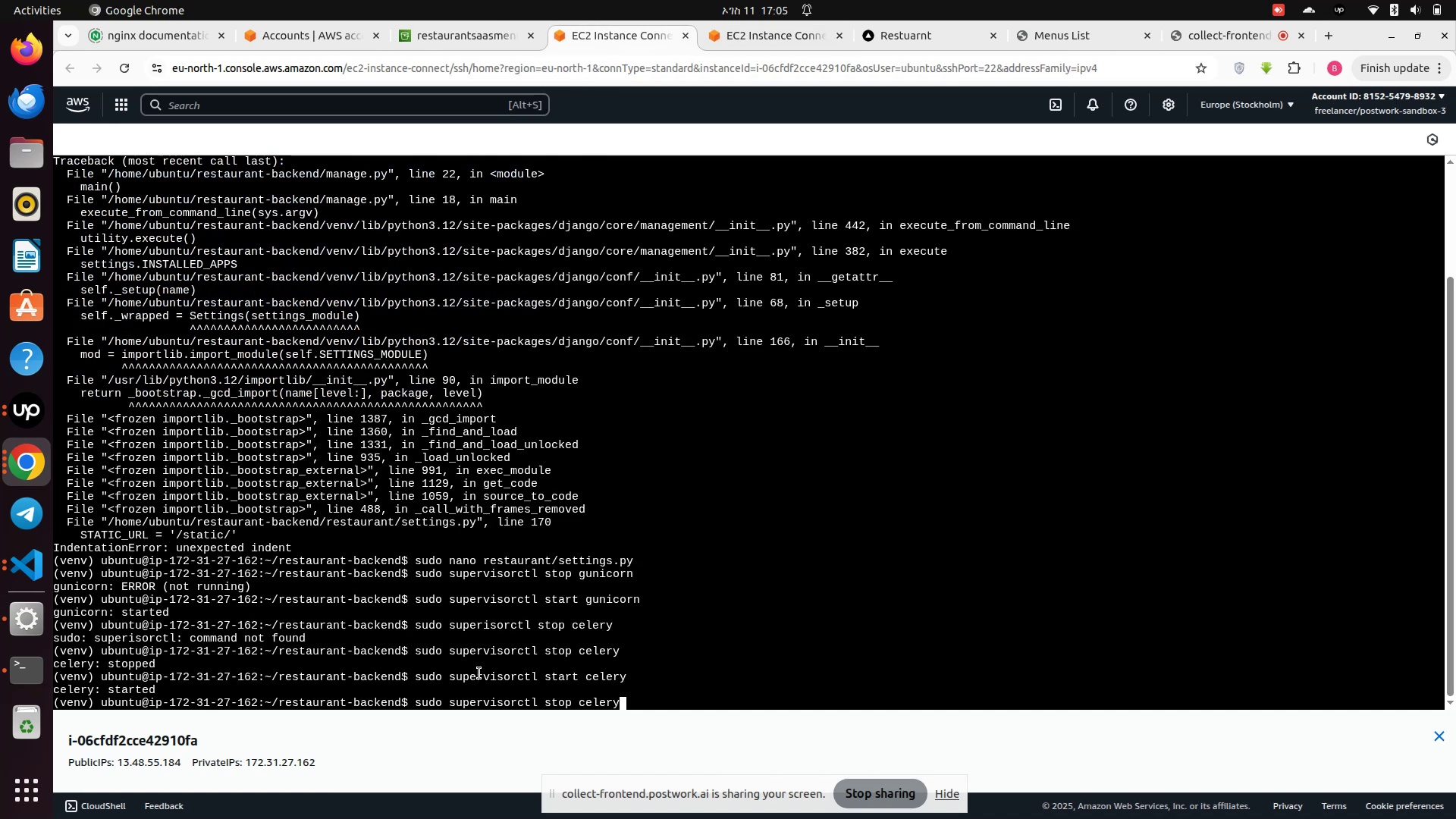 
key(ArrowUp)
 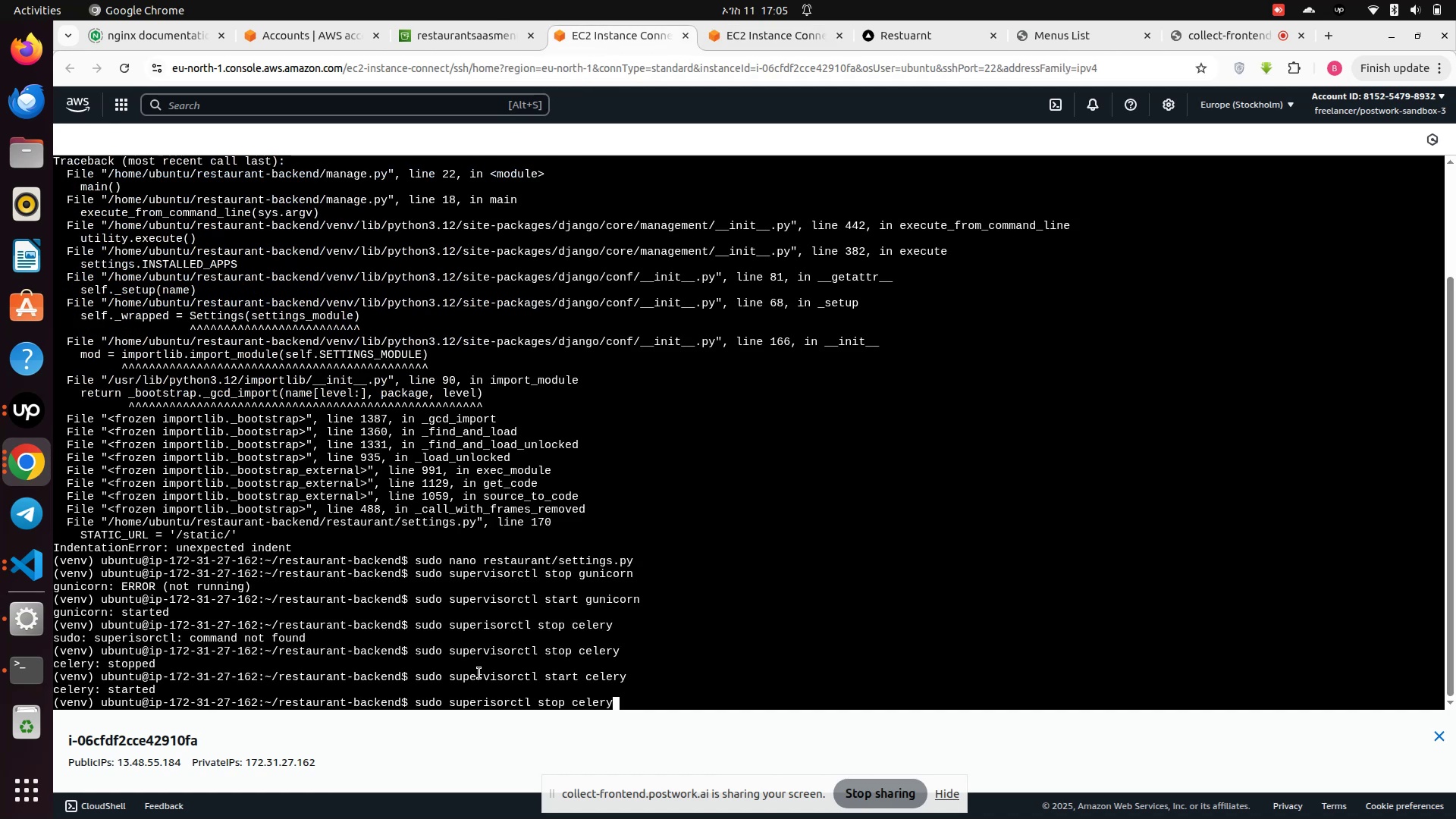 
key(ArrowDown)
 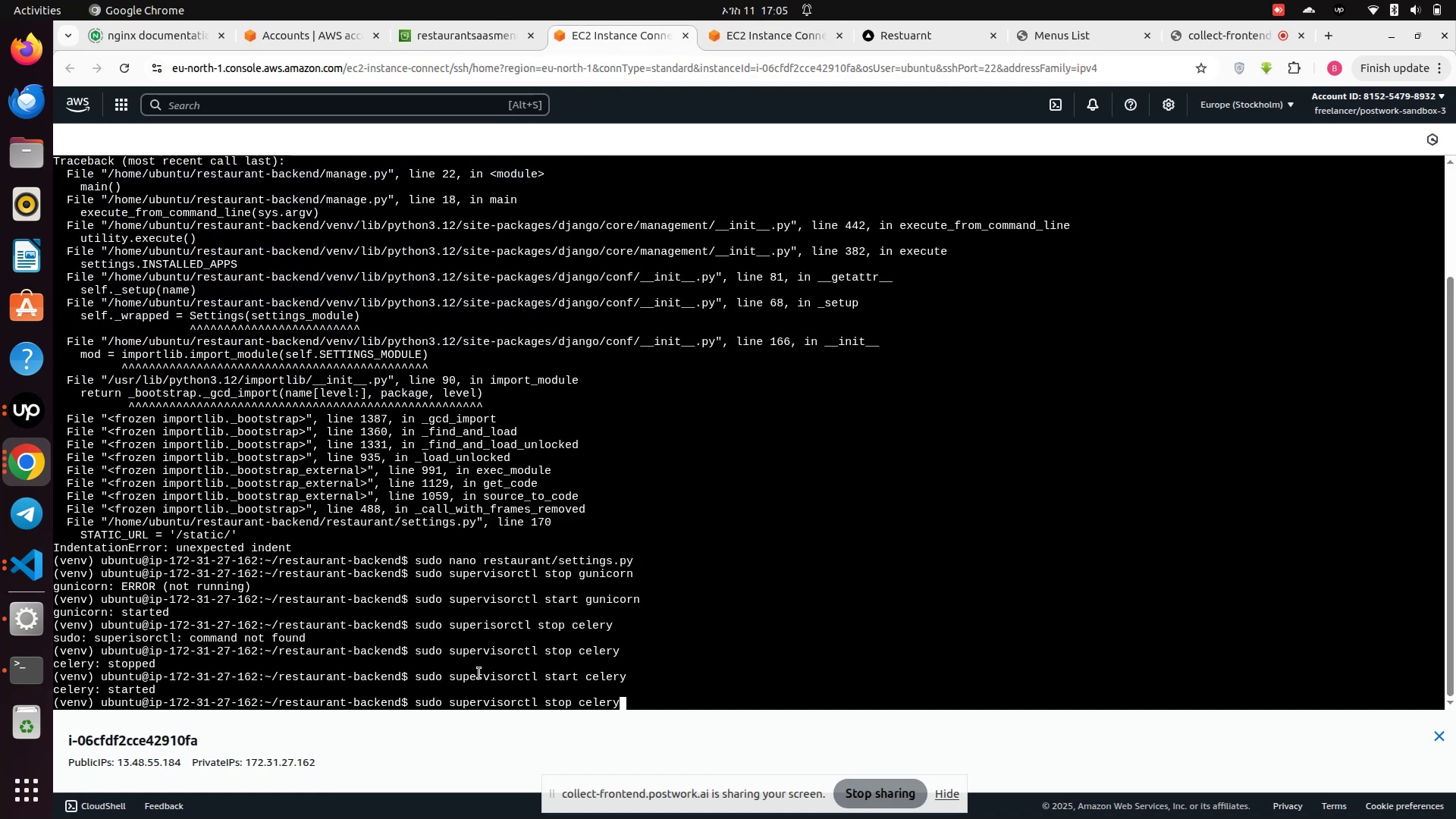 
key(Backspace)
key(Backspace)
key(Backspace)
key(Backspace)
key(Backspace)
key(Backspace)
type(daphen)
 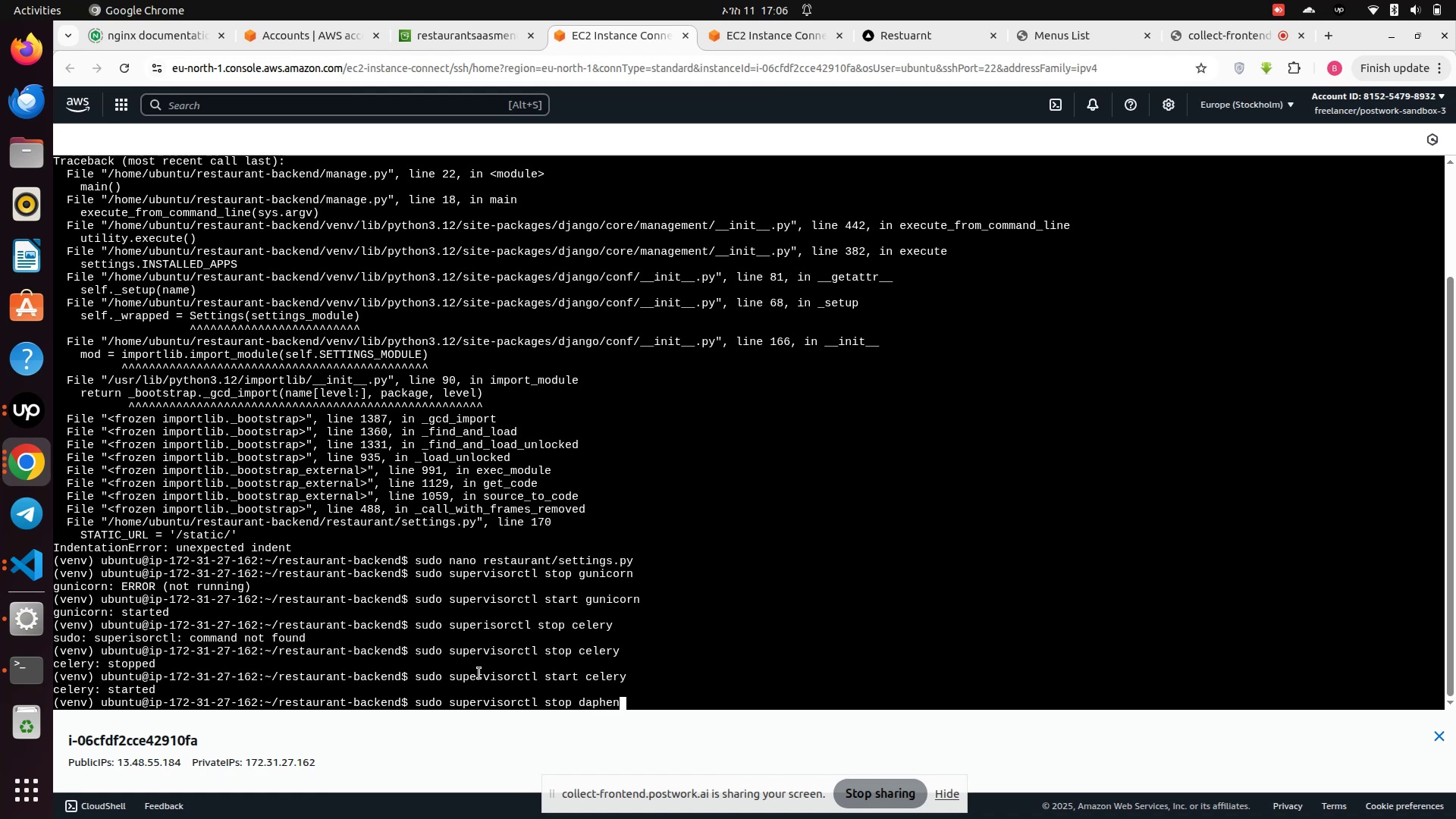 
key(Enter)
 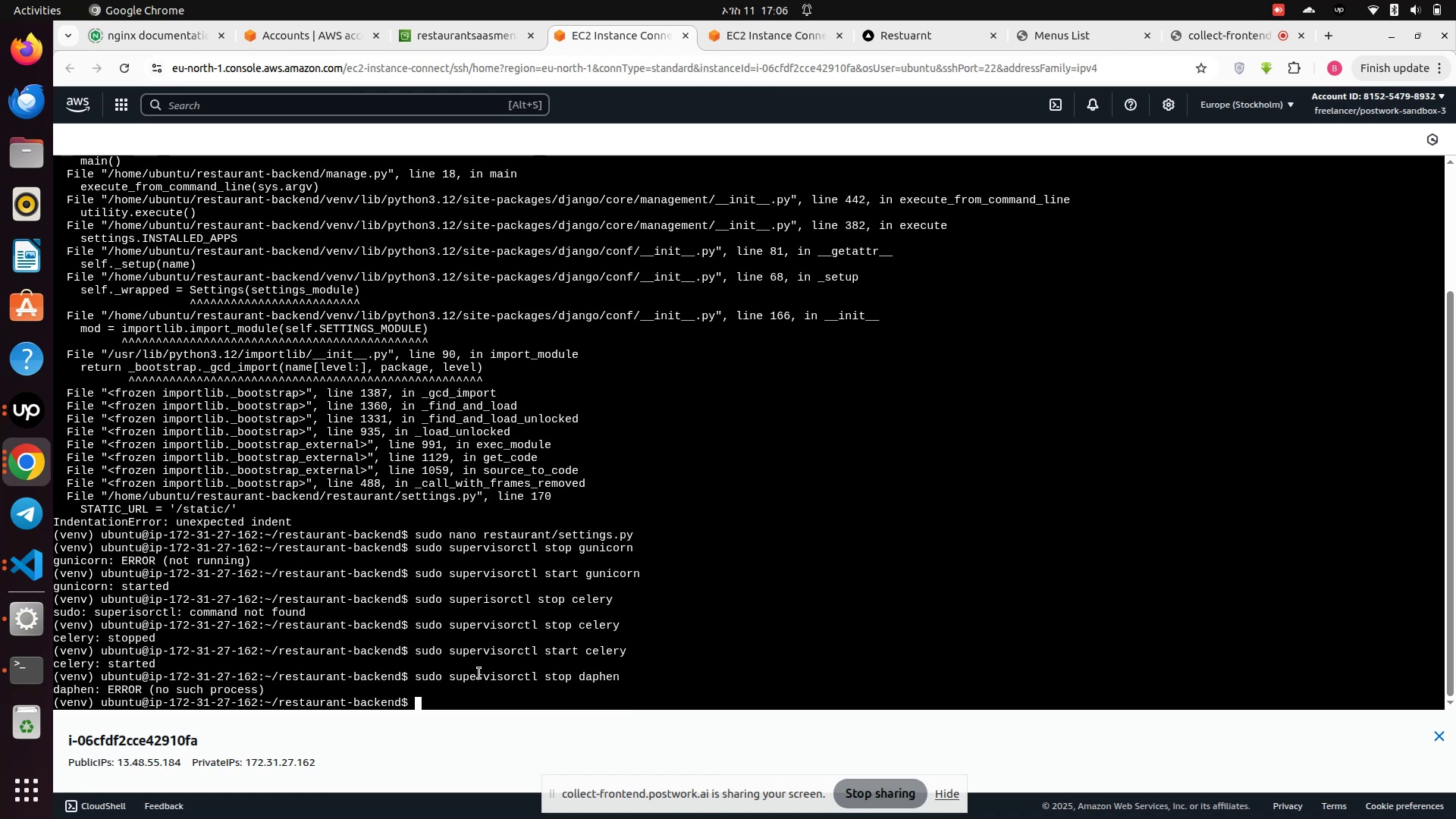 
key(ArrowUp)
 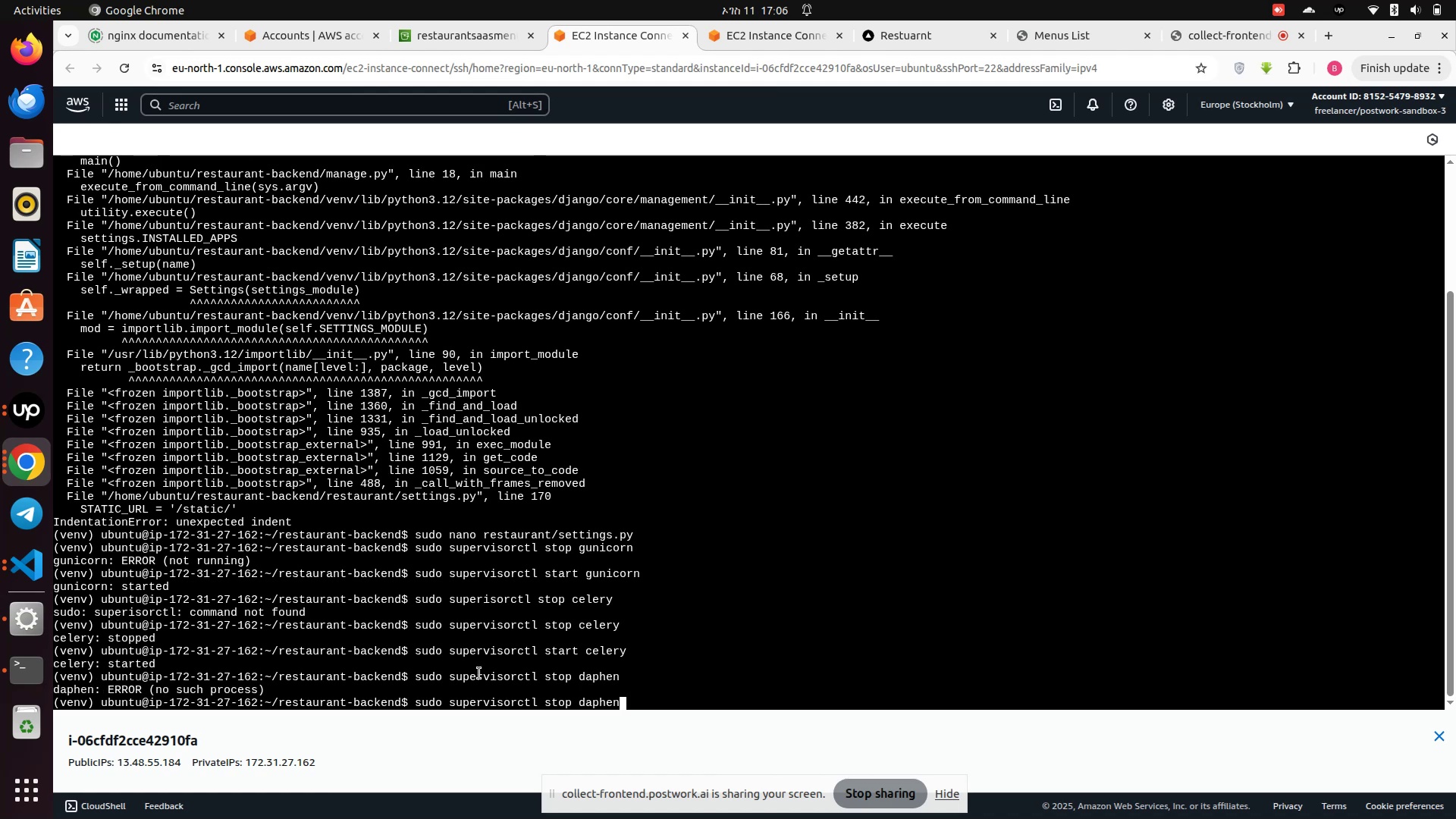 
key(Backspace)
key(Backspace)
type(on)
 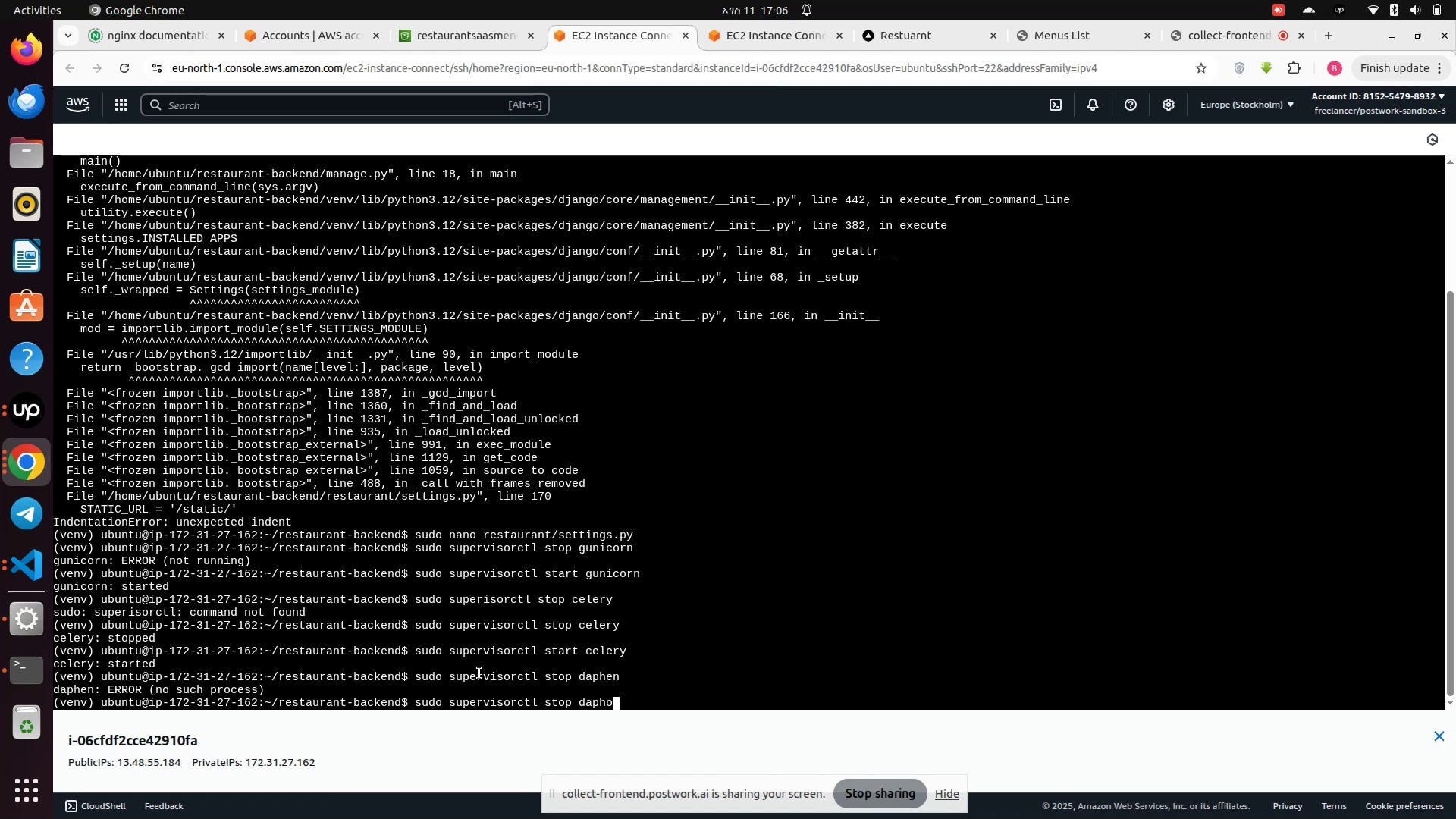 
key(Enter)
 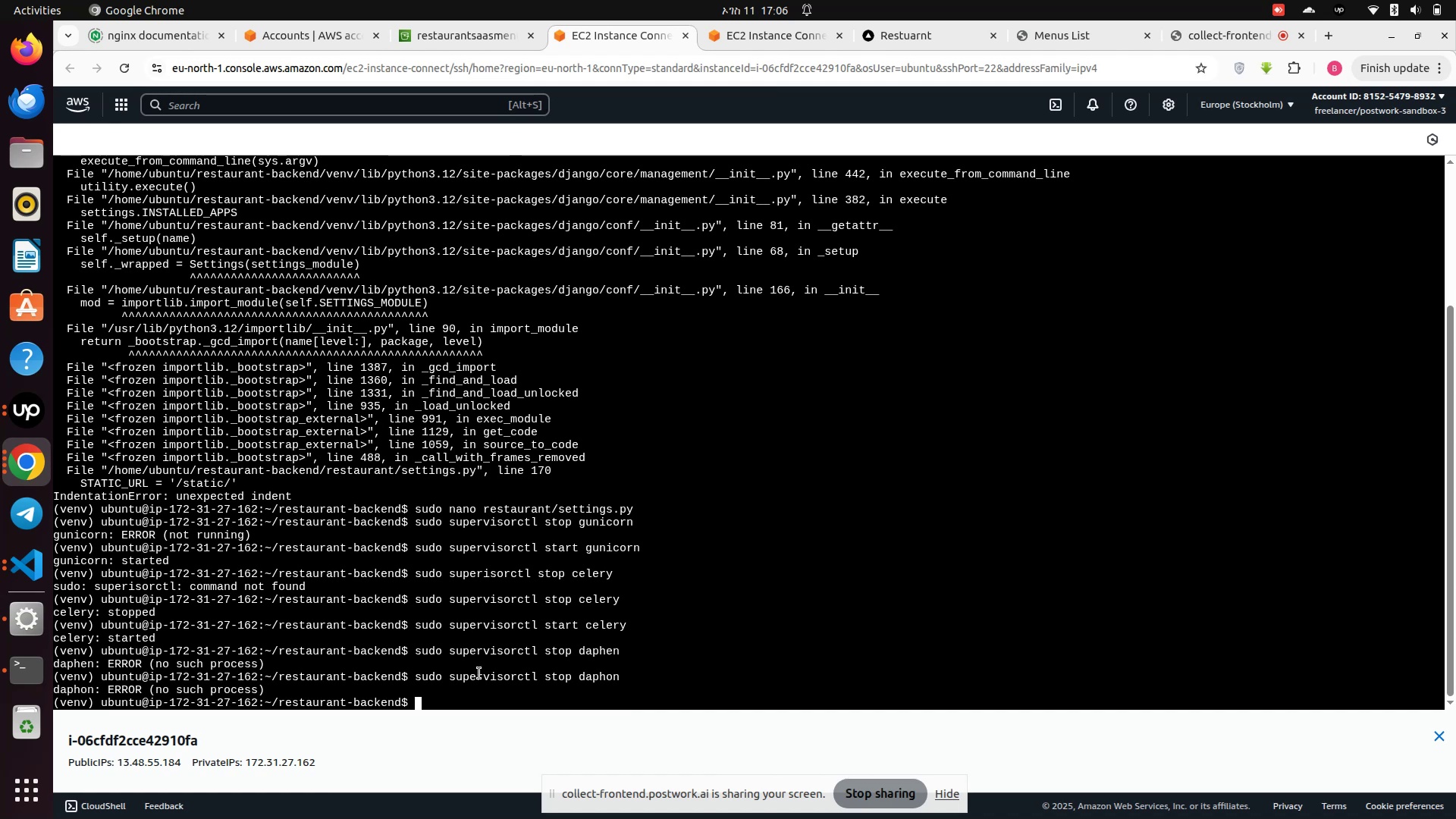 
wait(9.18)
 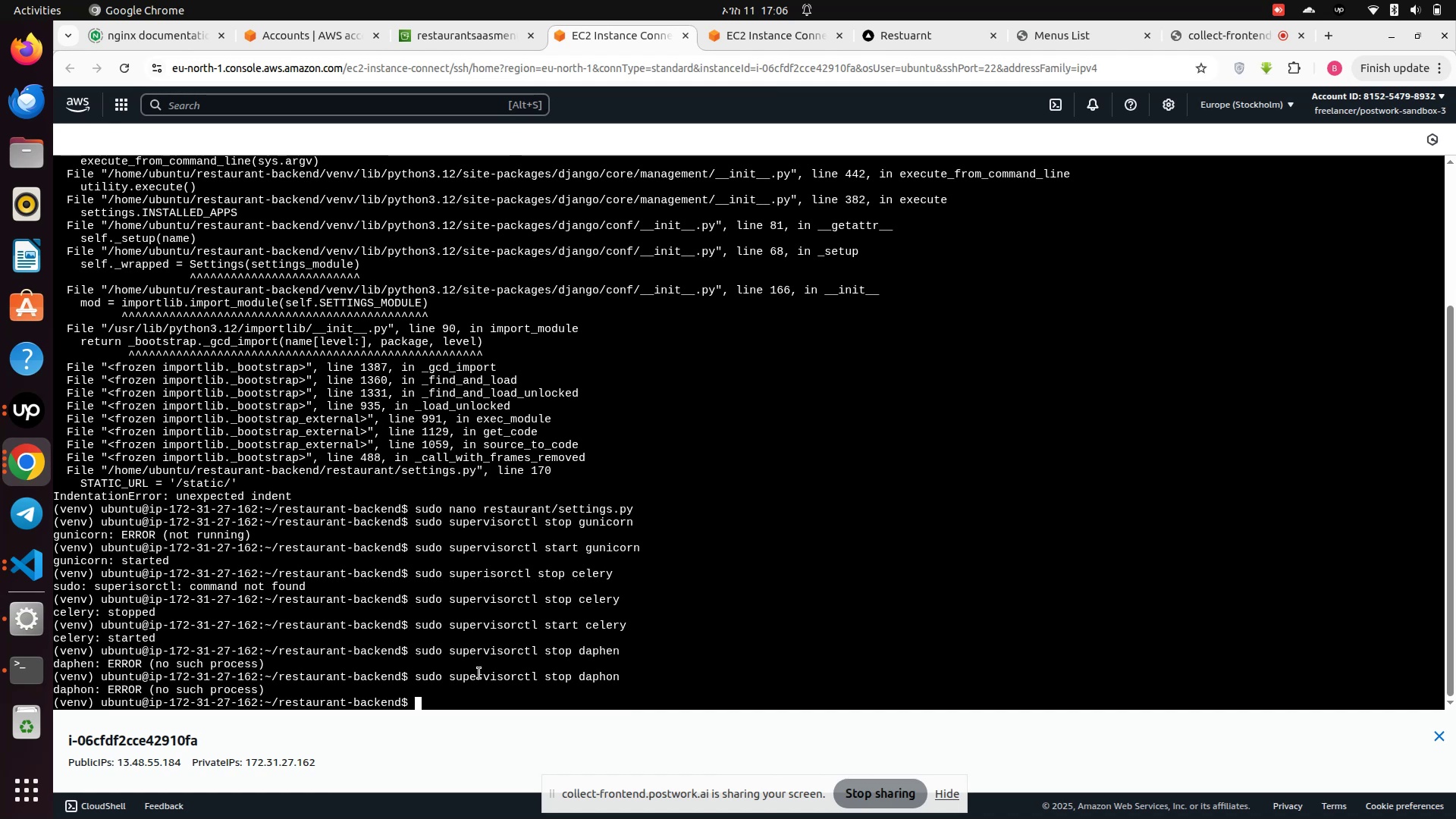 
left_click([750, 26])
 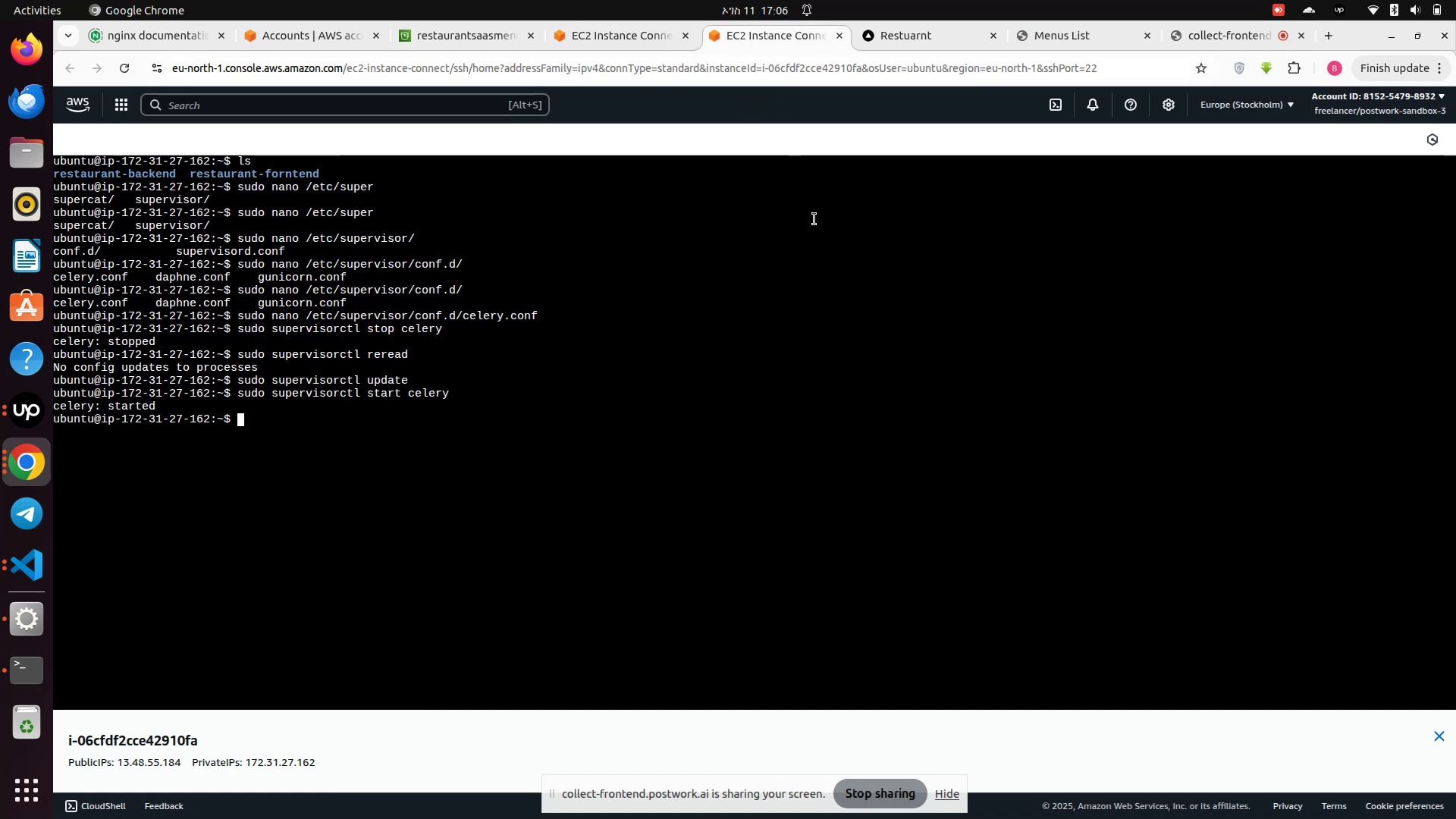 
wait(7.54)
 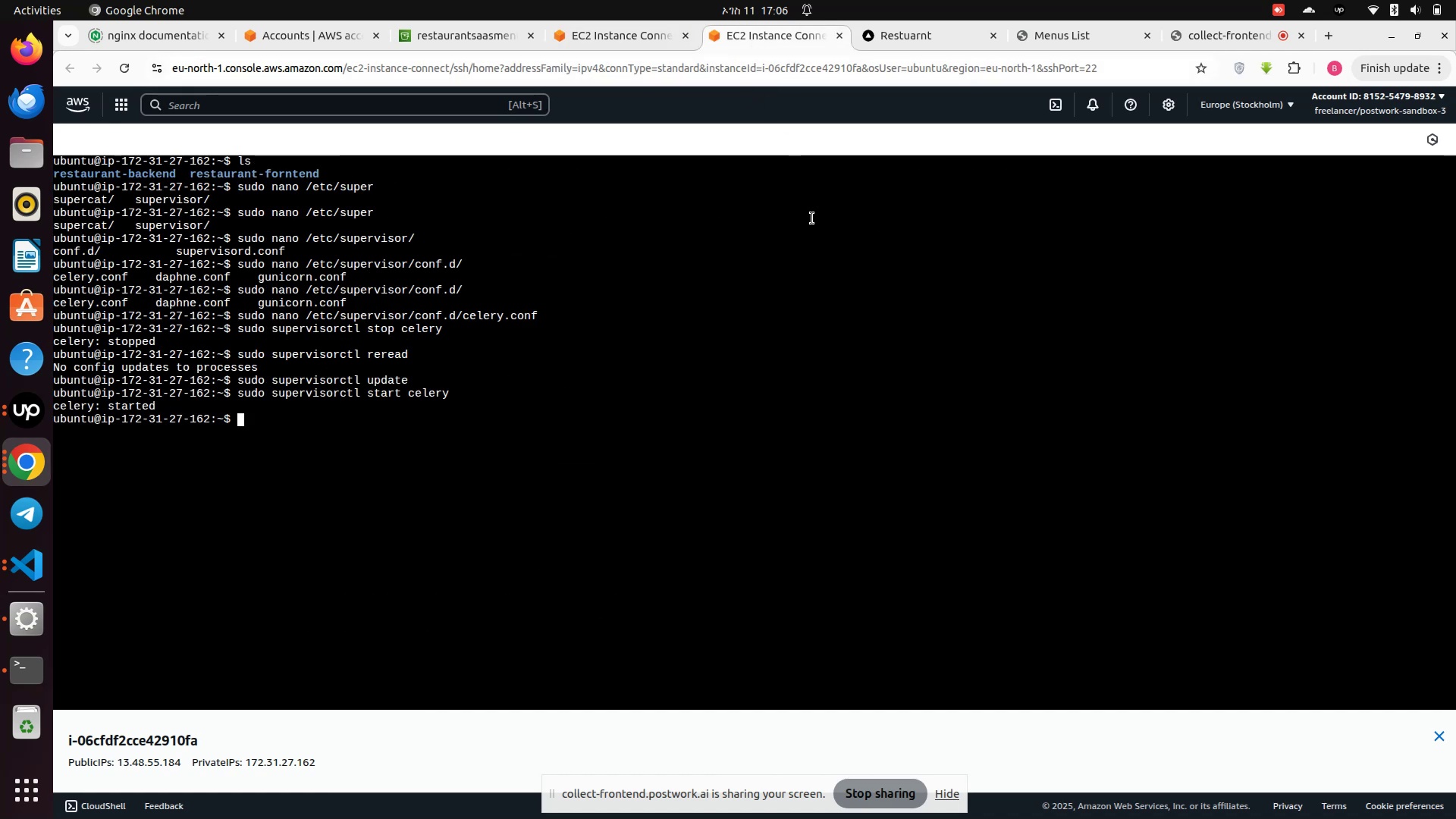 
left_click([603, 35])
 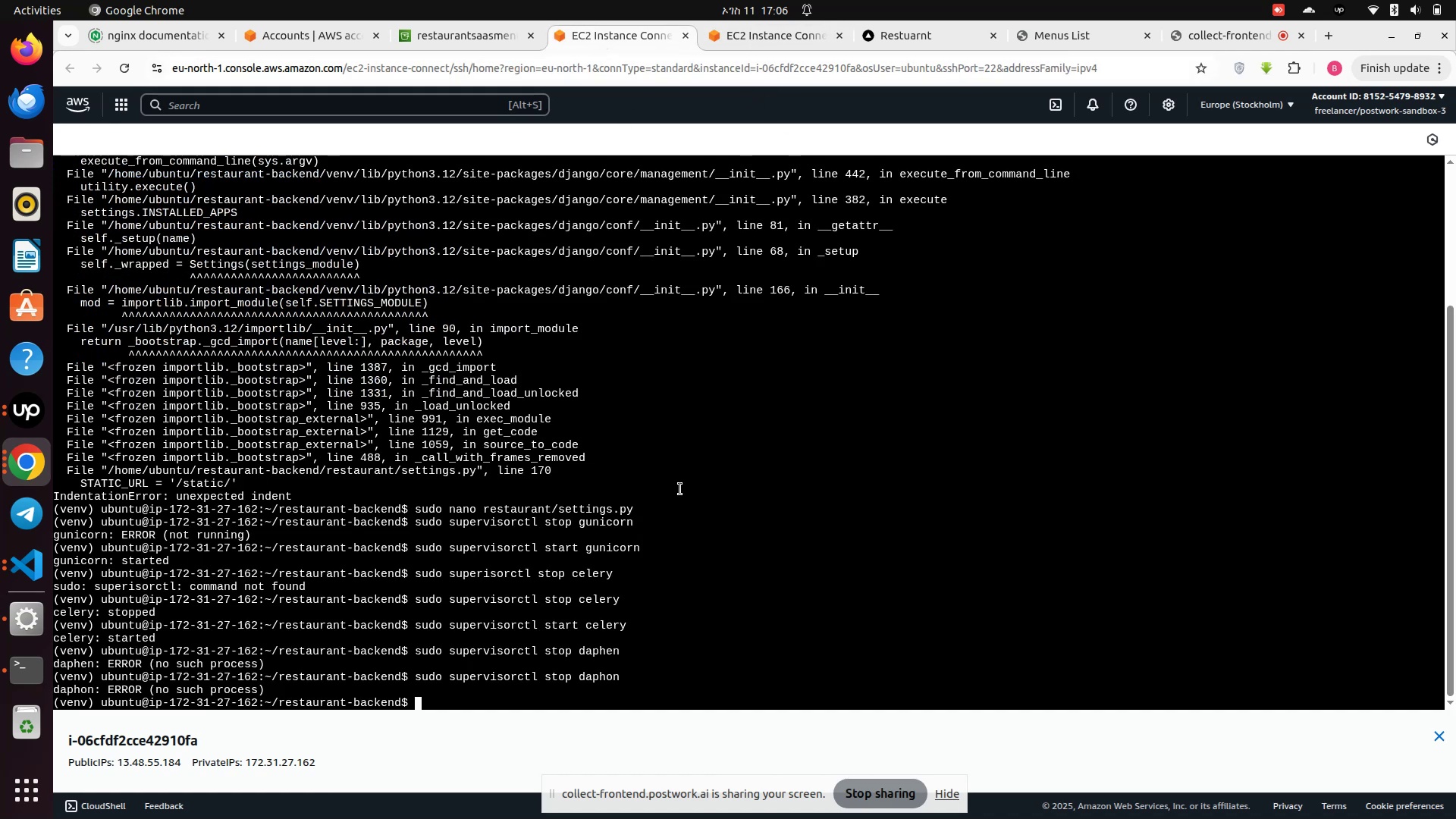 
type(sudo supervisorctl stop)
 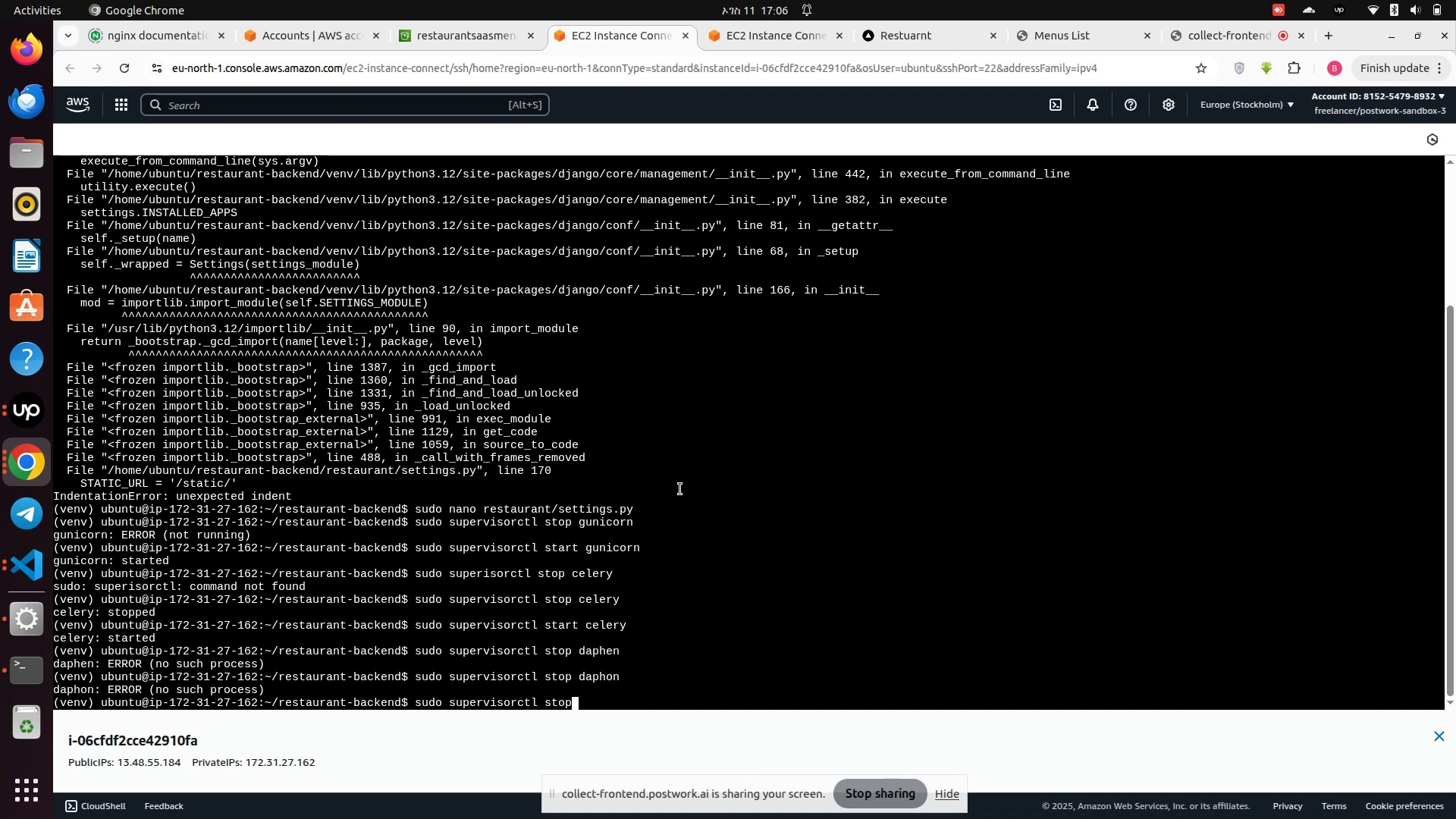 
key(Enter)
 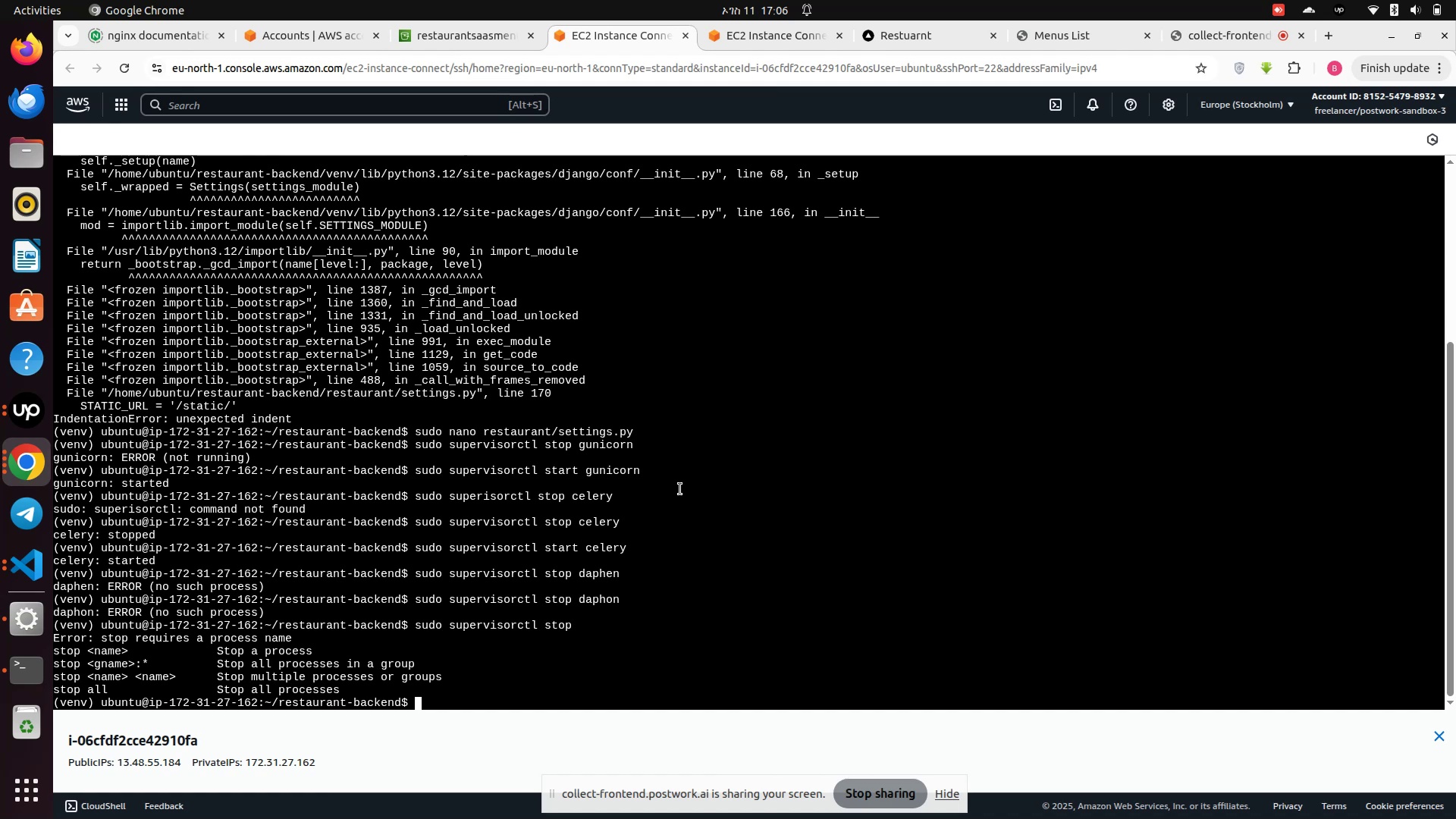 
wait(5.31)
 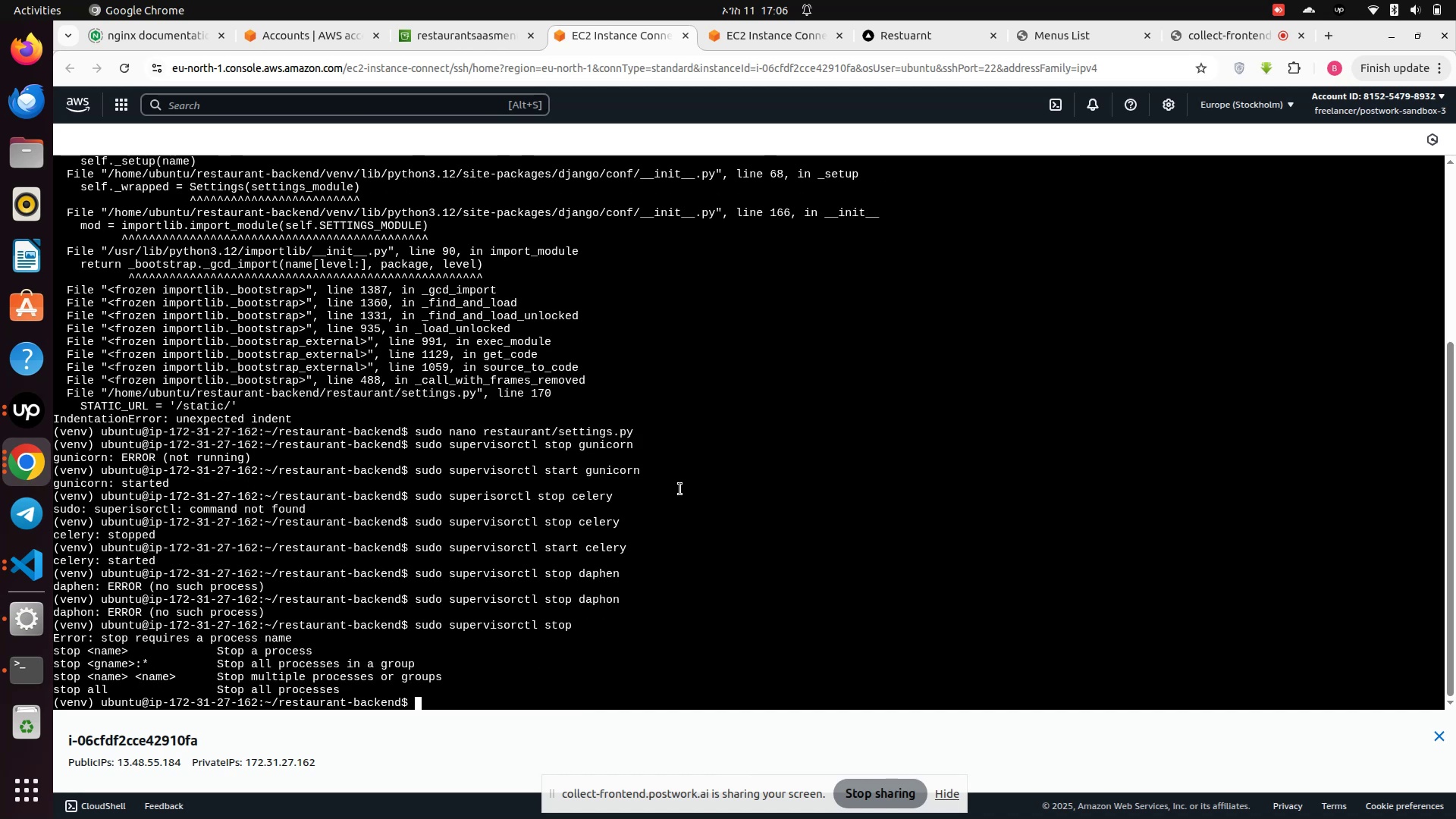 
key(ArrowUp)
 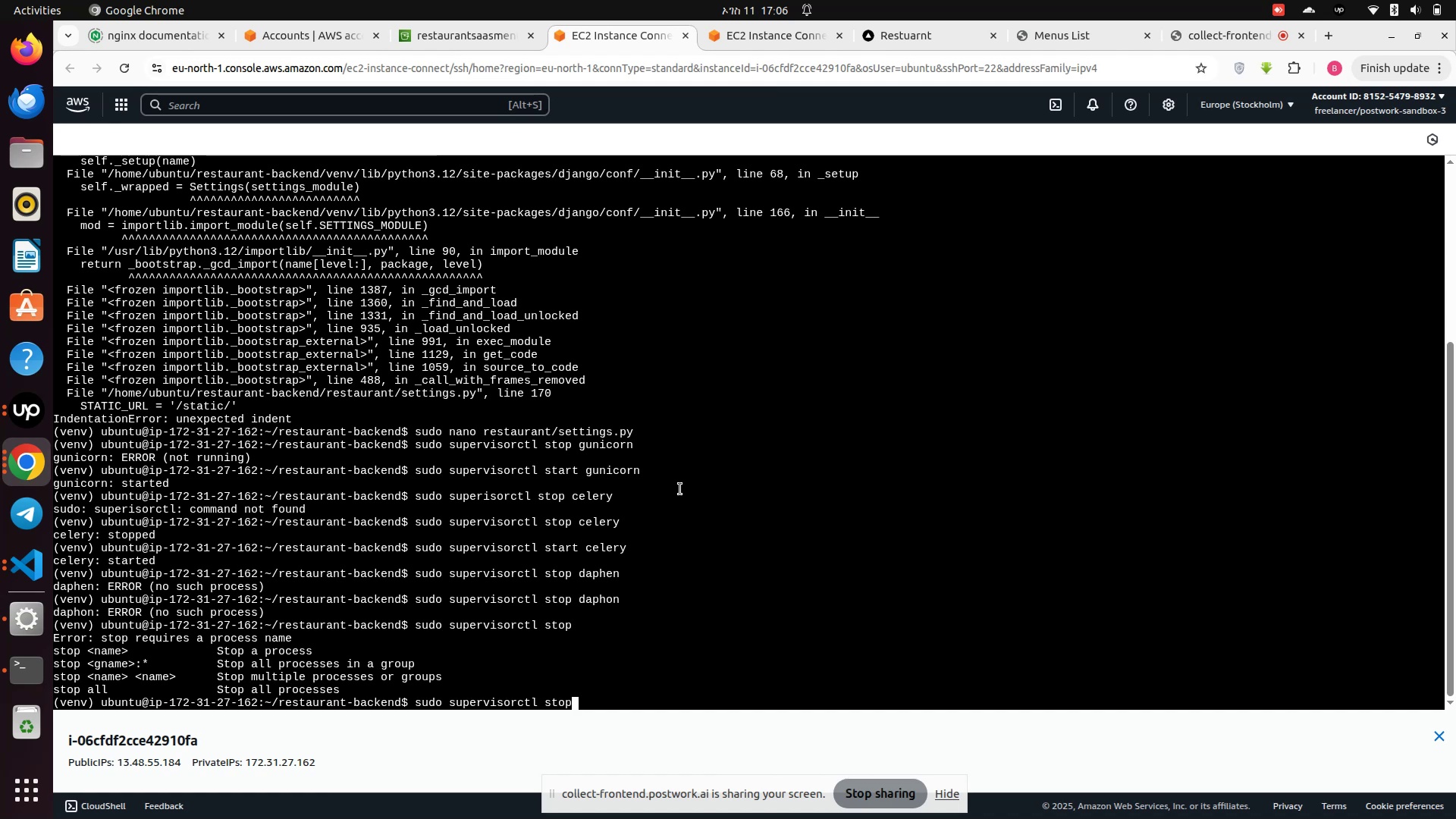 
type( all)
 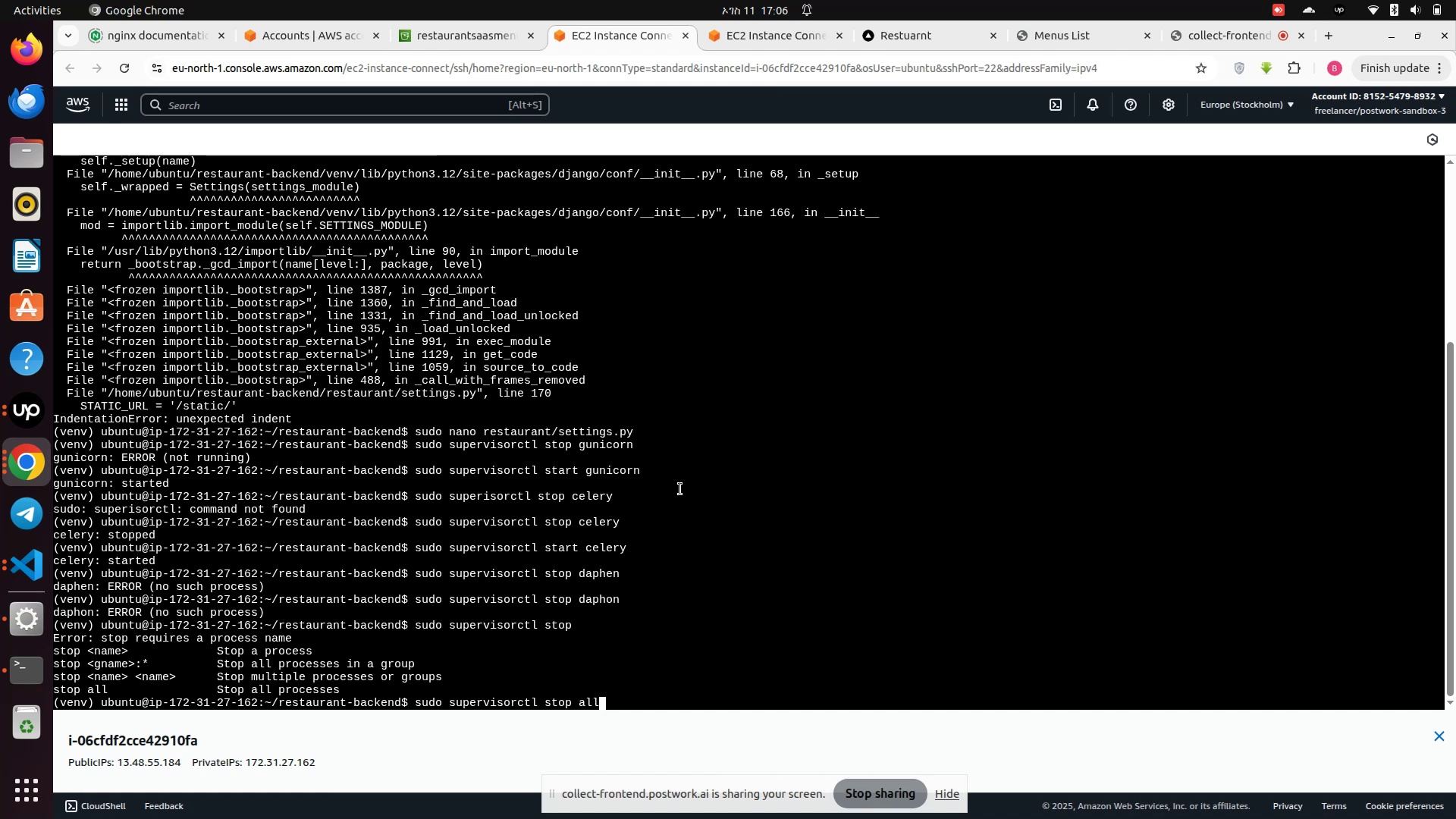 
key(Enter)
 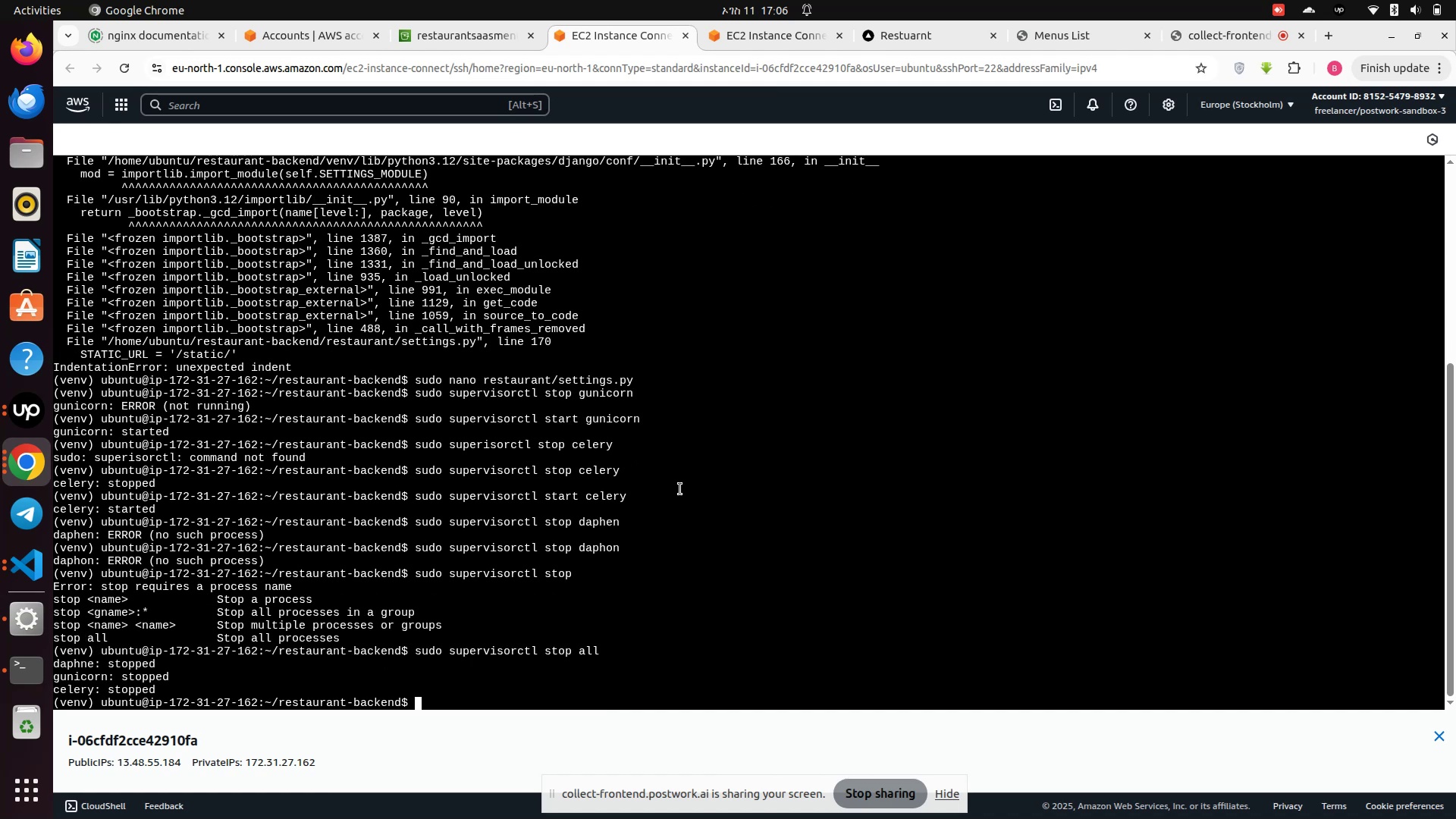 
wait(8.79)
 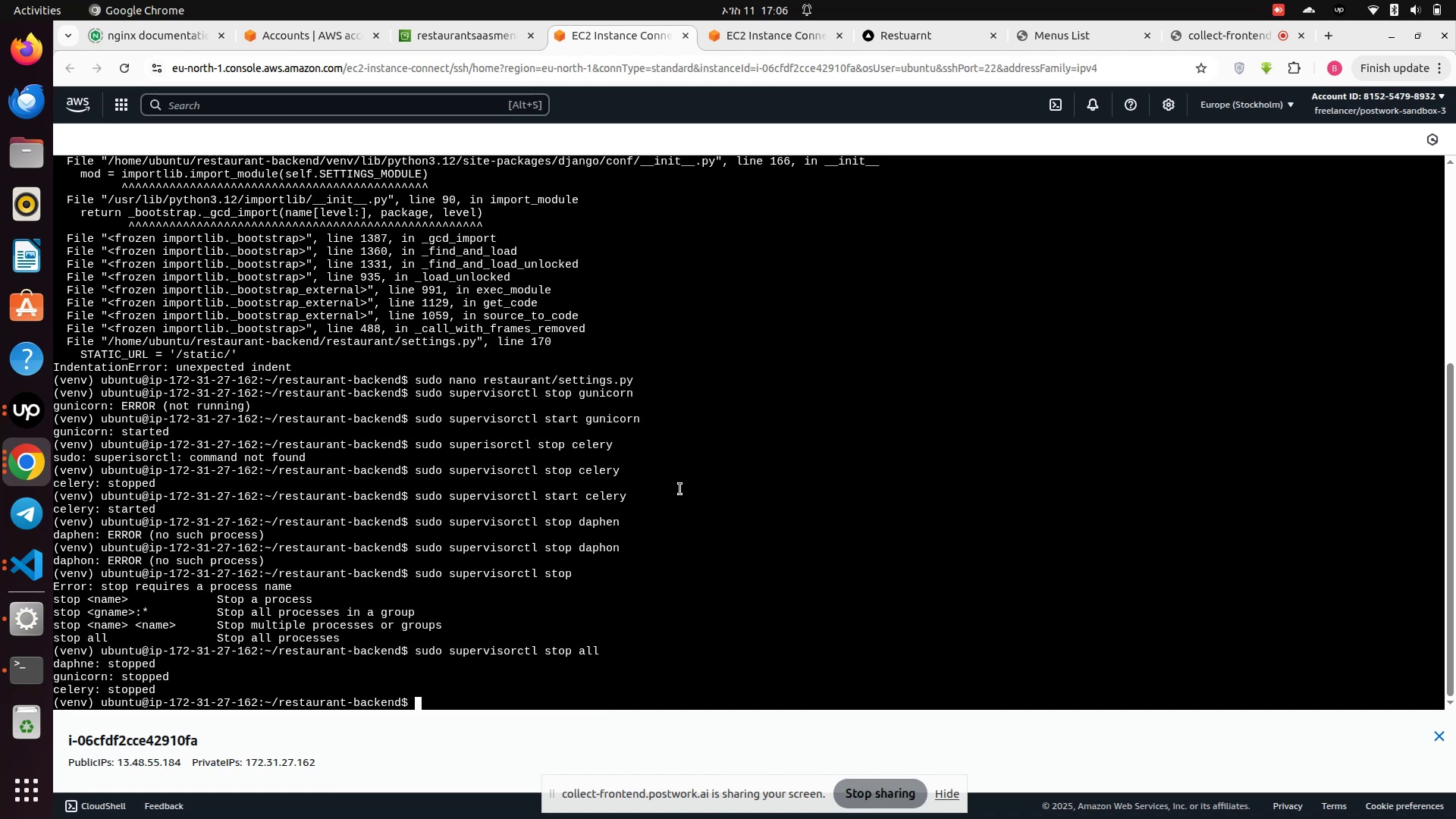 
type(sudo supervisorctl start all)
 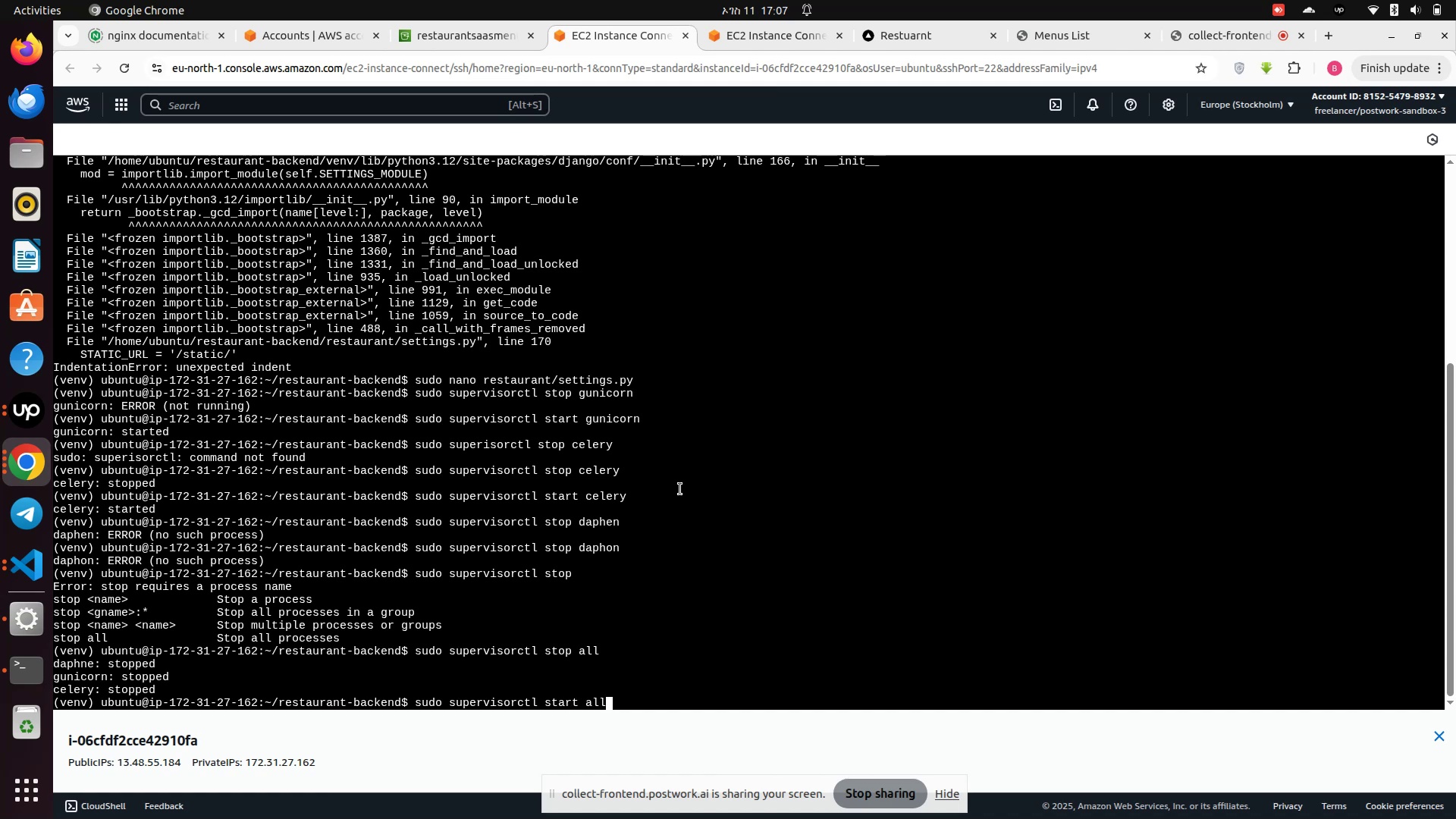 
key(Enter)
 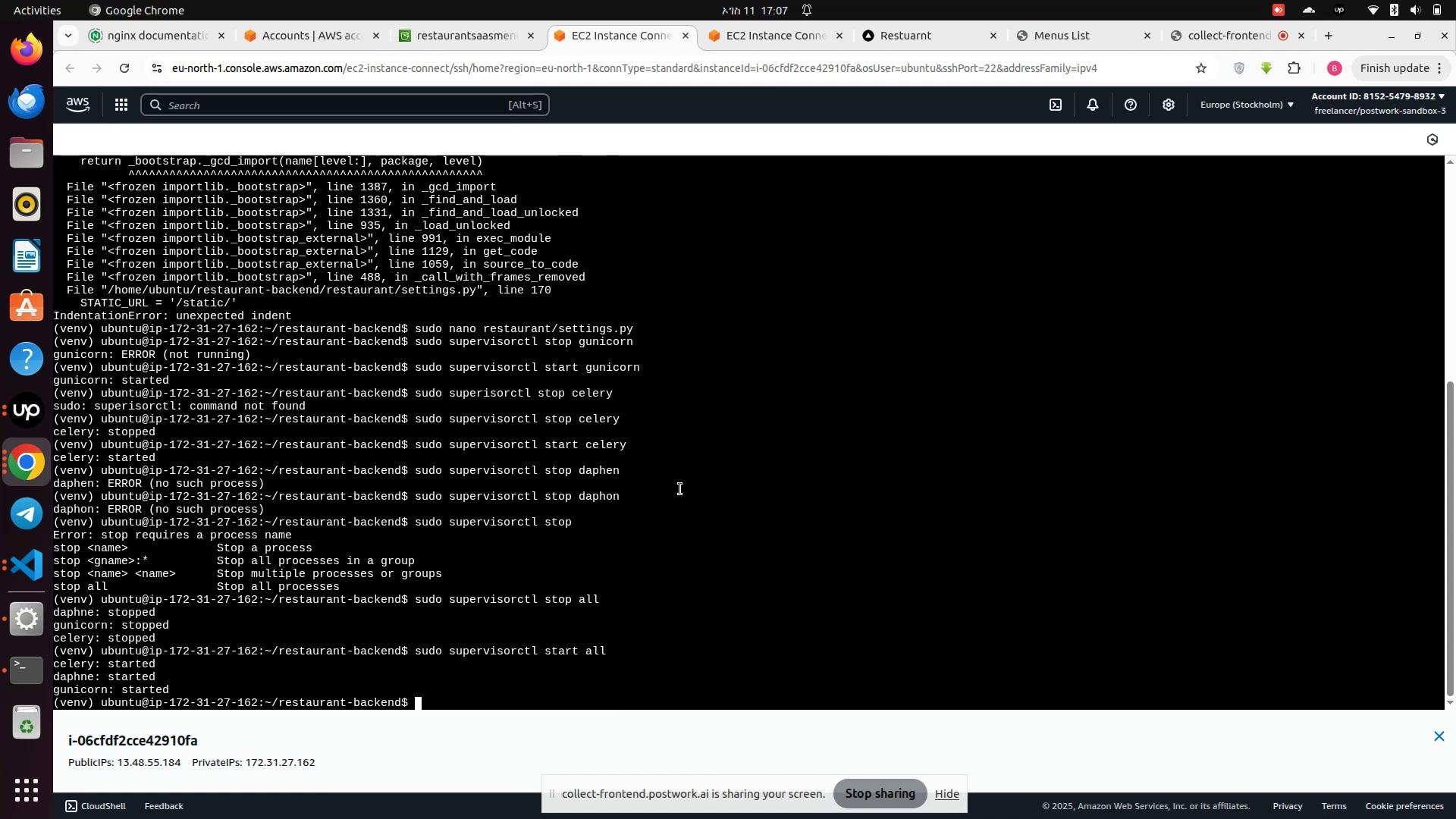 
wait(6.4)
 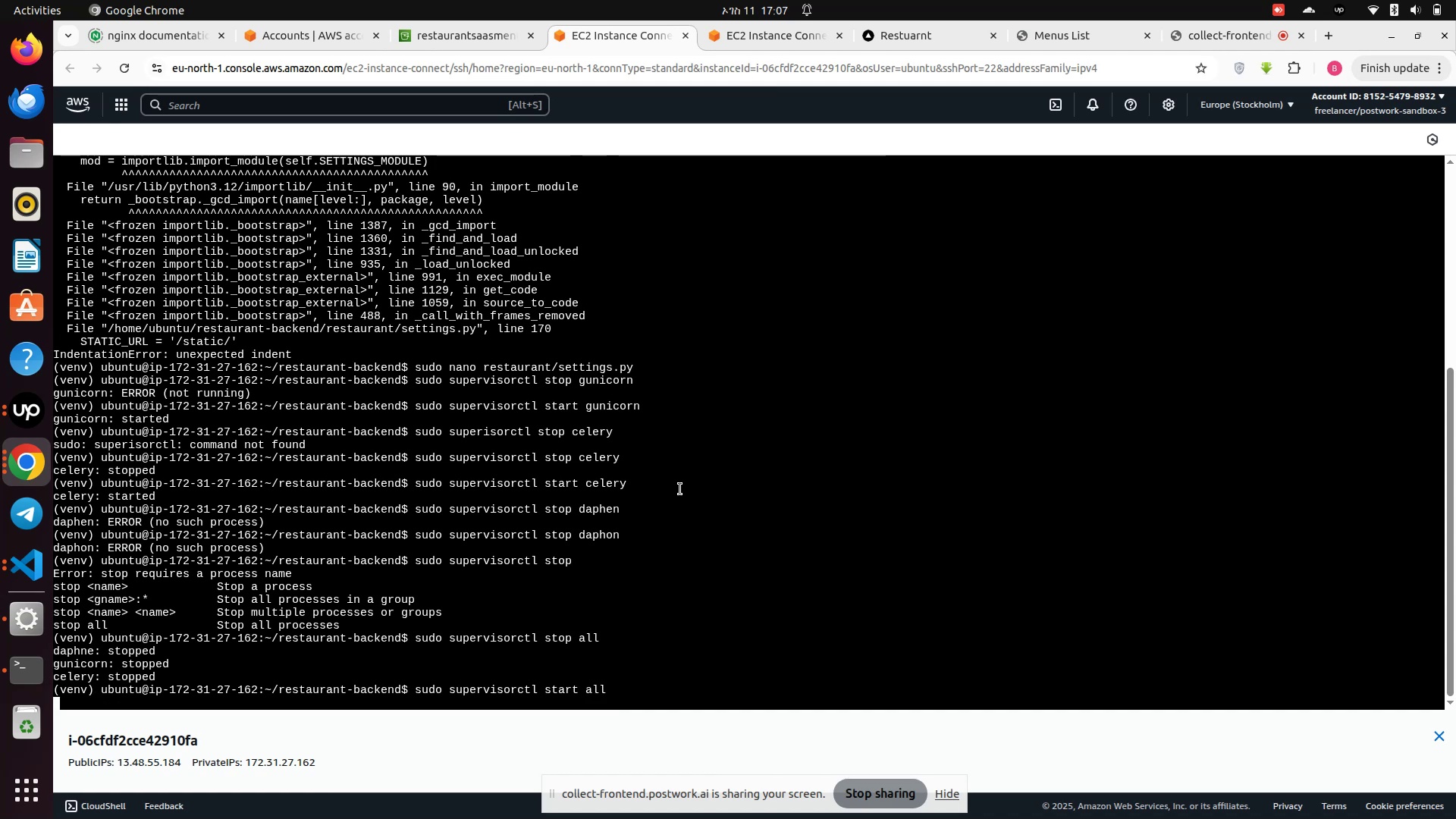 
left_click([880, 42])
 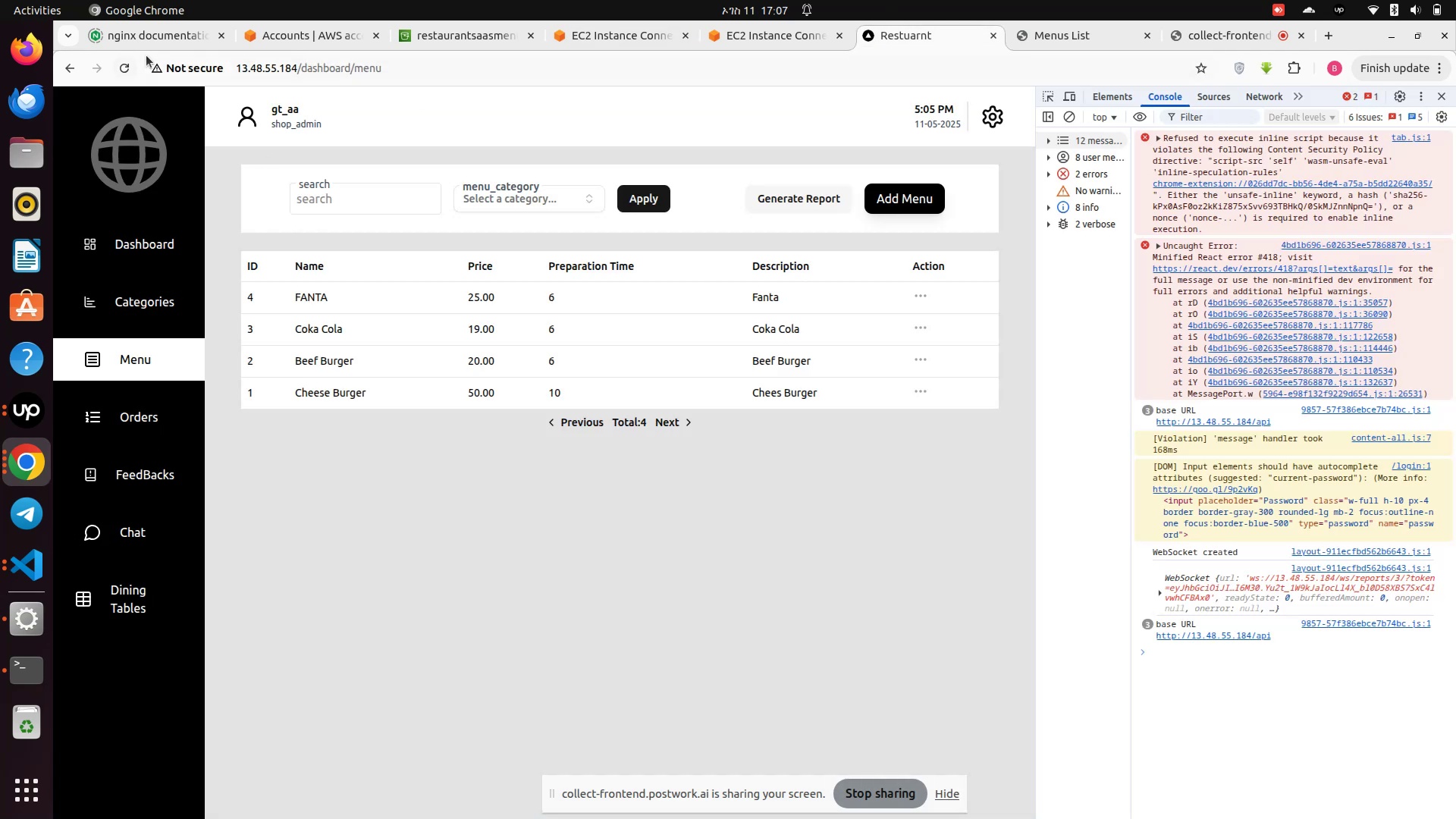 
left_click([129, 73])
 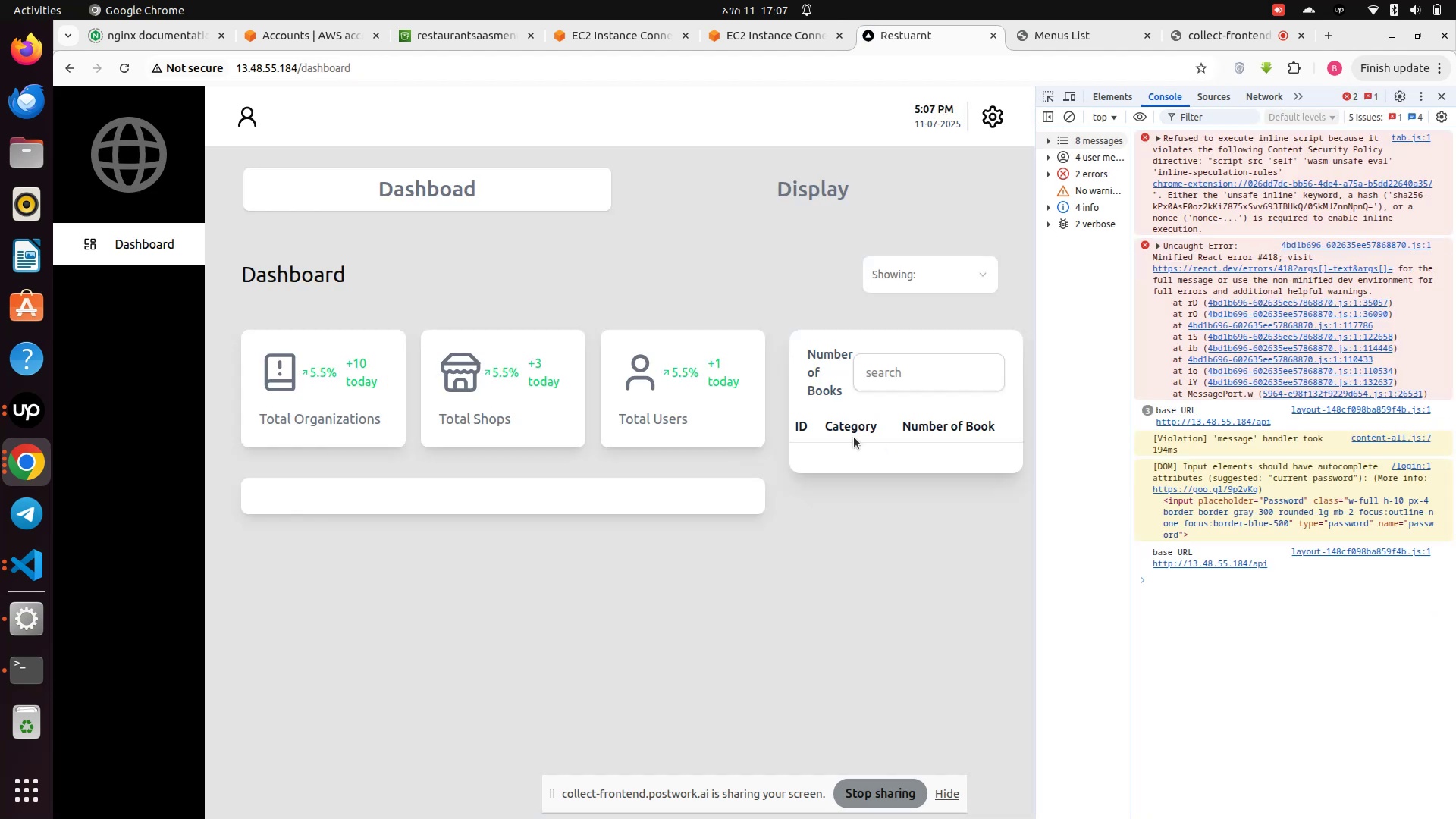 
wait(5.75)
 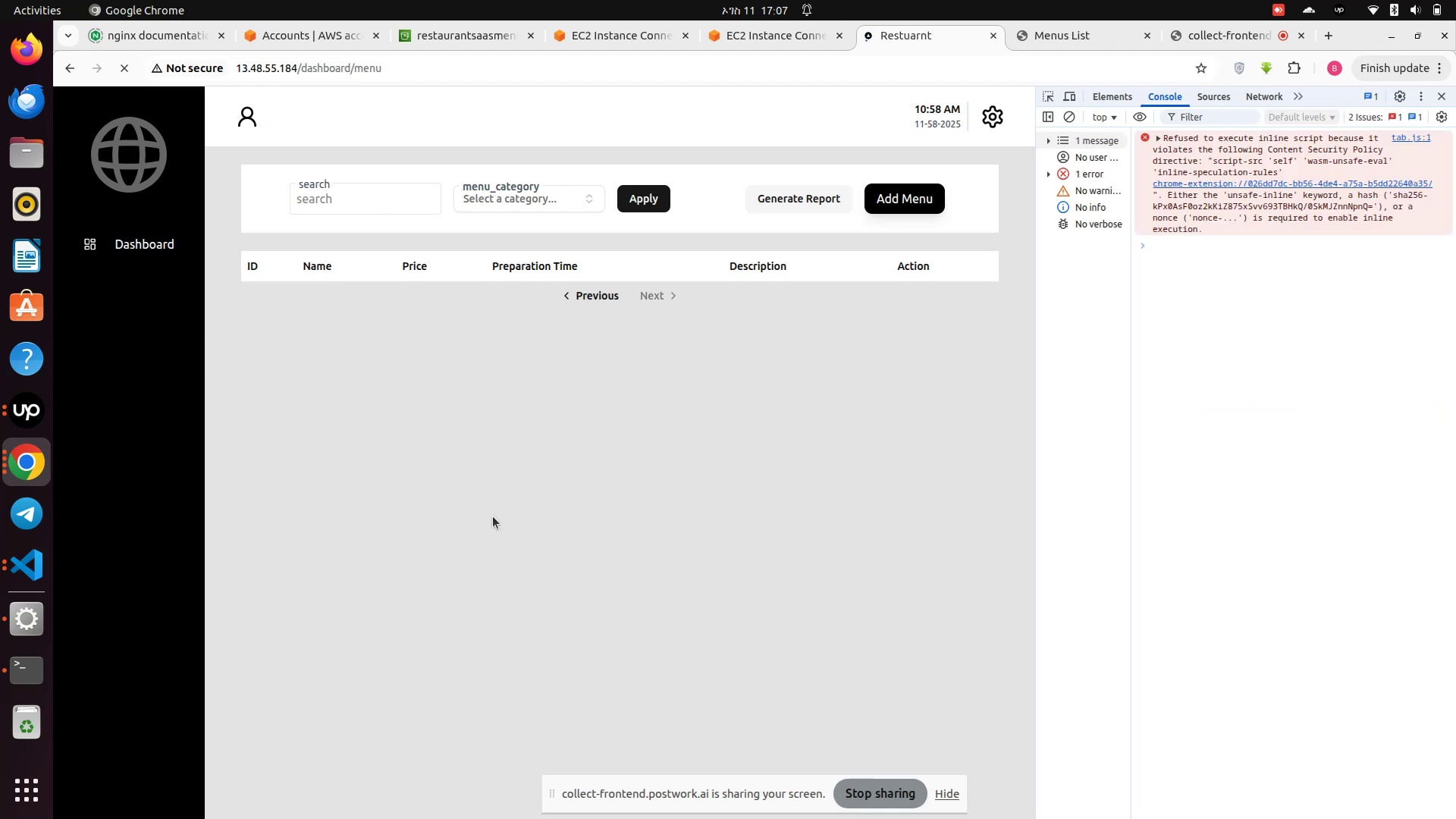 
left_click([155, 422])
 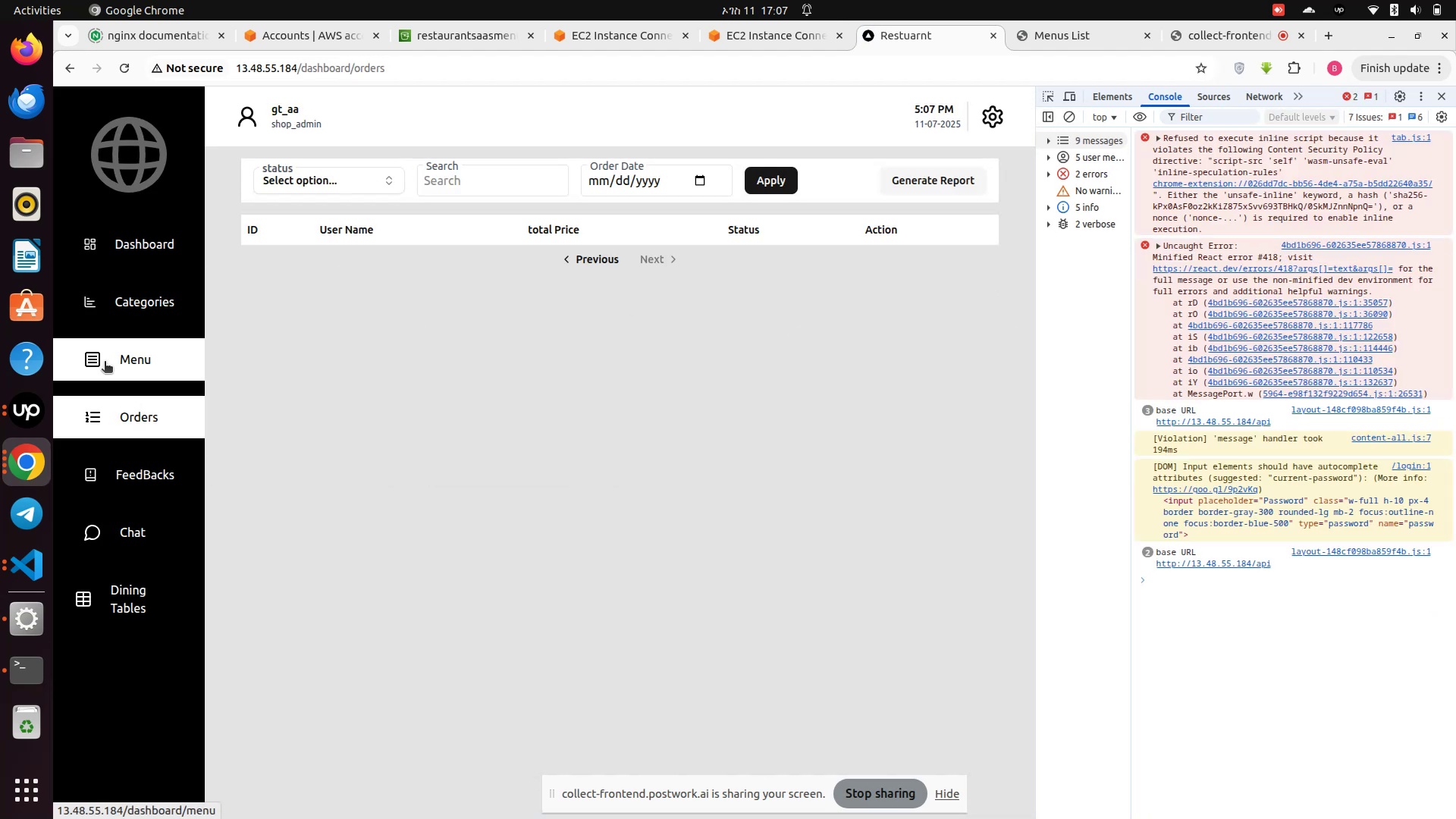 
left_click([105, 362])
 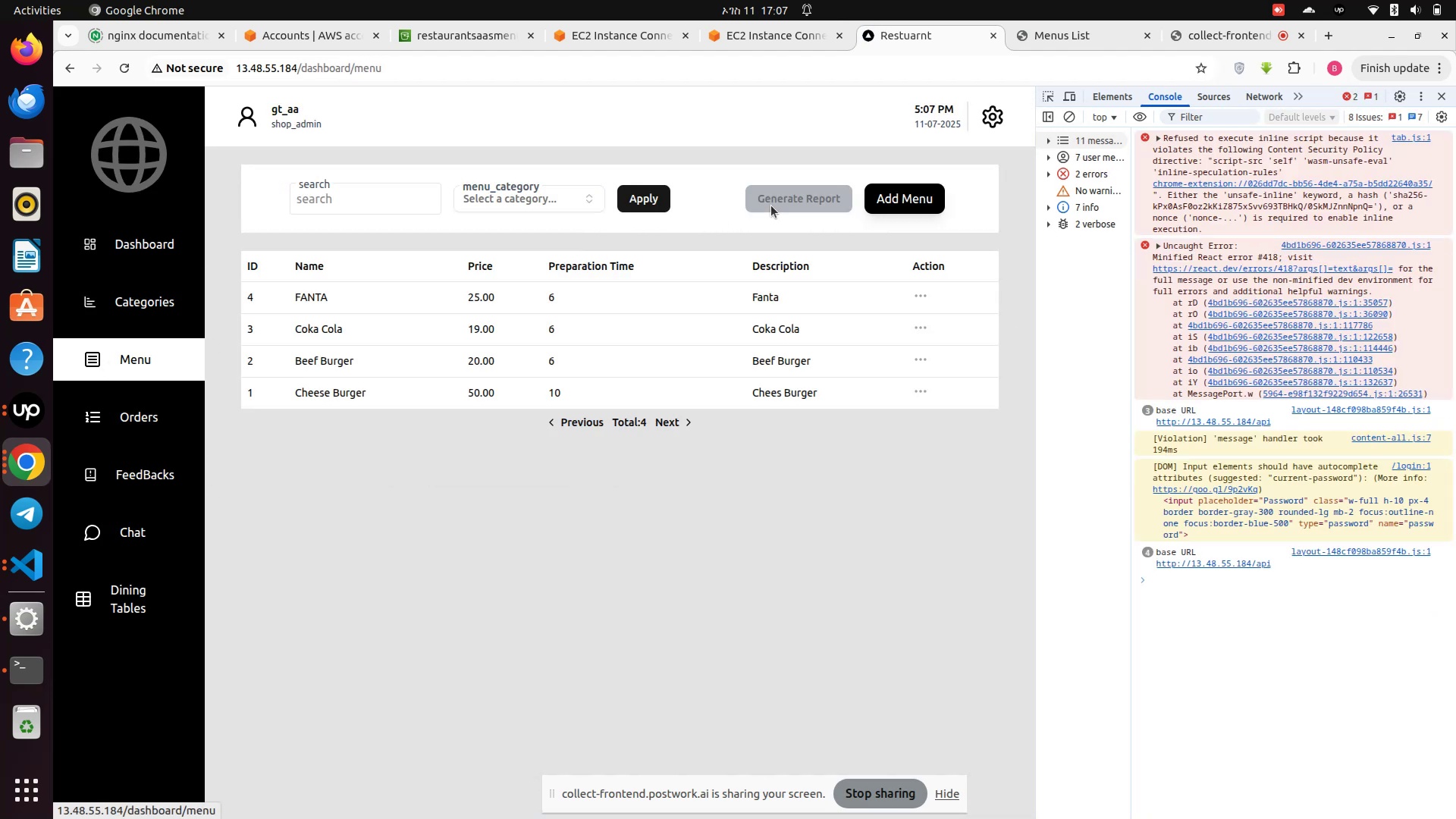 
left_click([805, 193])
 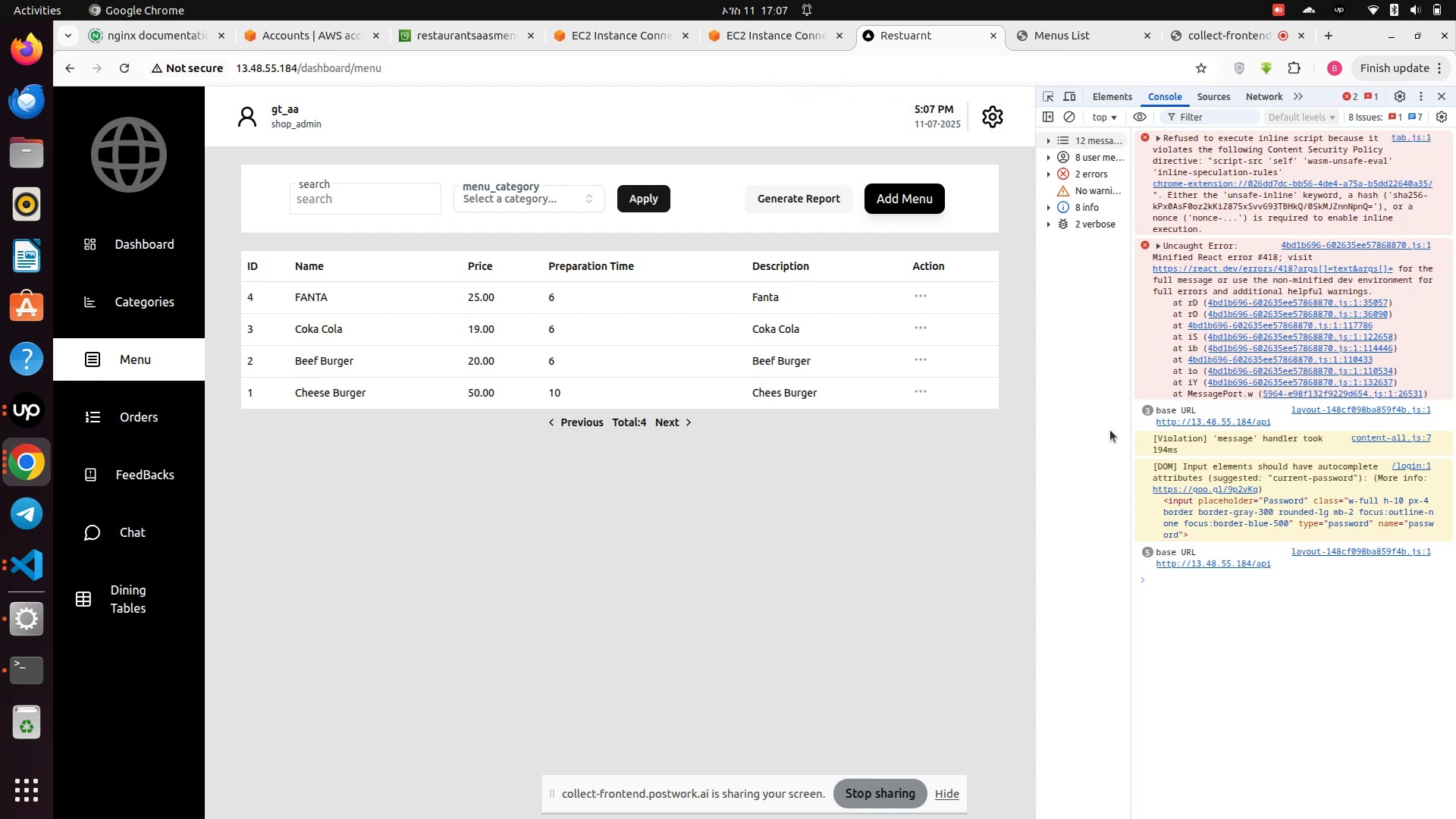 
scroll: coordinate [1224, 412], scroll_direction: up, amount: 3.0
 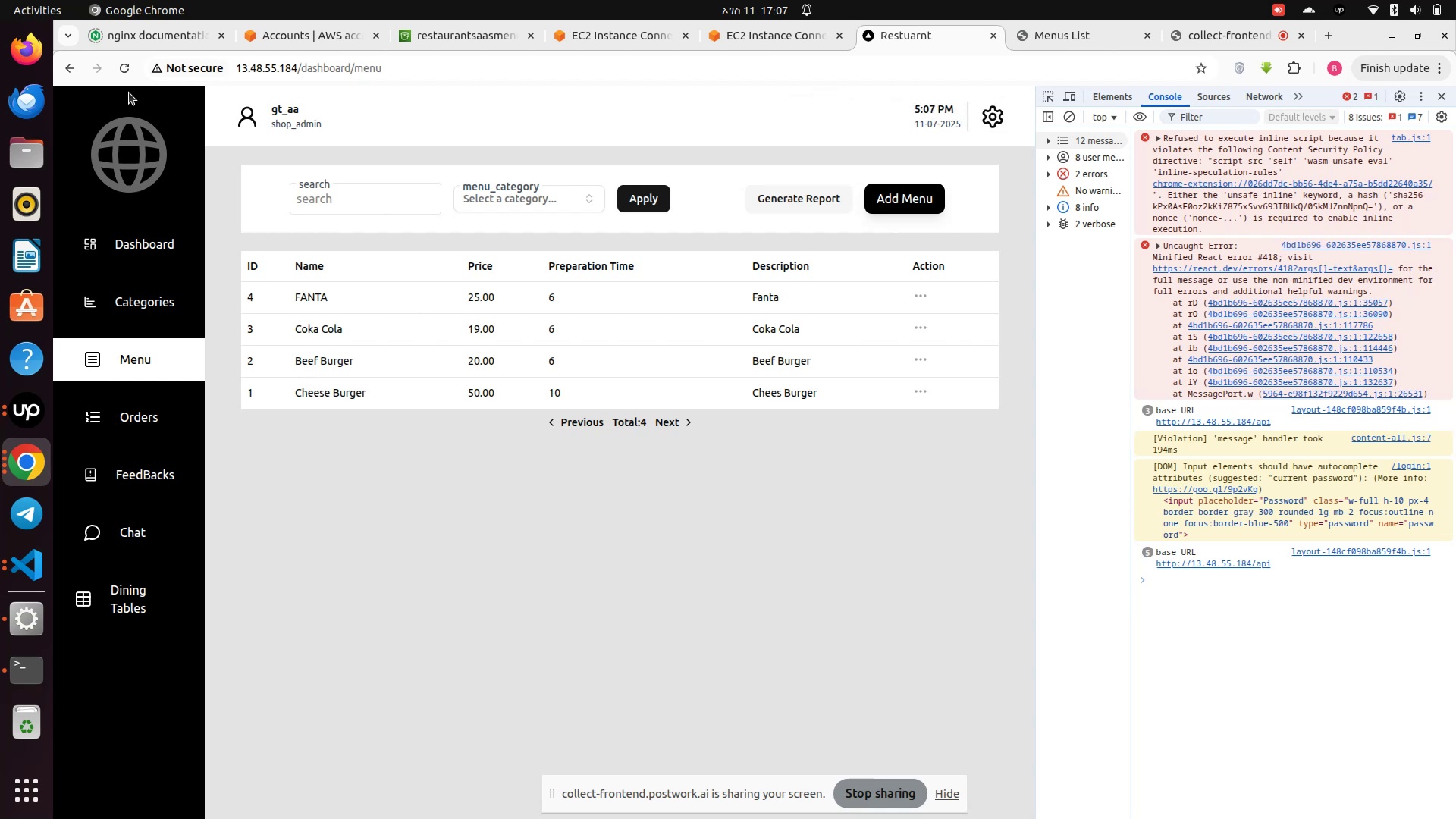 
left_click([125, 74])
 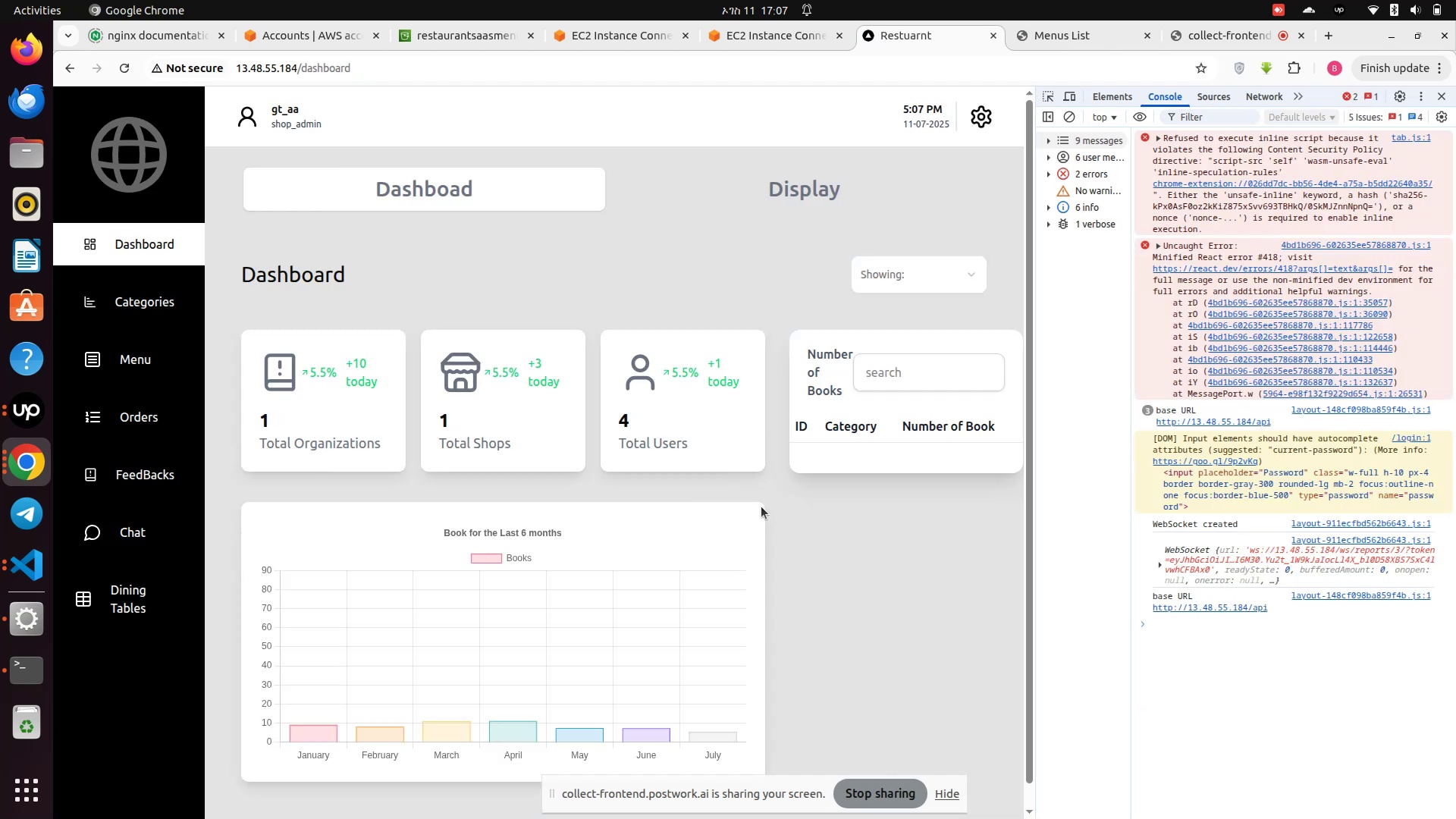 
wait(5.6)
 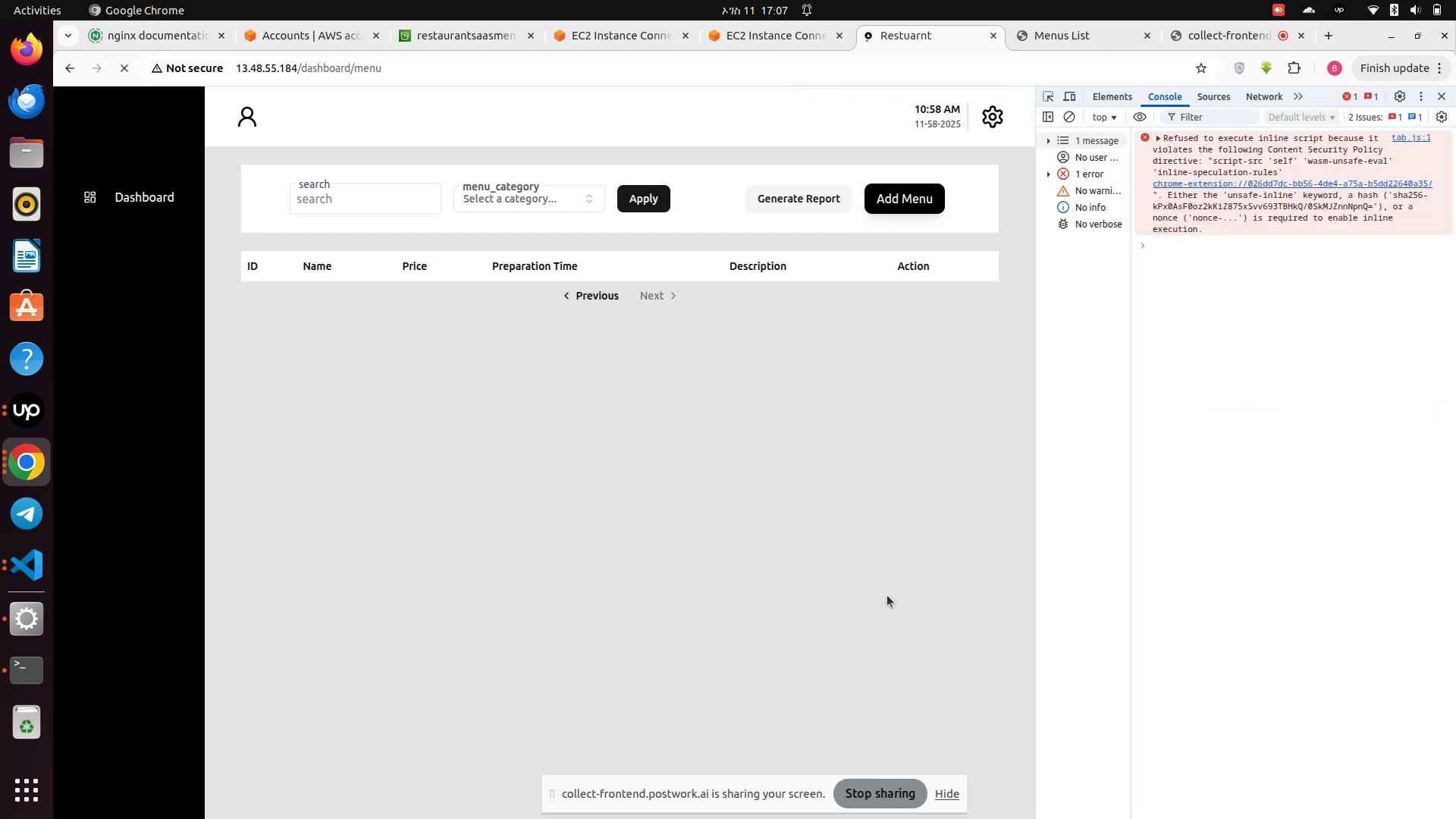 
scroll: coordinate [1216, 585], scroll_direction: down, amount: 3.0
 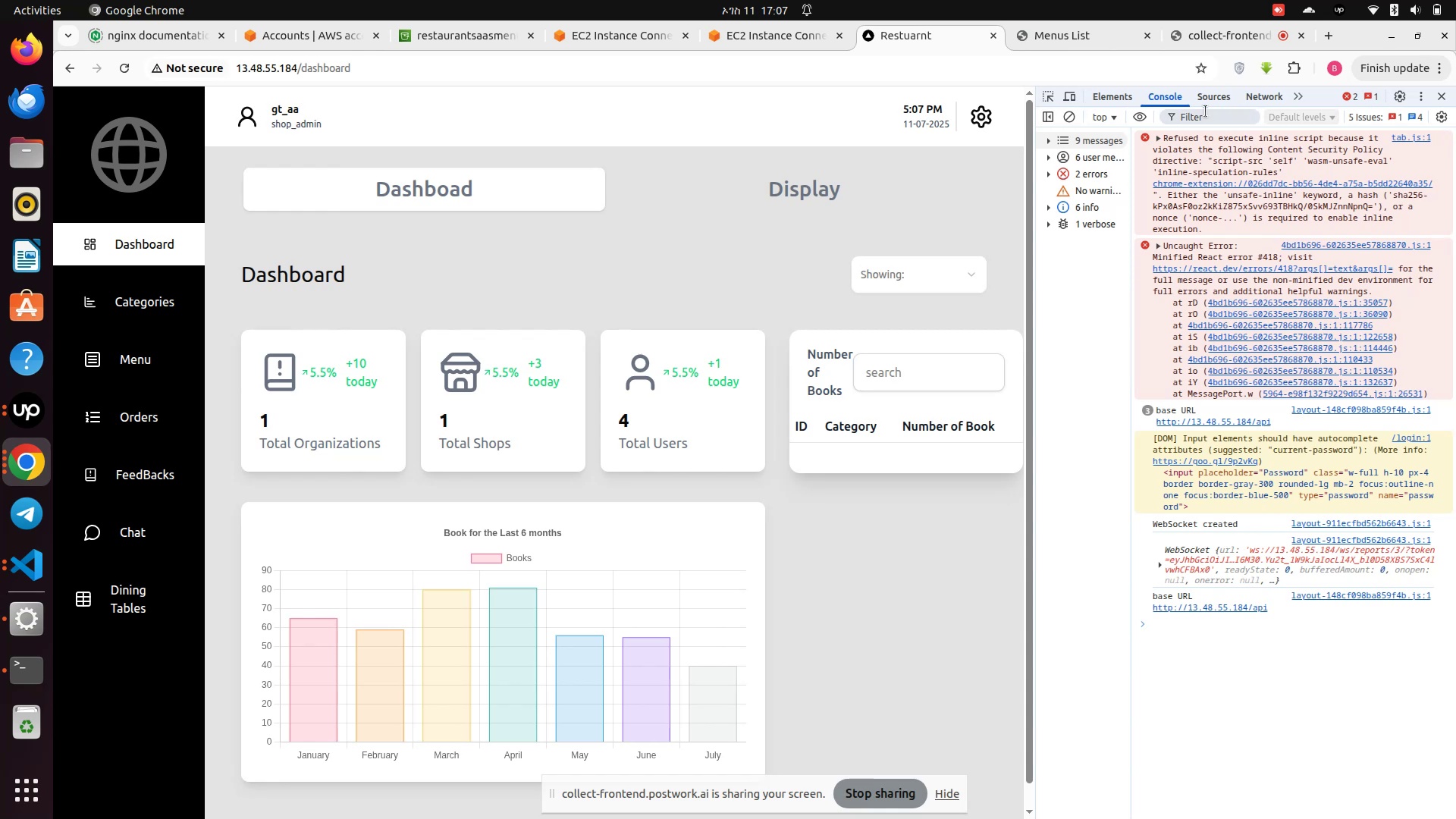 
left_click([1257, 105])
 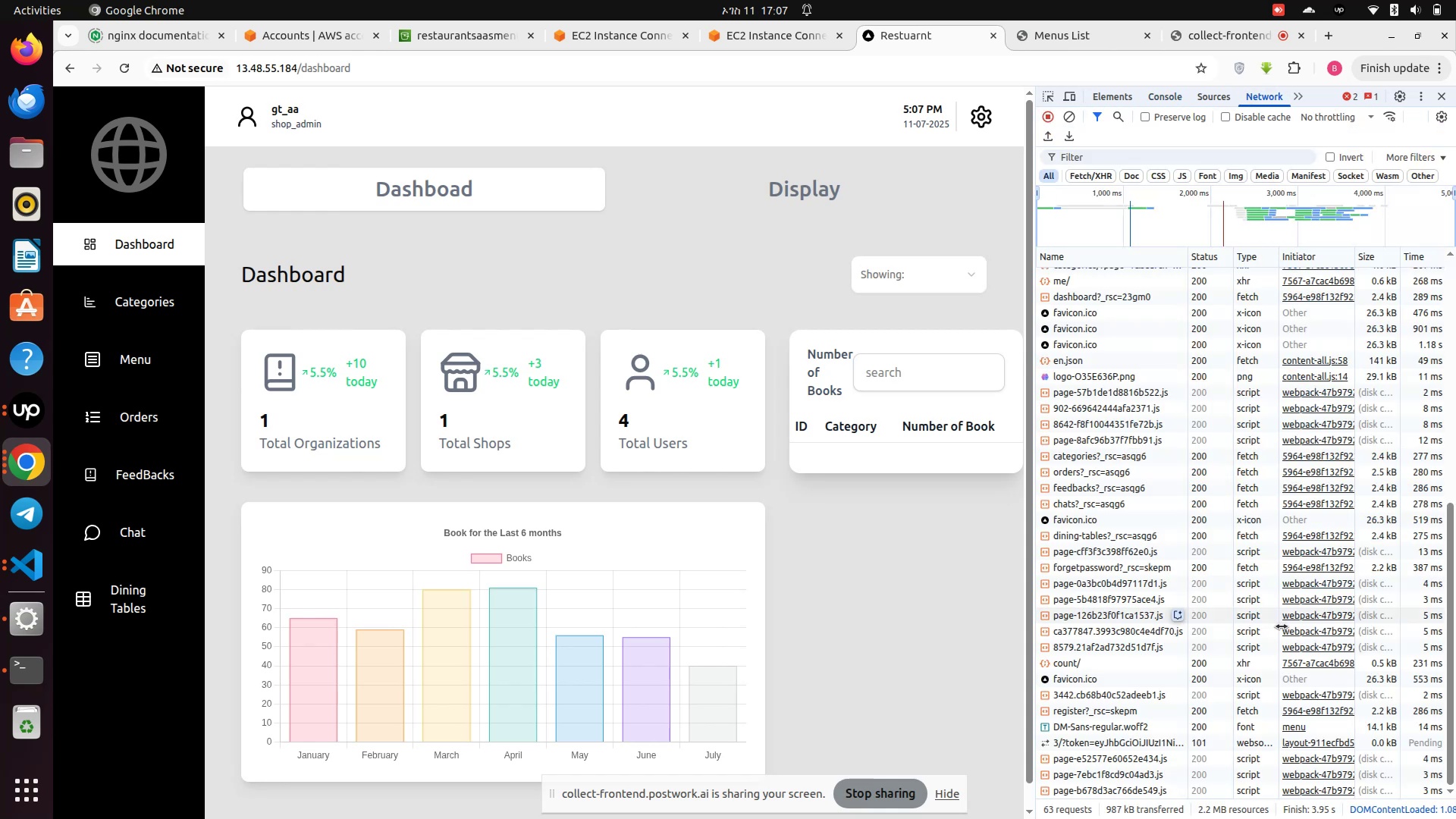 
scroll: coordinate [1276, 631], scroll_direction: down, amount: 5.0
 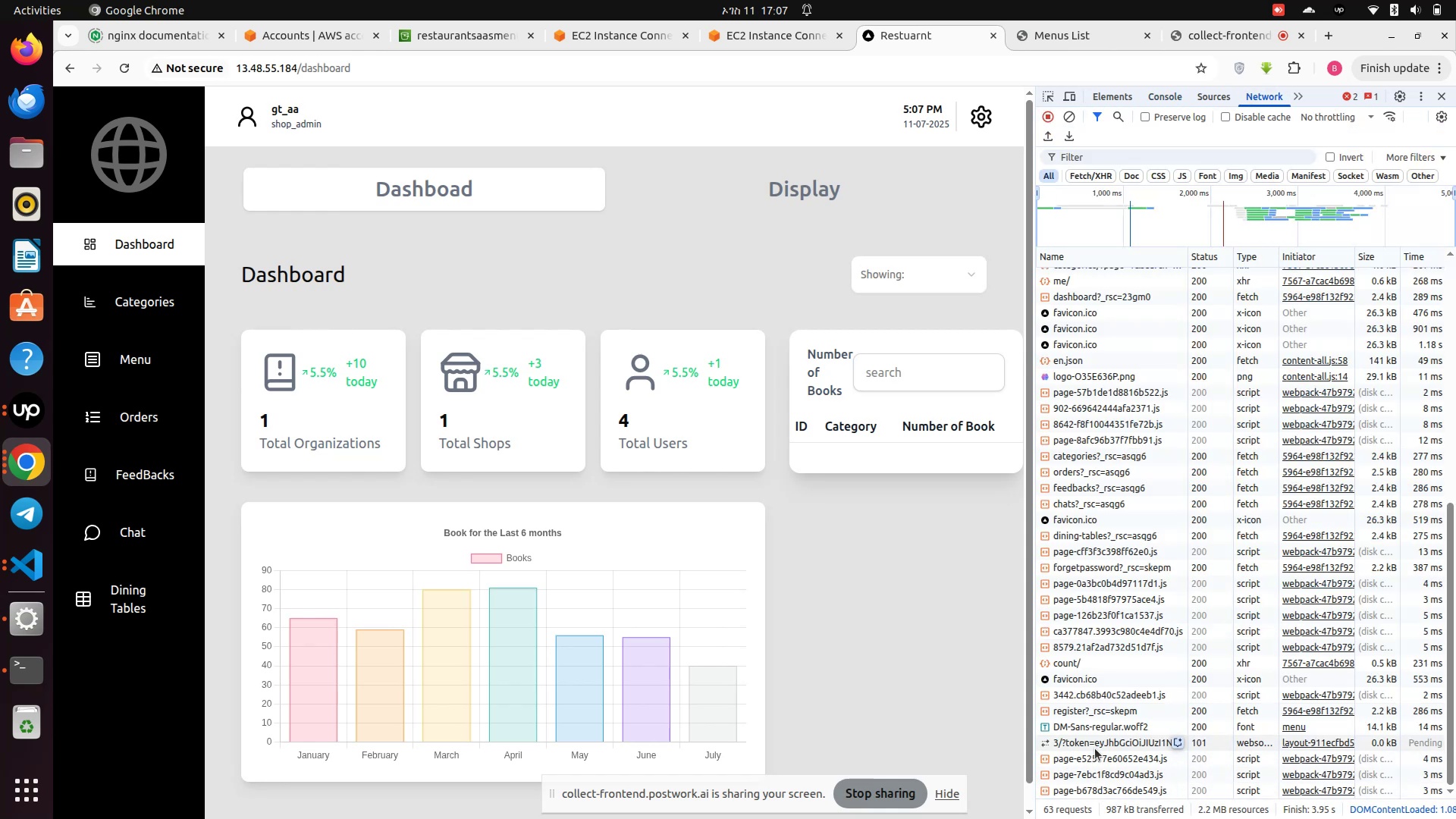 
left_click([1096, 743])
 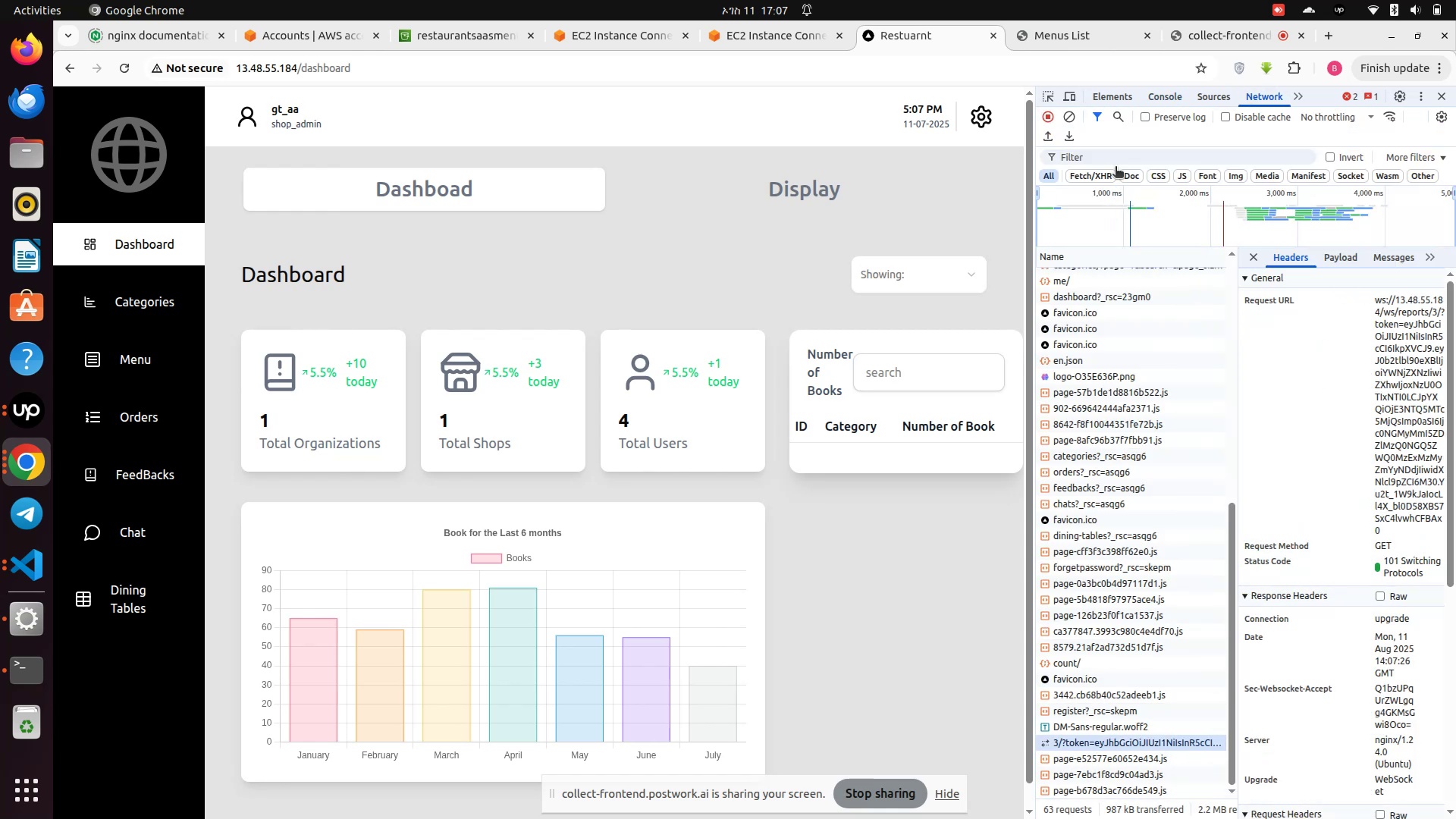 
left_click([1158, 102])
 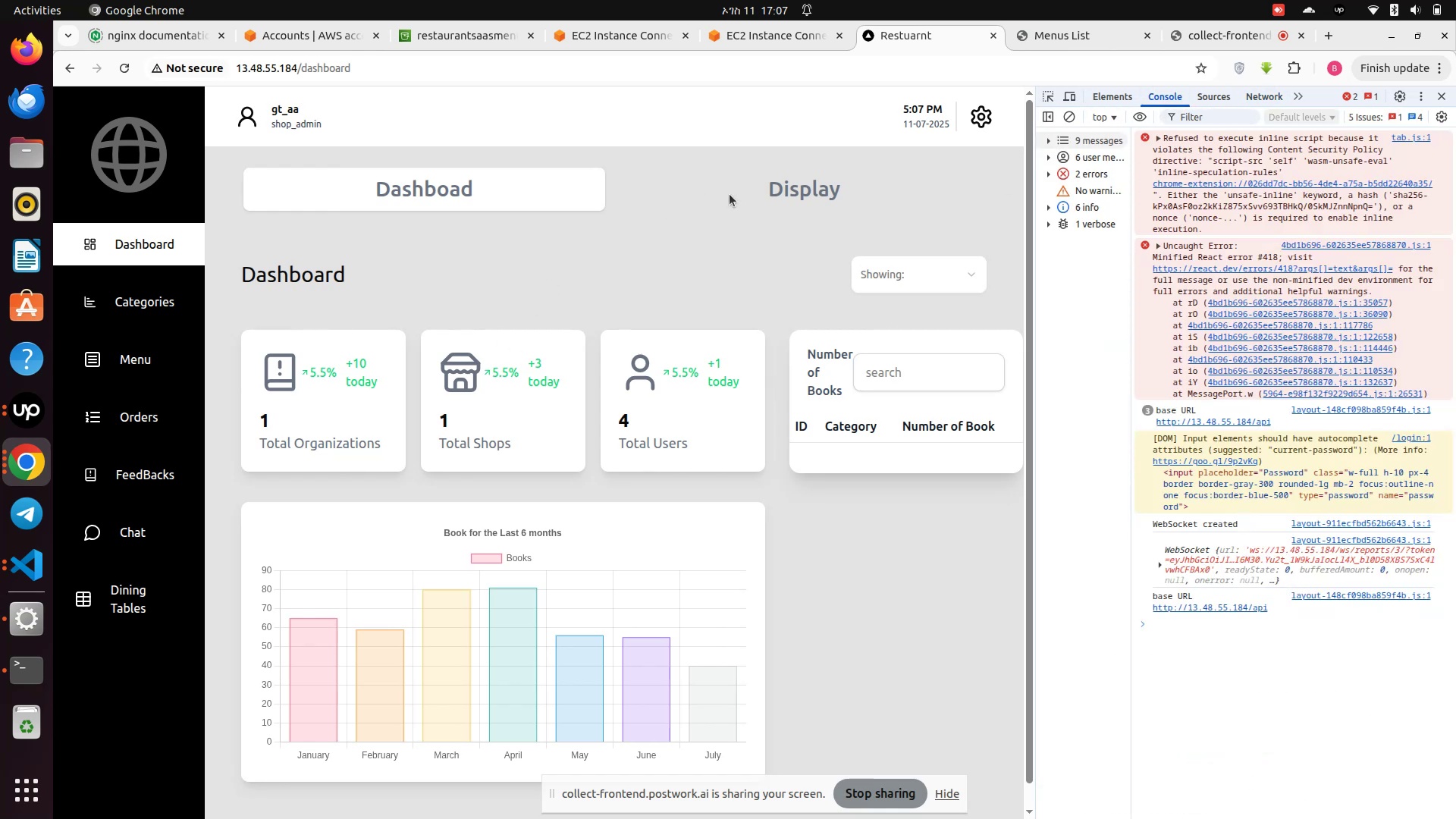 
left_click([809, 188])
 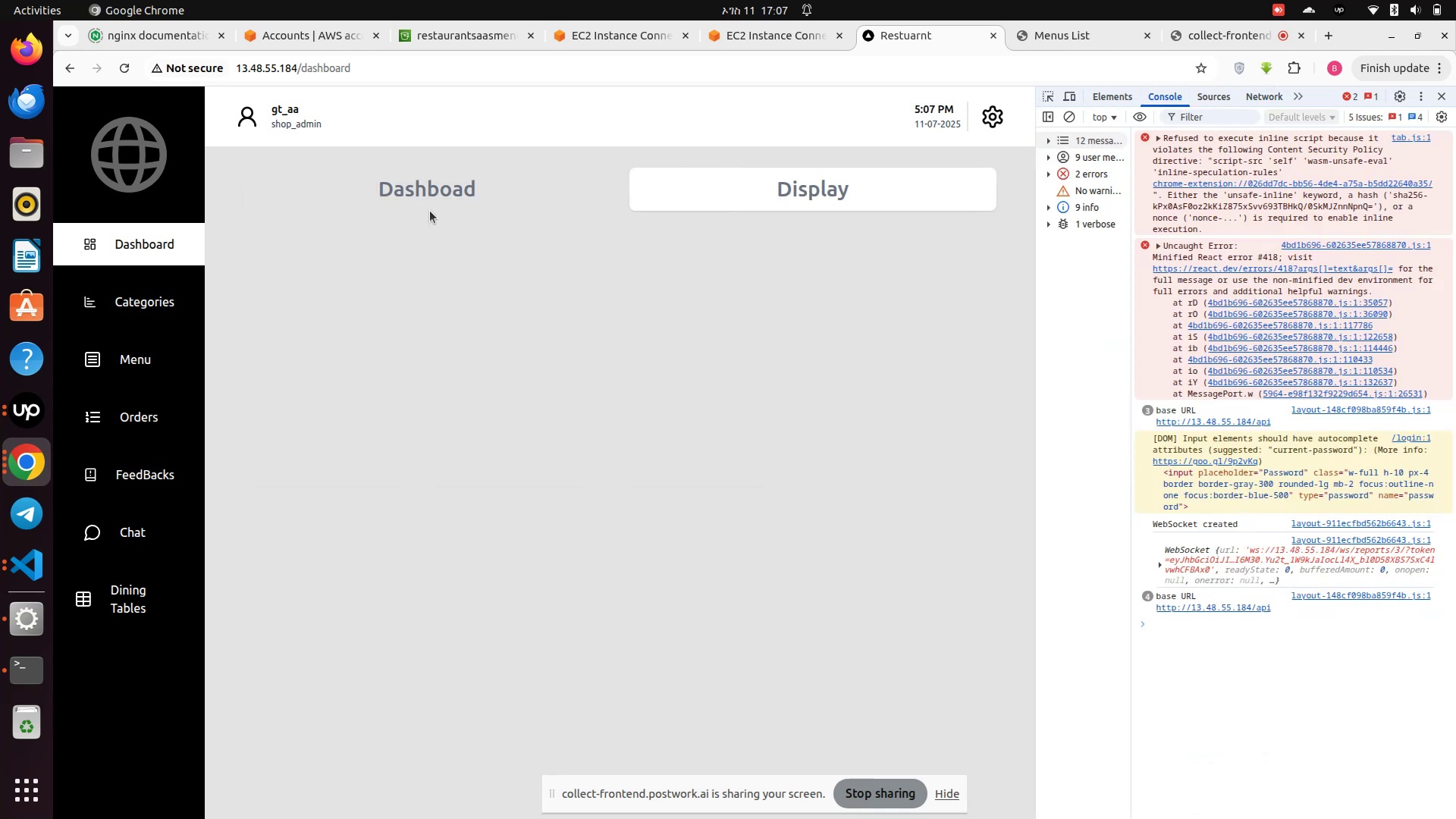 
left_click([400, 206])
 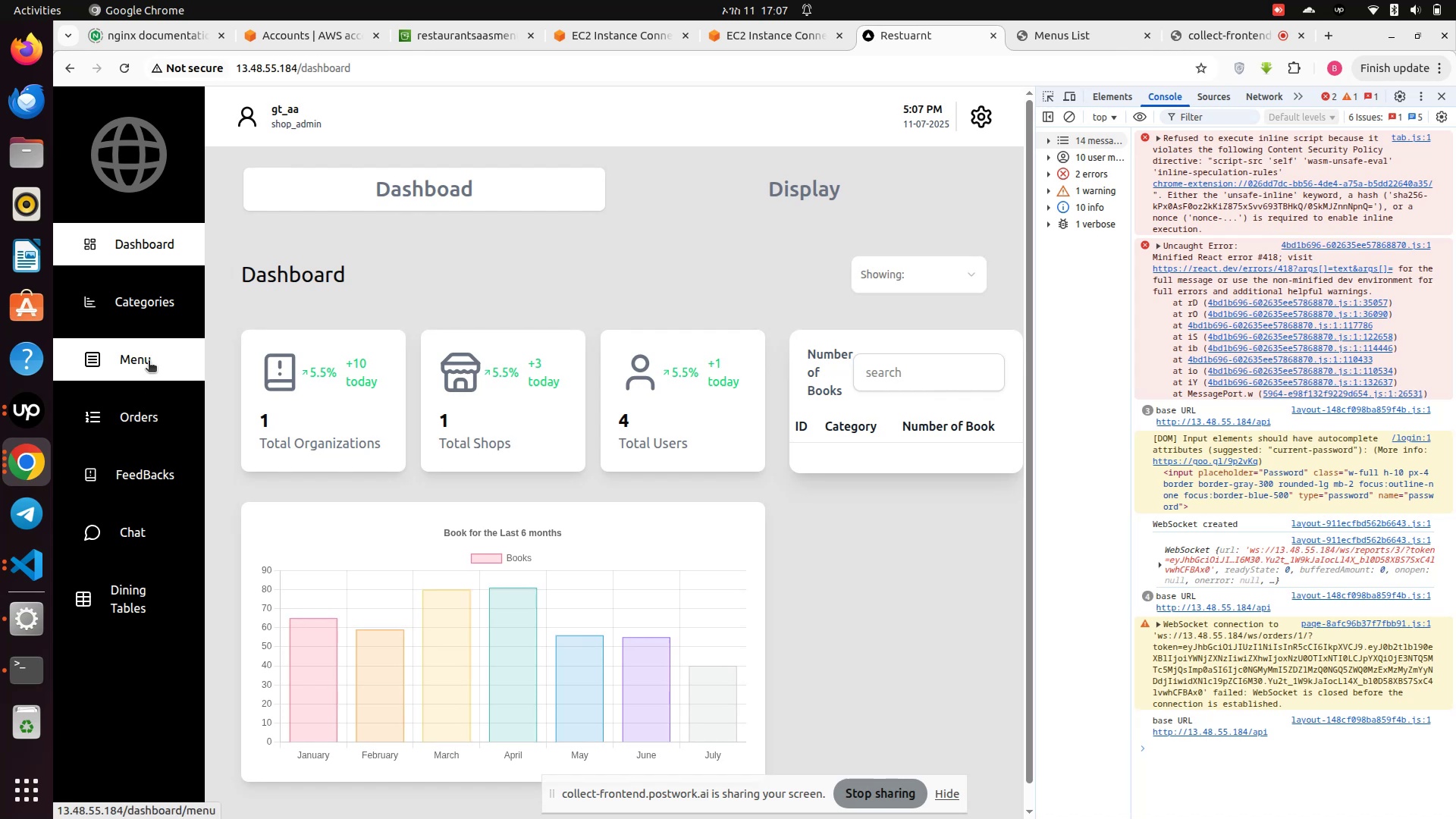 
left_click([149, 362])
 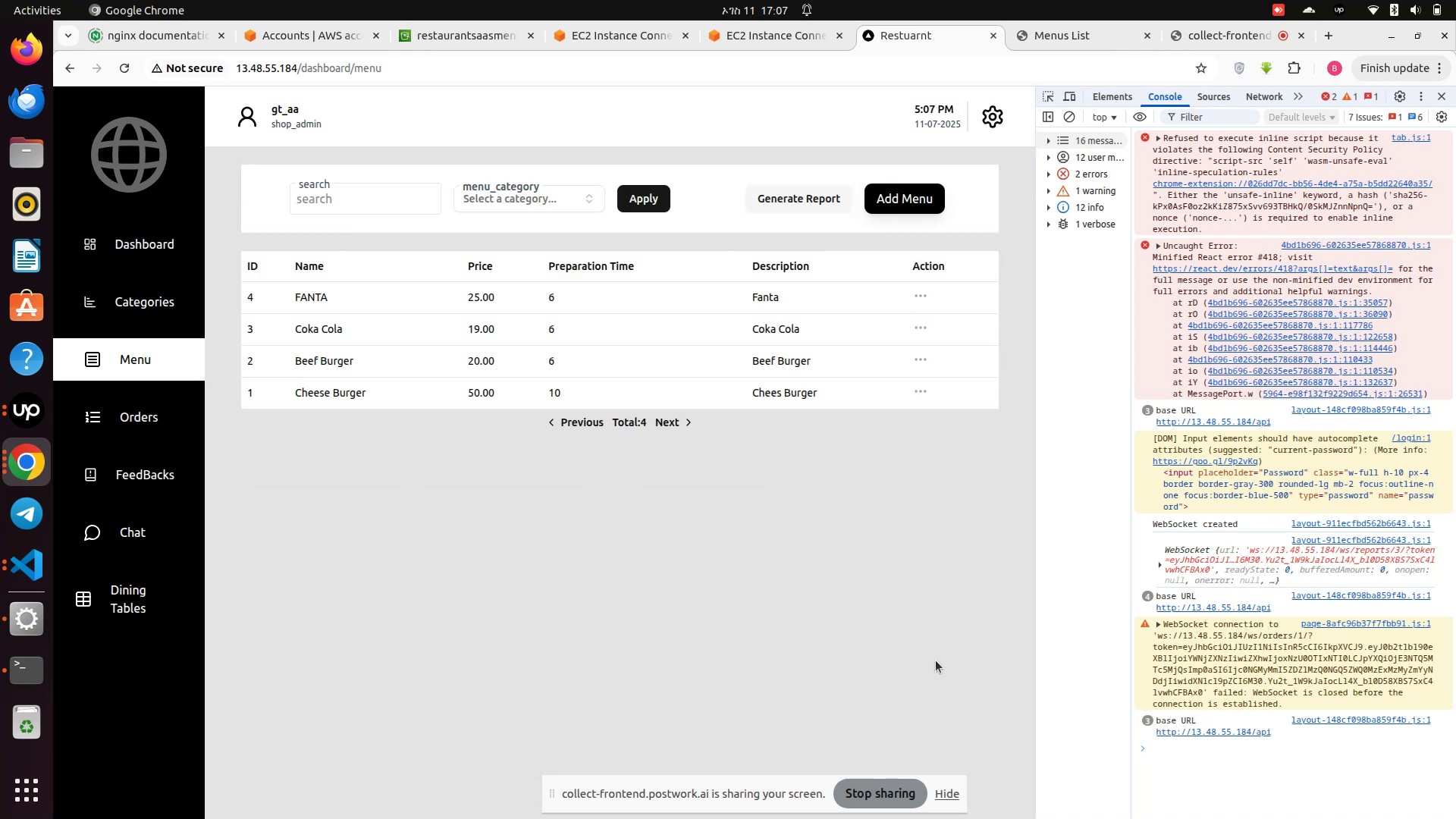 
wait(8.28)
 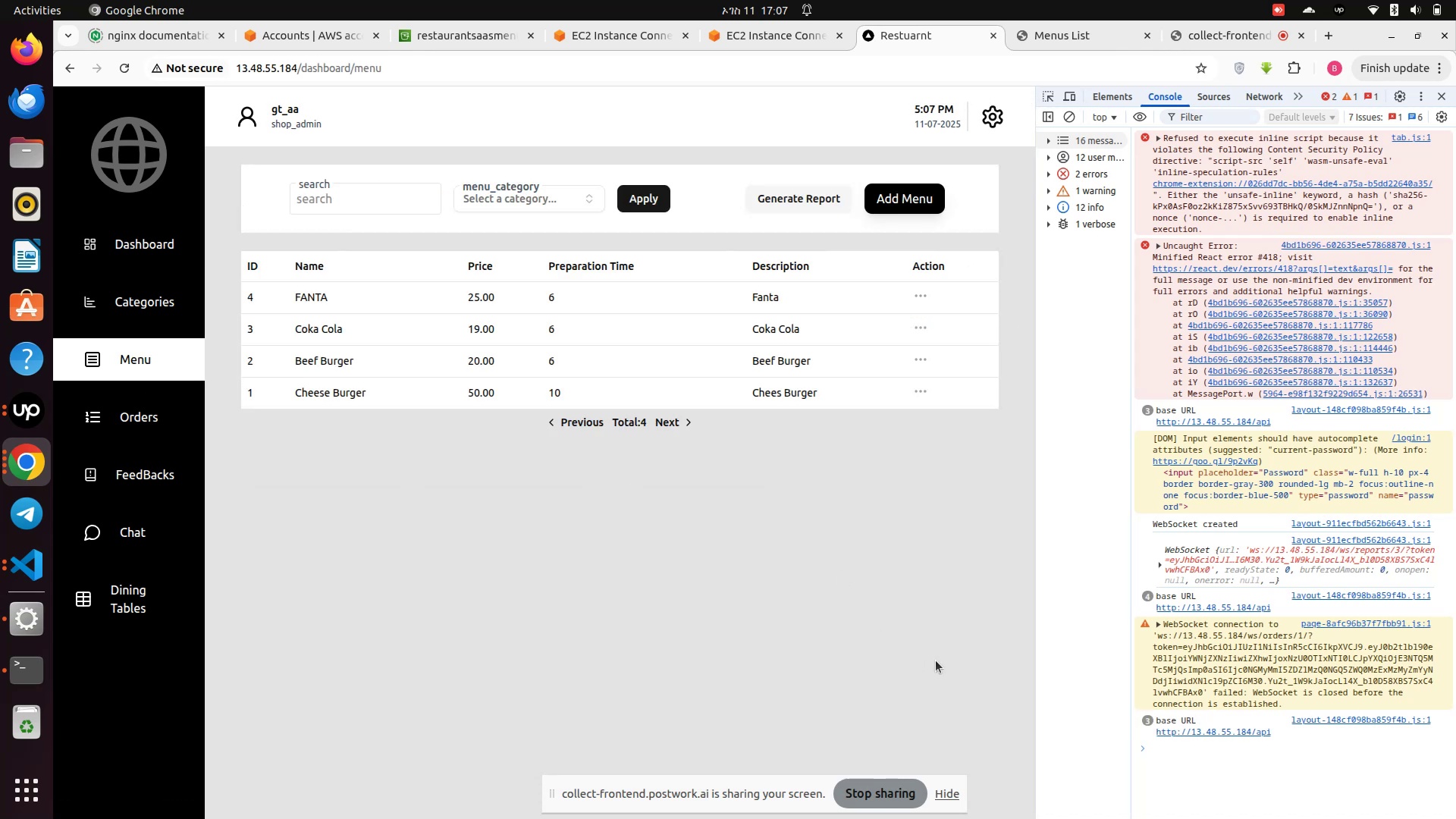 
left_click([148, 431])
 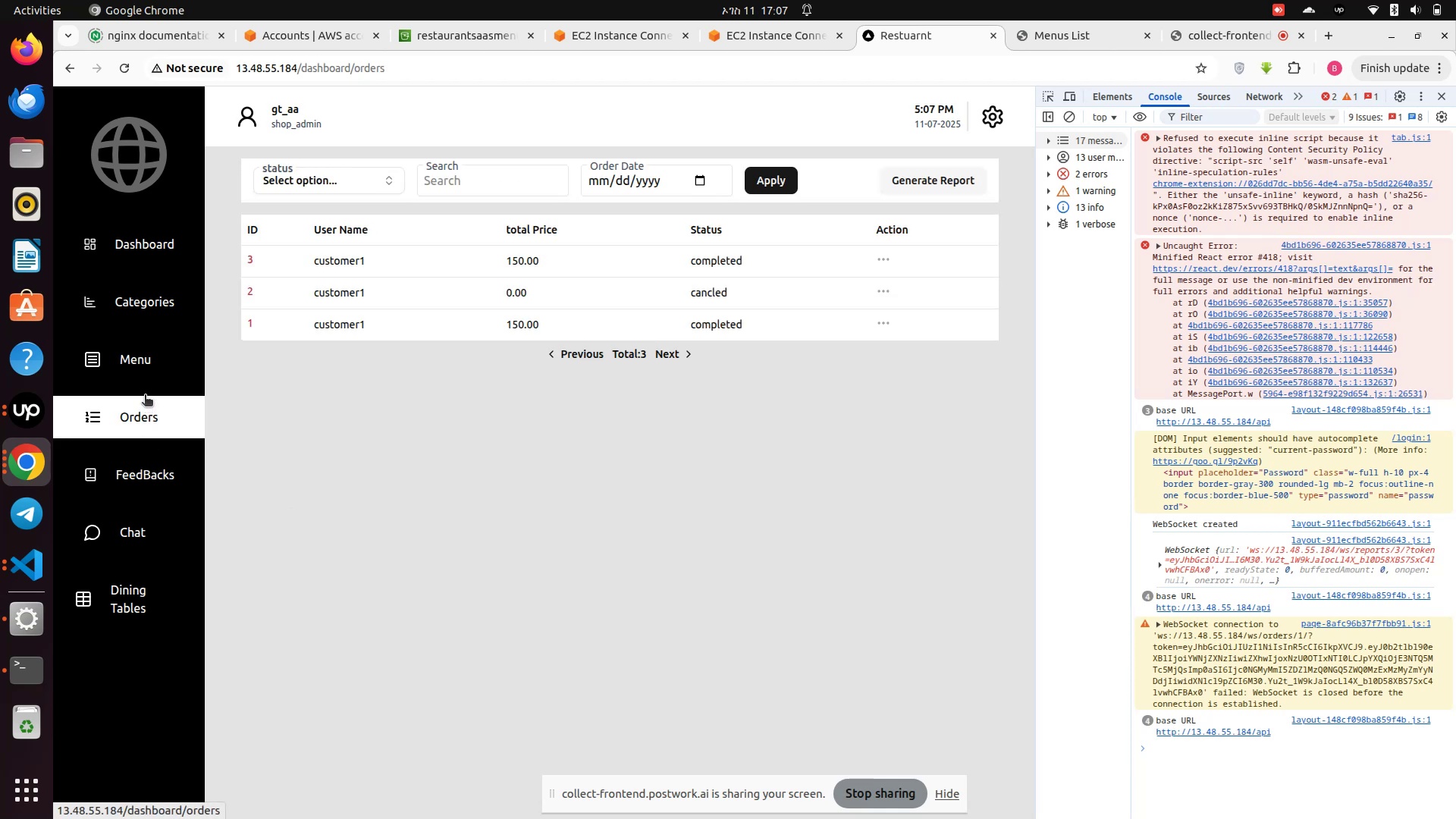 
left_click([155, 374])
 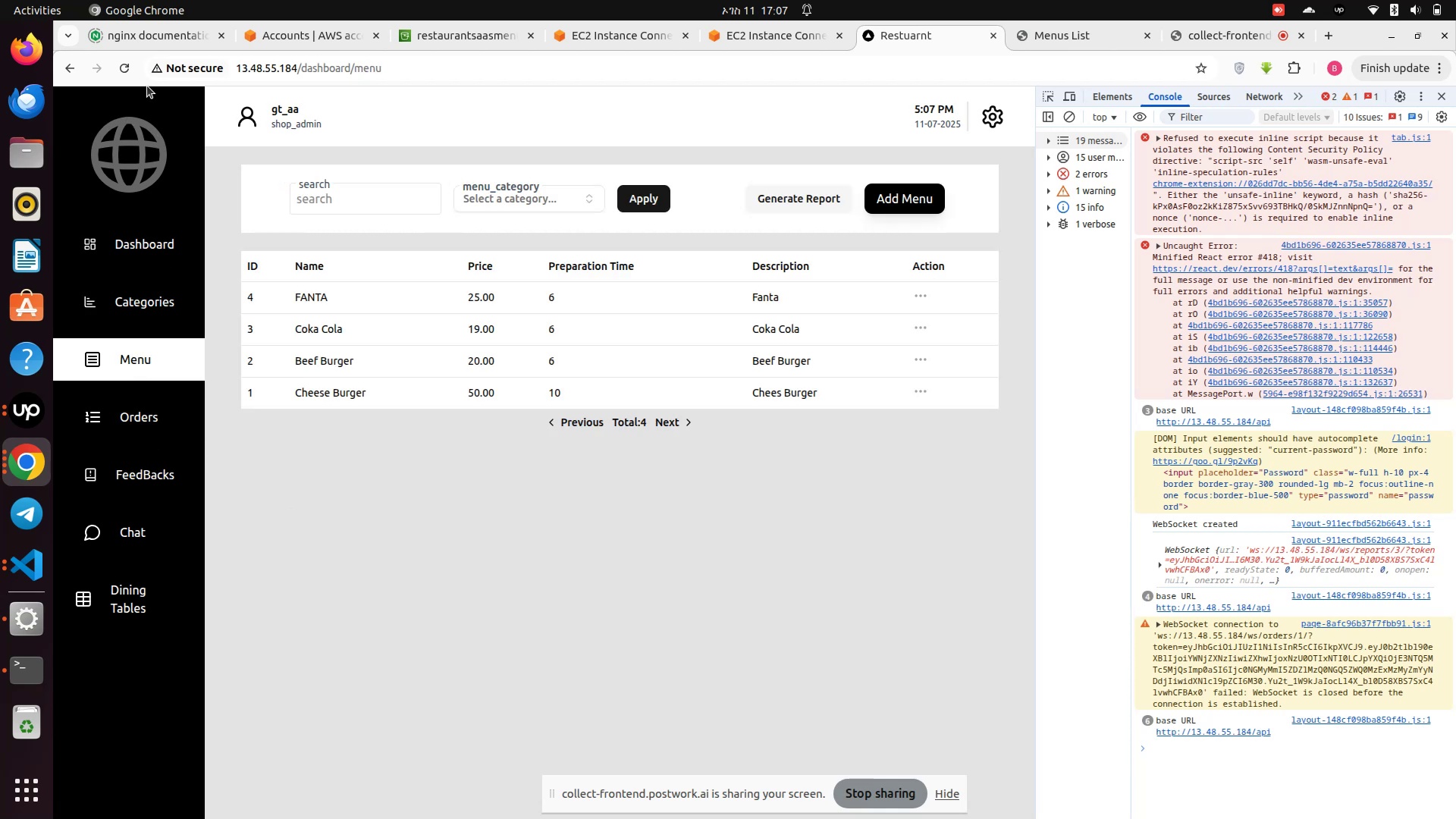 
wait(5.92)
 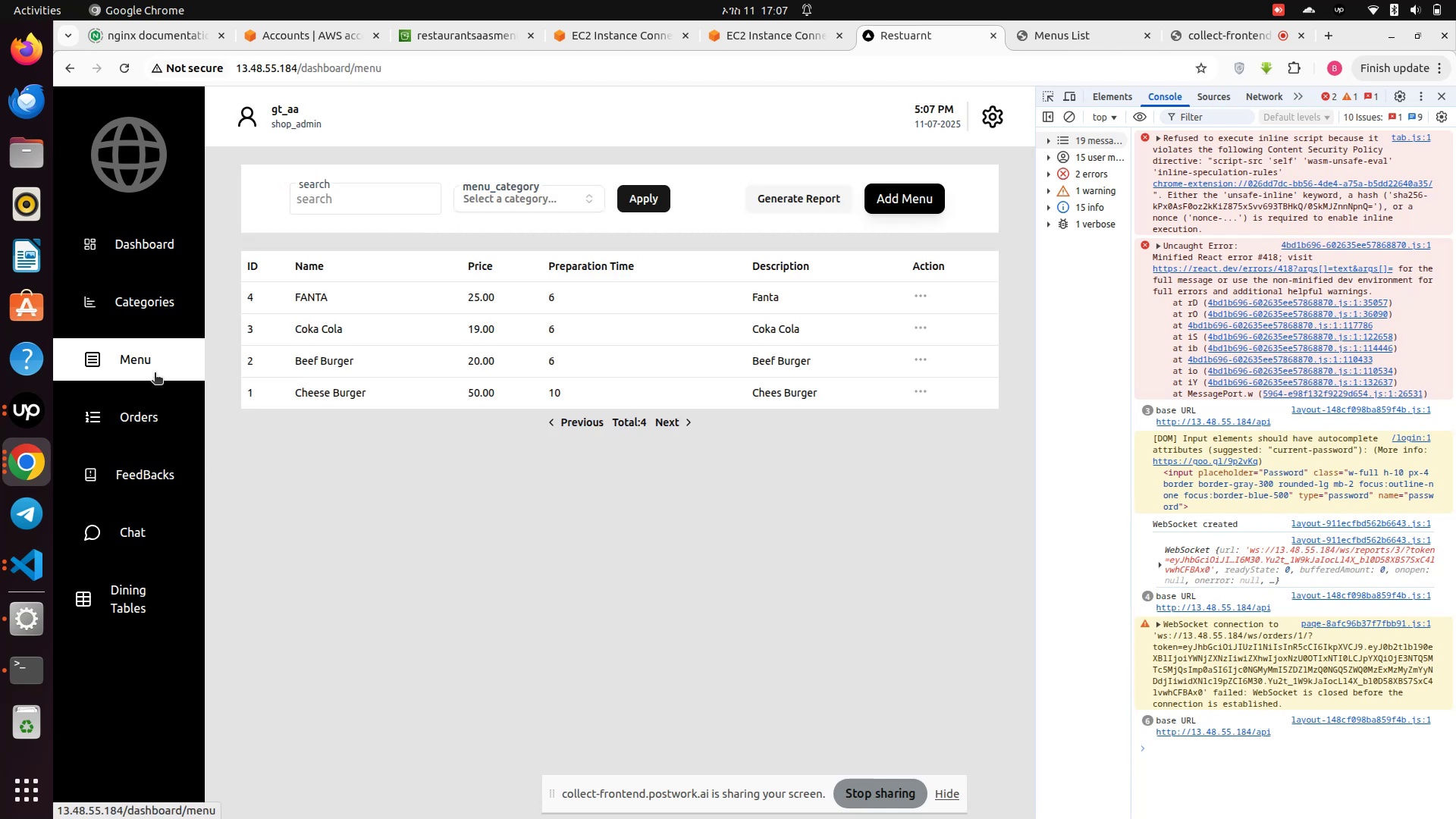 
left_click([121, 71])
 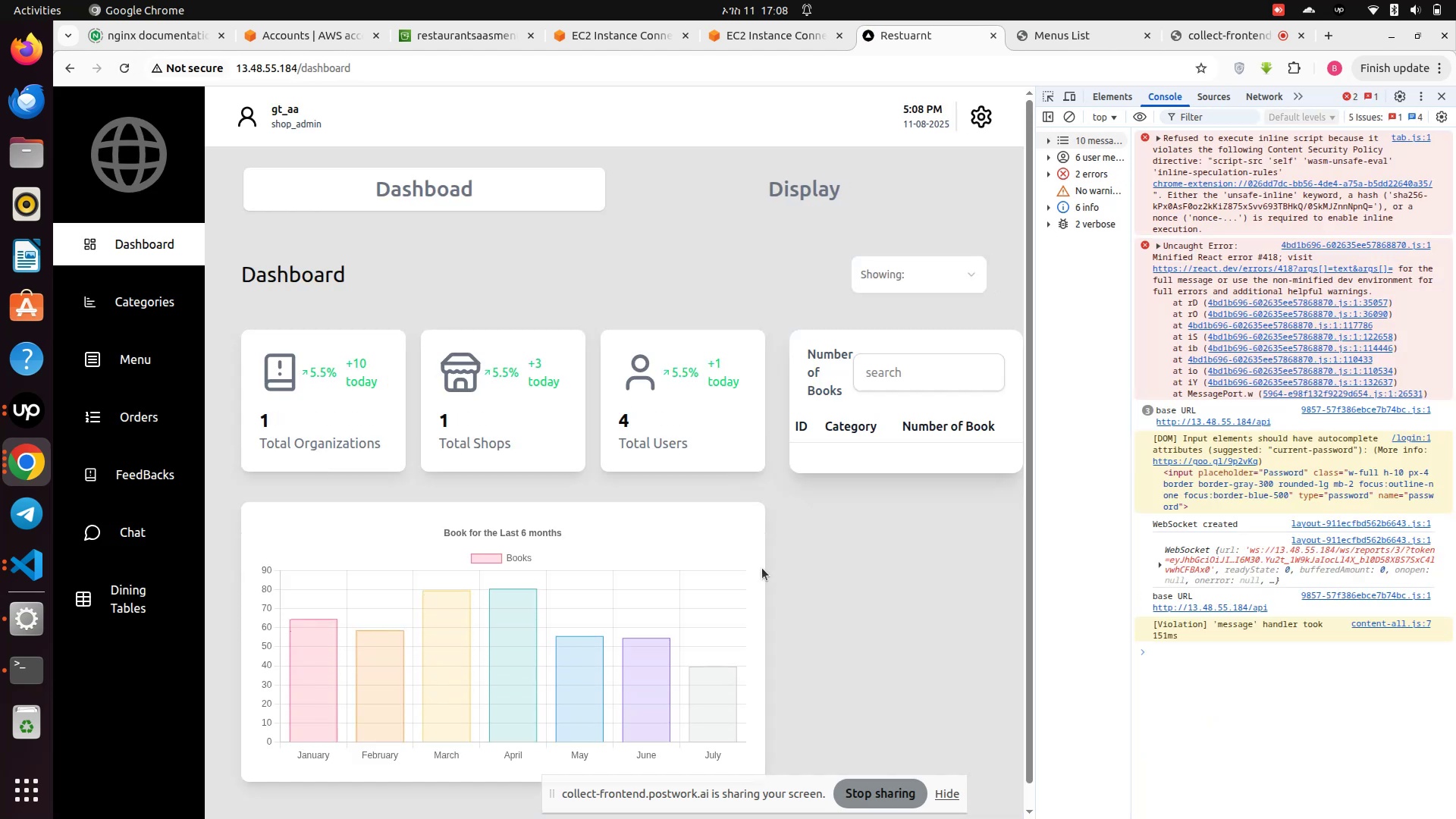 
wait(9.79)
 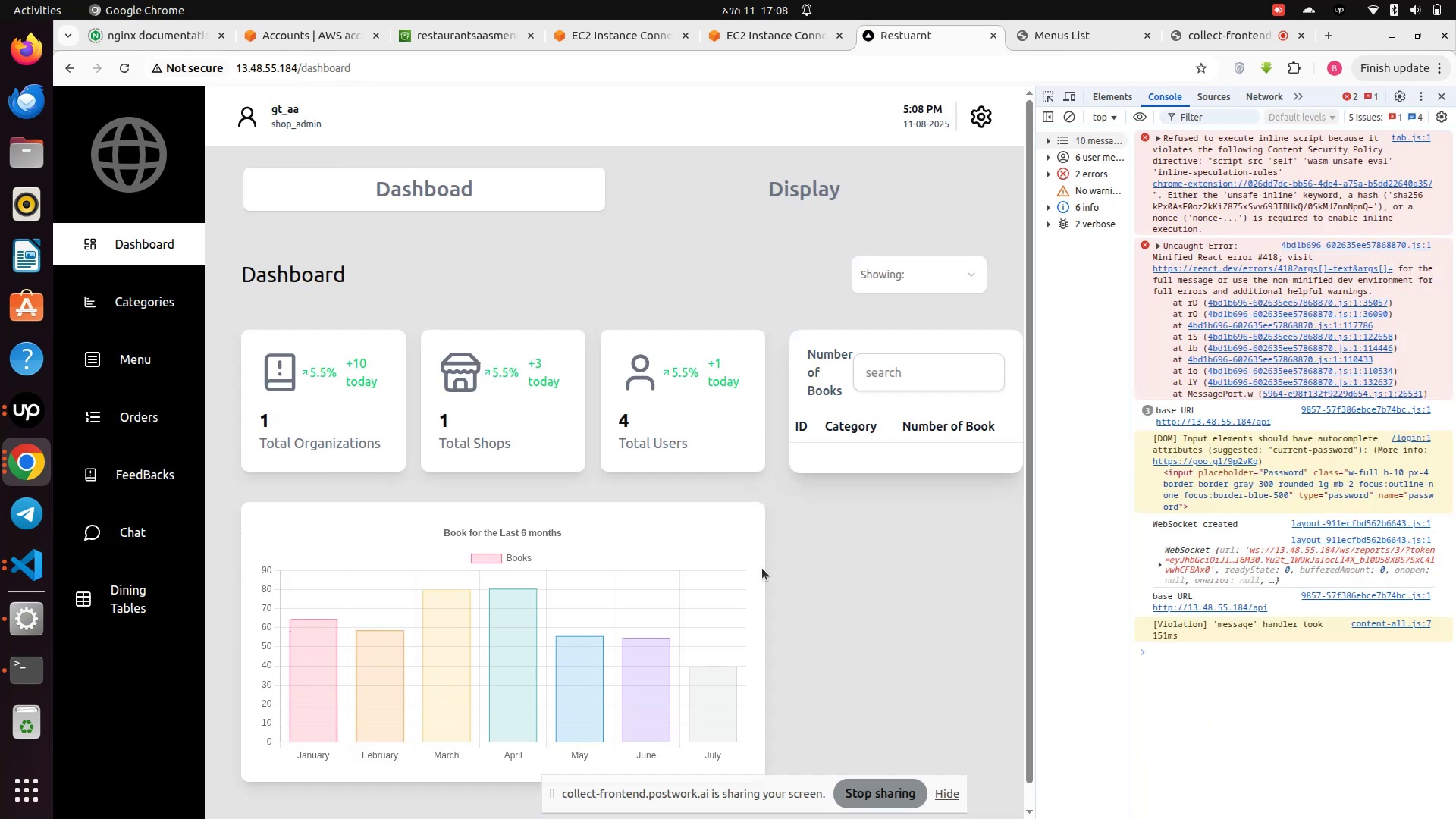 
scroll: coordinate [1185, 691], scroll_direction: down, amount: 2.0
 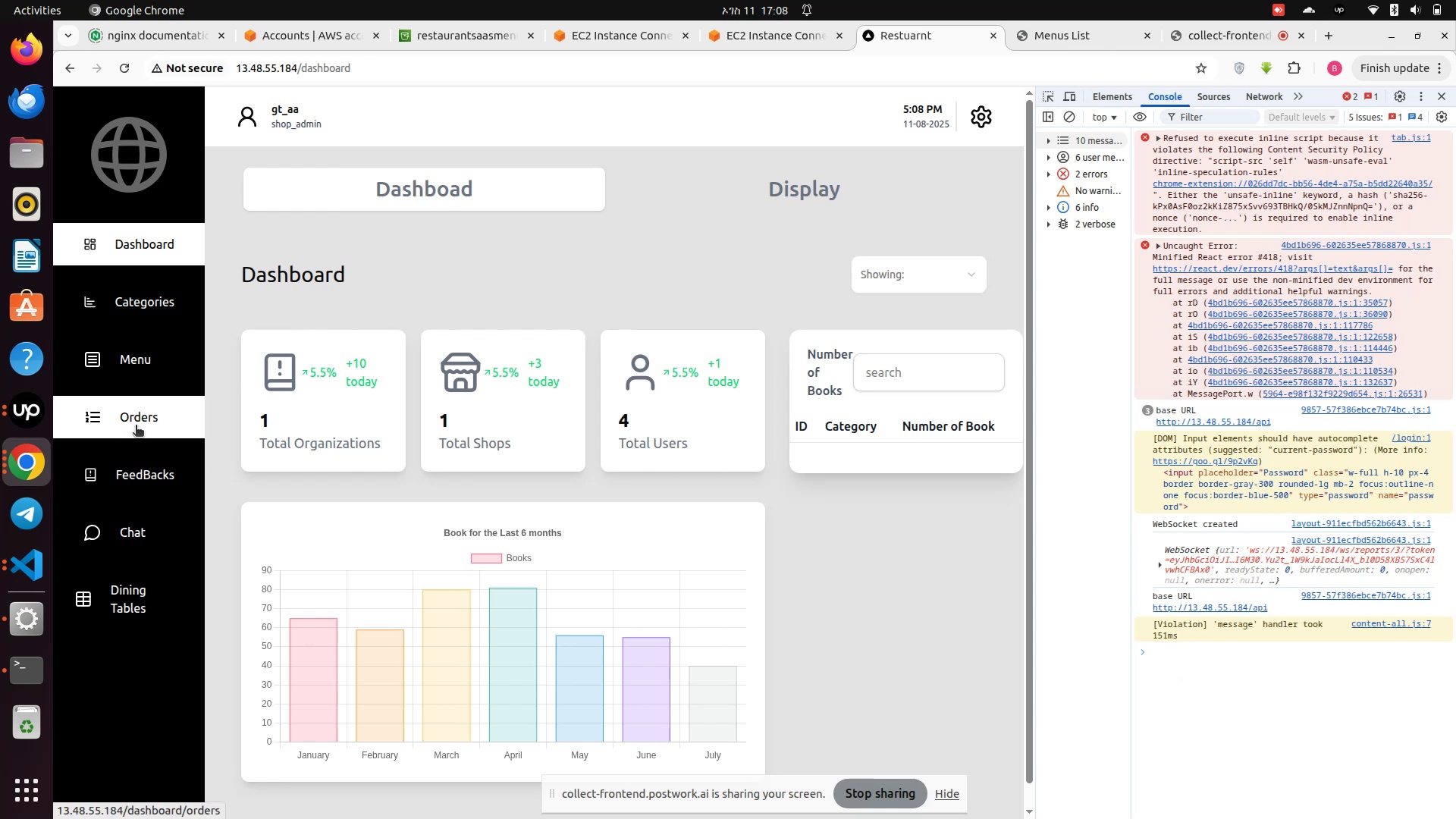 
wait(5.17)
 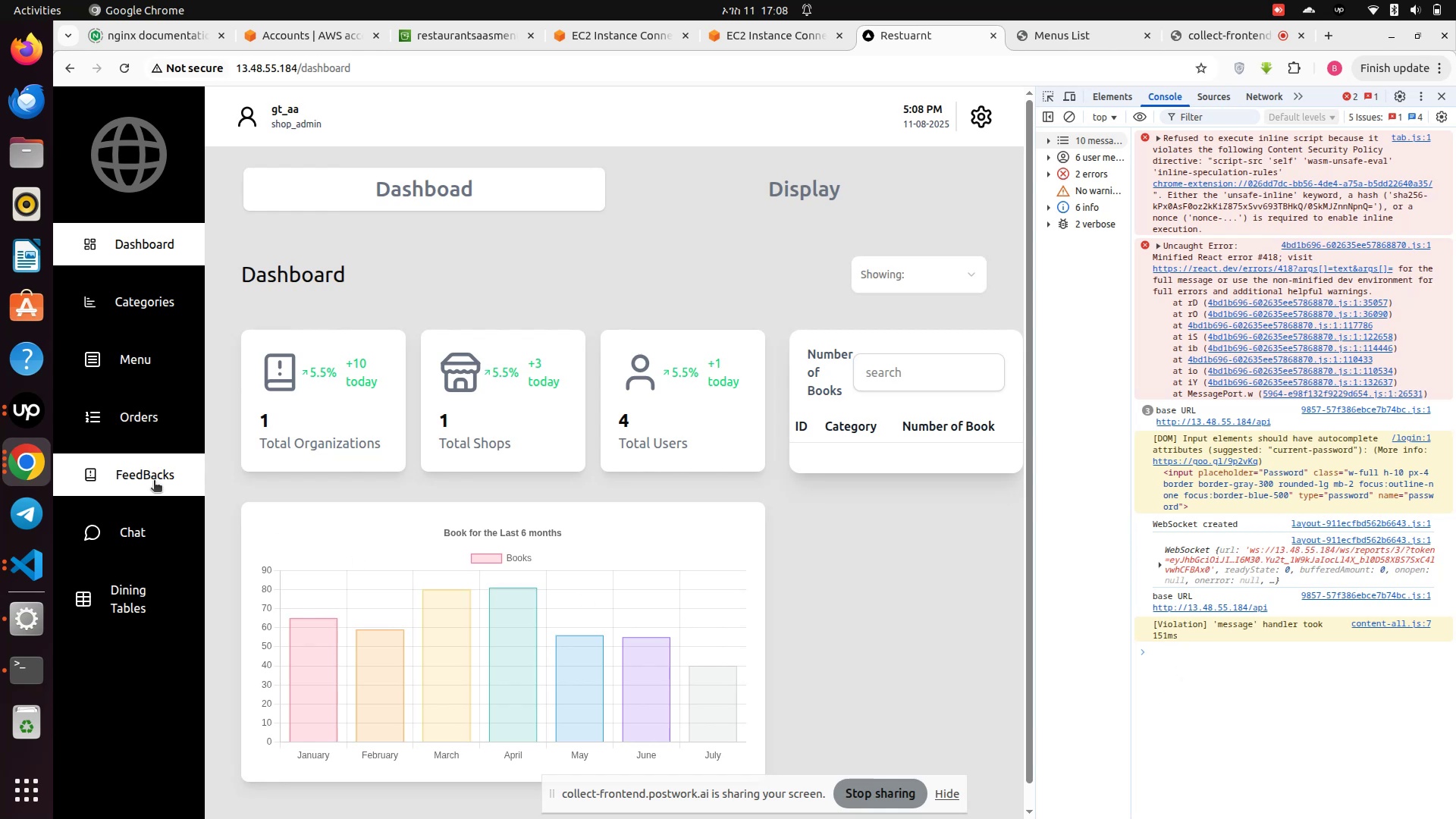 
left_click([136, 370])
 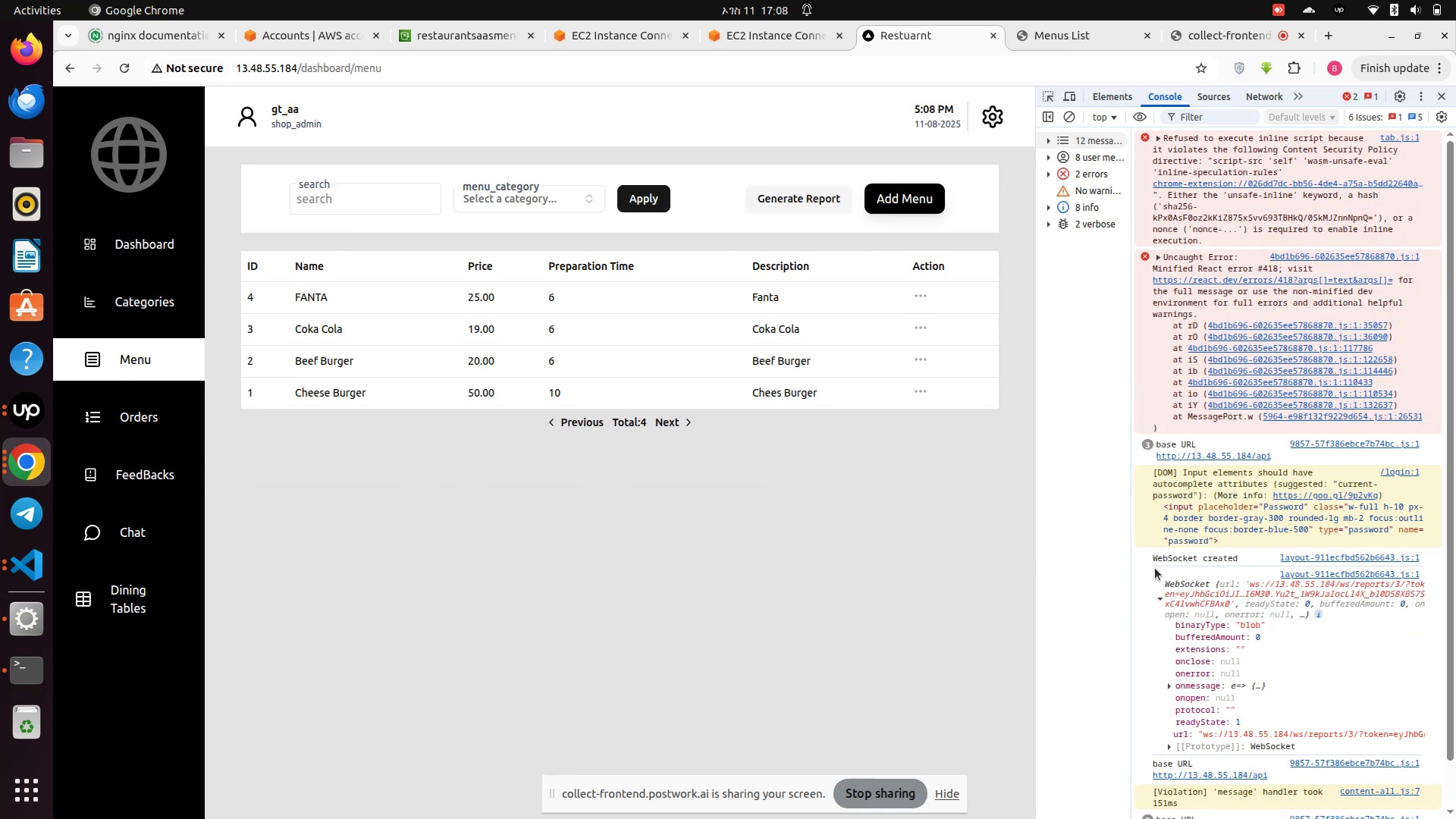 
wait(5.36)
 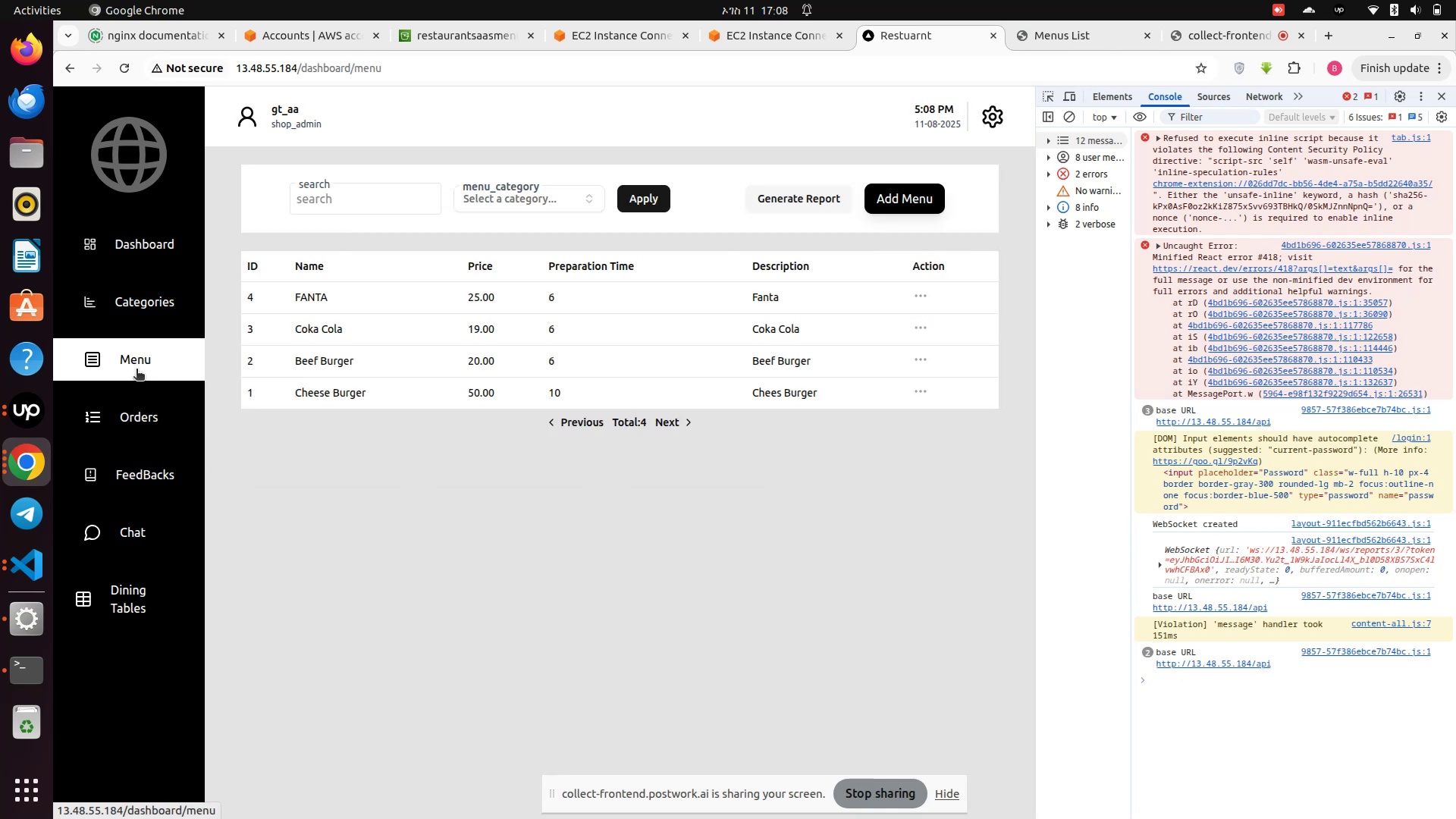 
scroll: coordinate [1173, 640], scroll_direction: down, amount: 3.0
 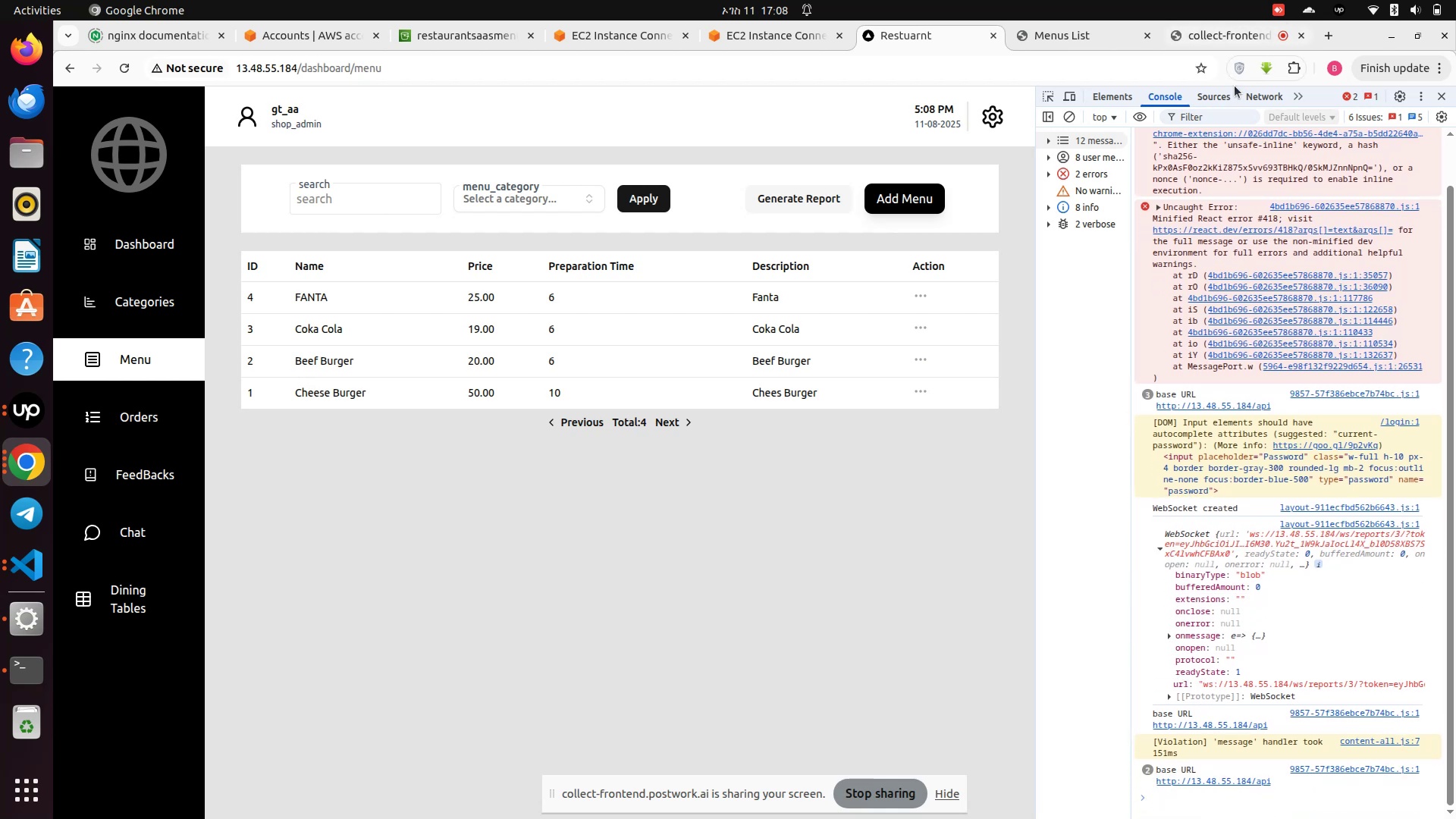 
wait(5.06)
 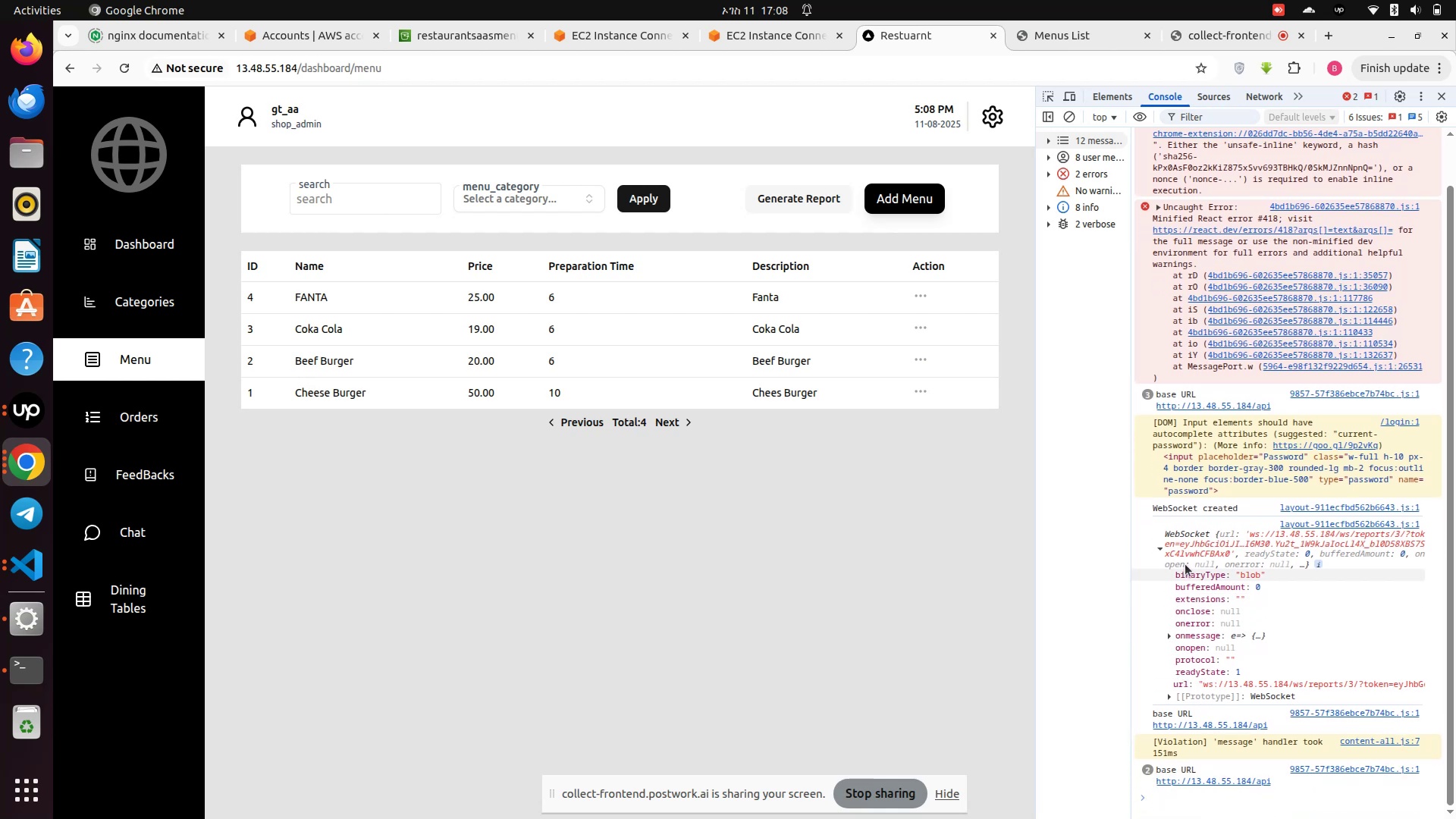 
scroll: coordinate [1208, 625], scroll_direction: down, amount: 4.0
 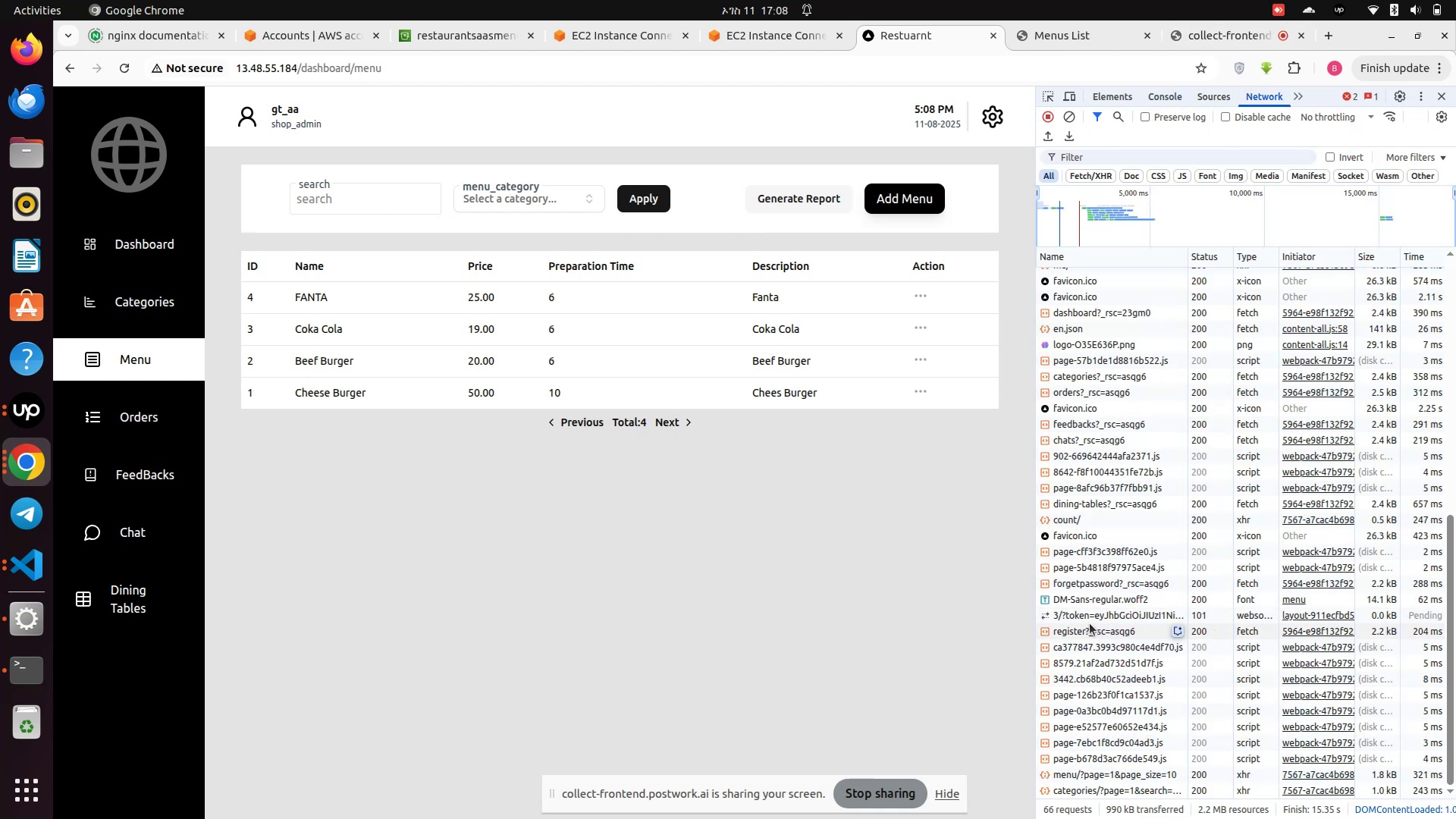 
left_click([1084, 619])
 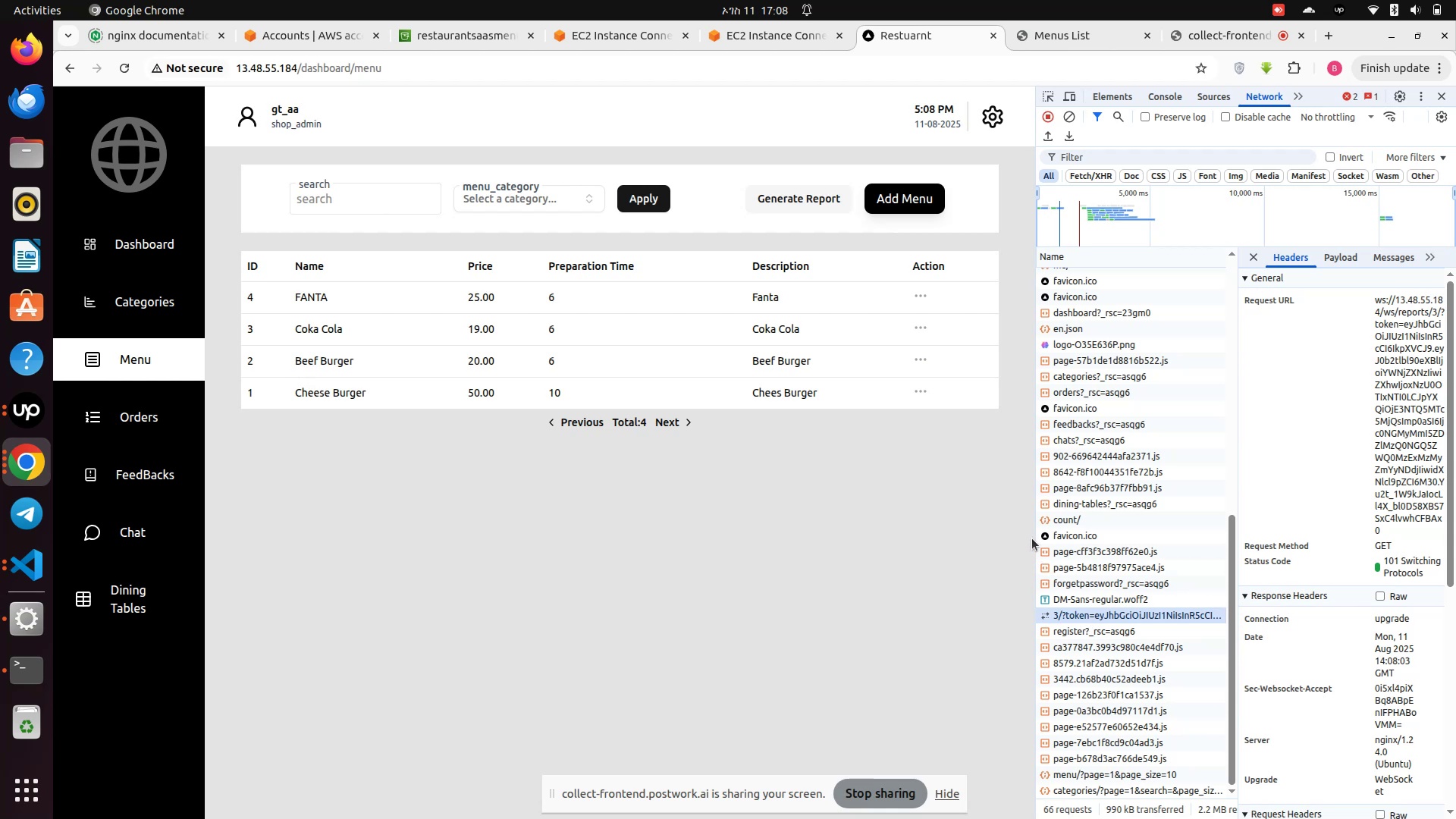 
left_click_drag(start_coordinate=[1037, 534], to_coordinate=[795, 520])
 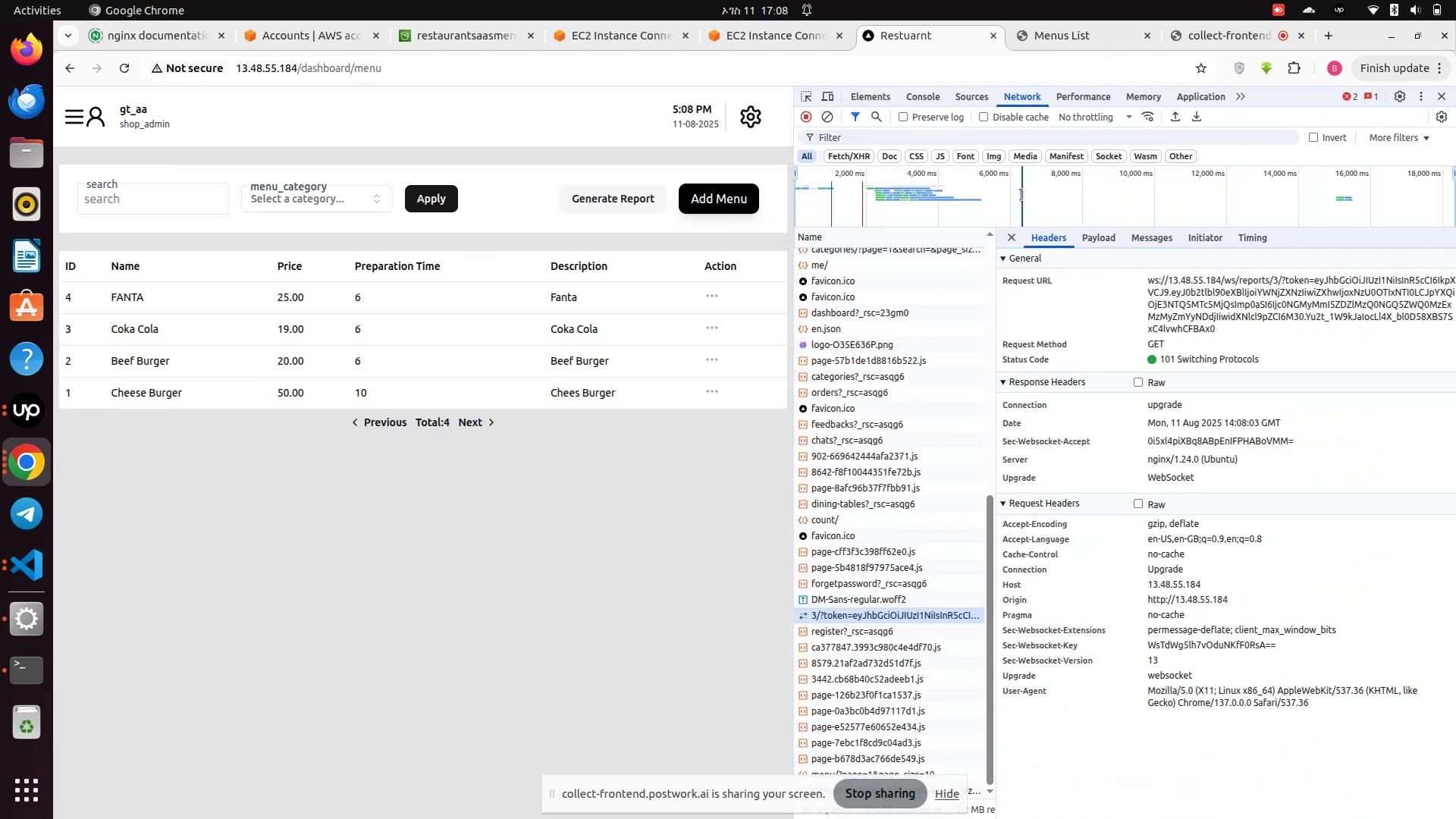 
scroll: coordinate [1001, 460], scroll_direction: down, amount: 2.0
 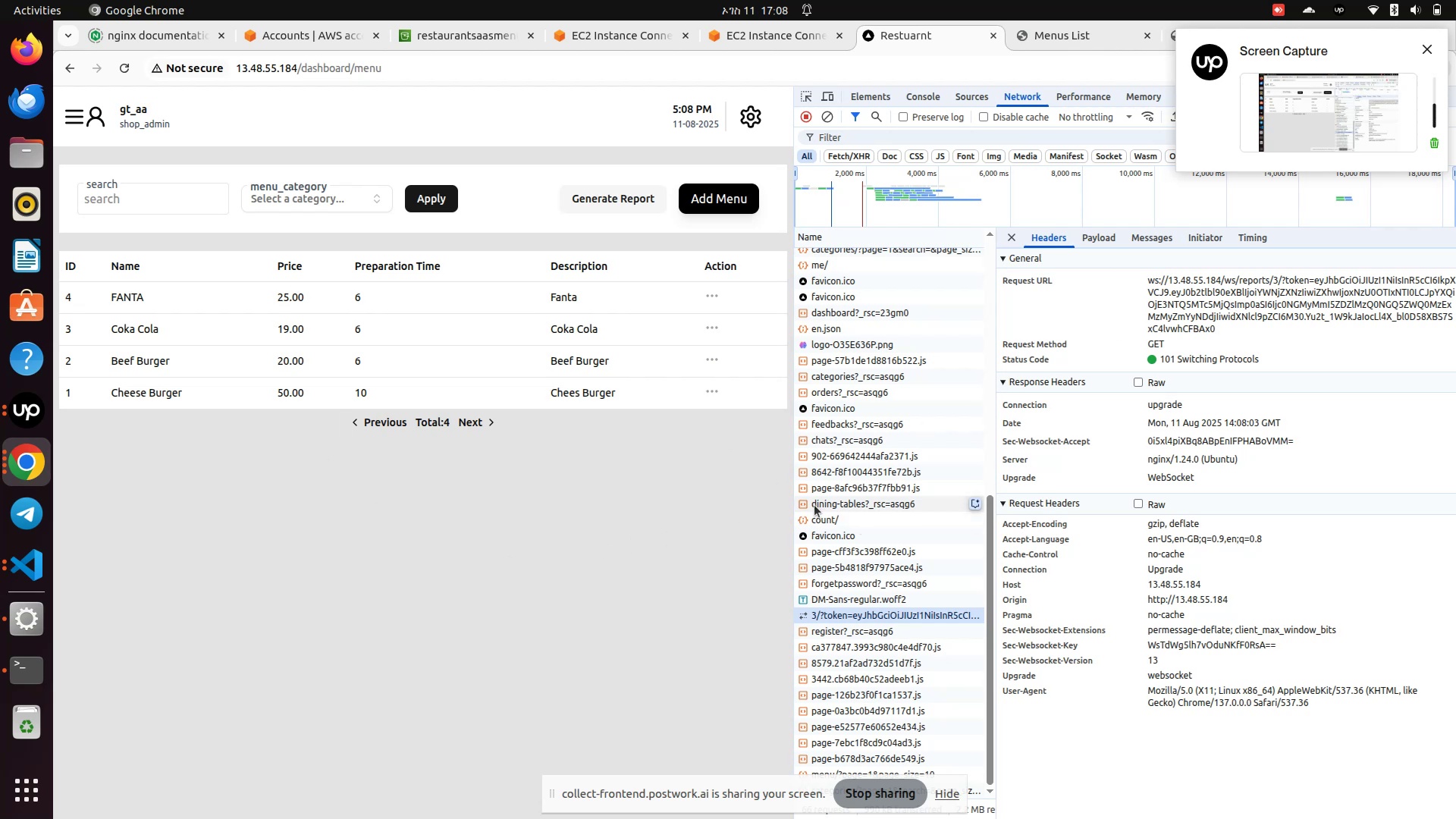 
wait(7.59)
 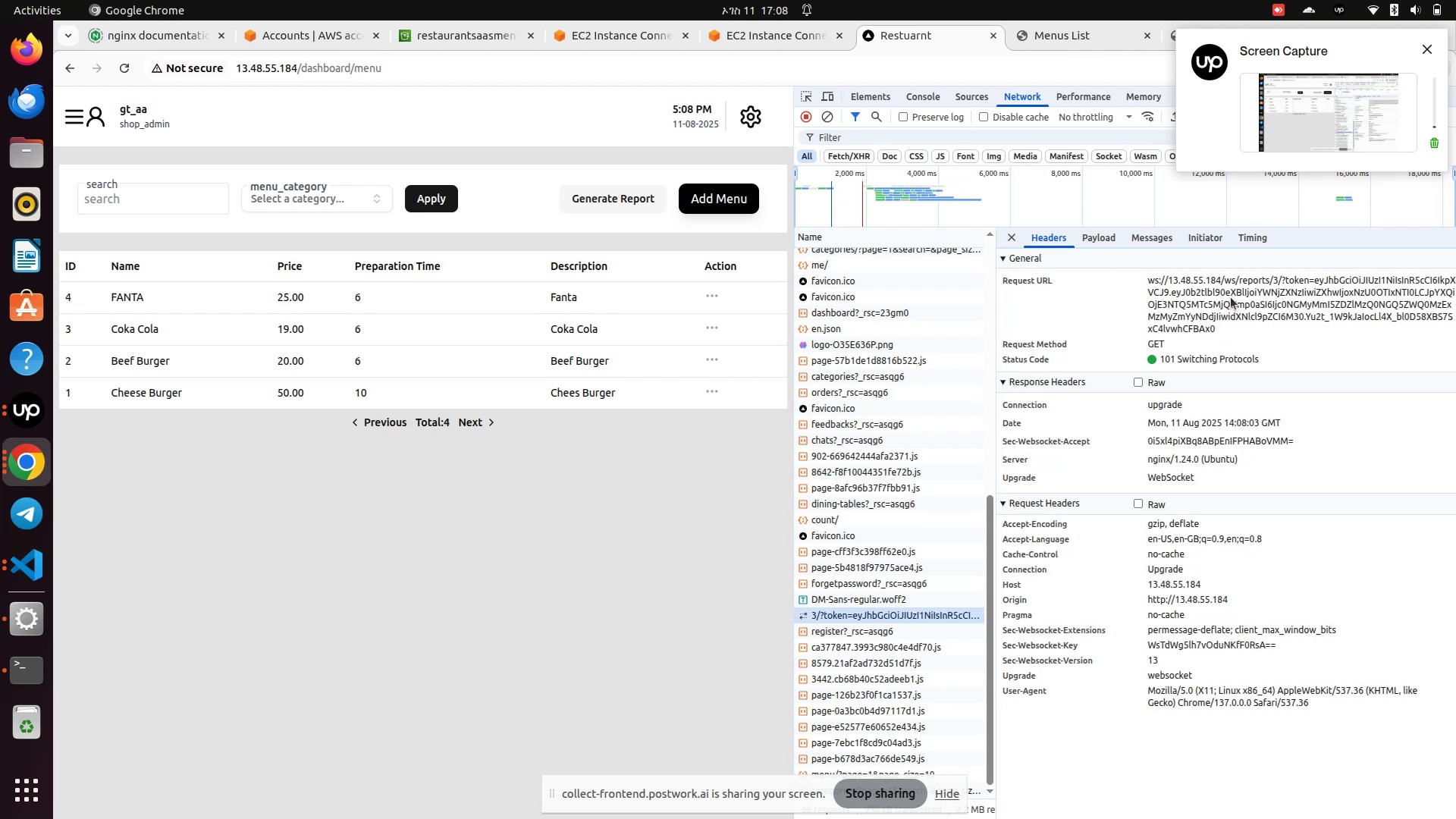 
left_click_drag(start_coordinate=[796, 497], to_coordinate=[1075, 486])
 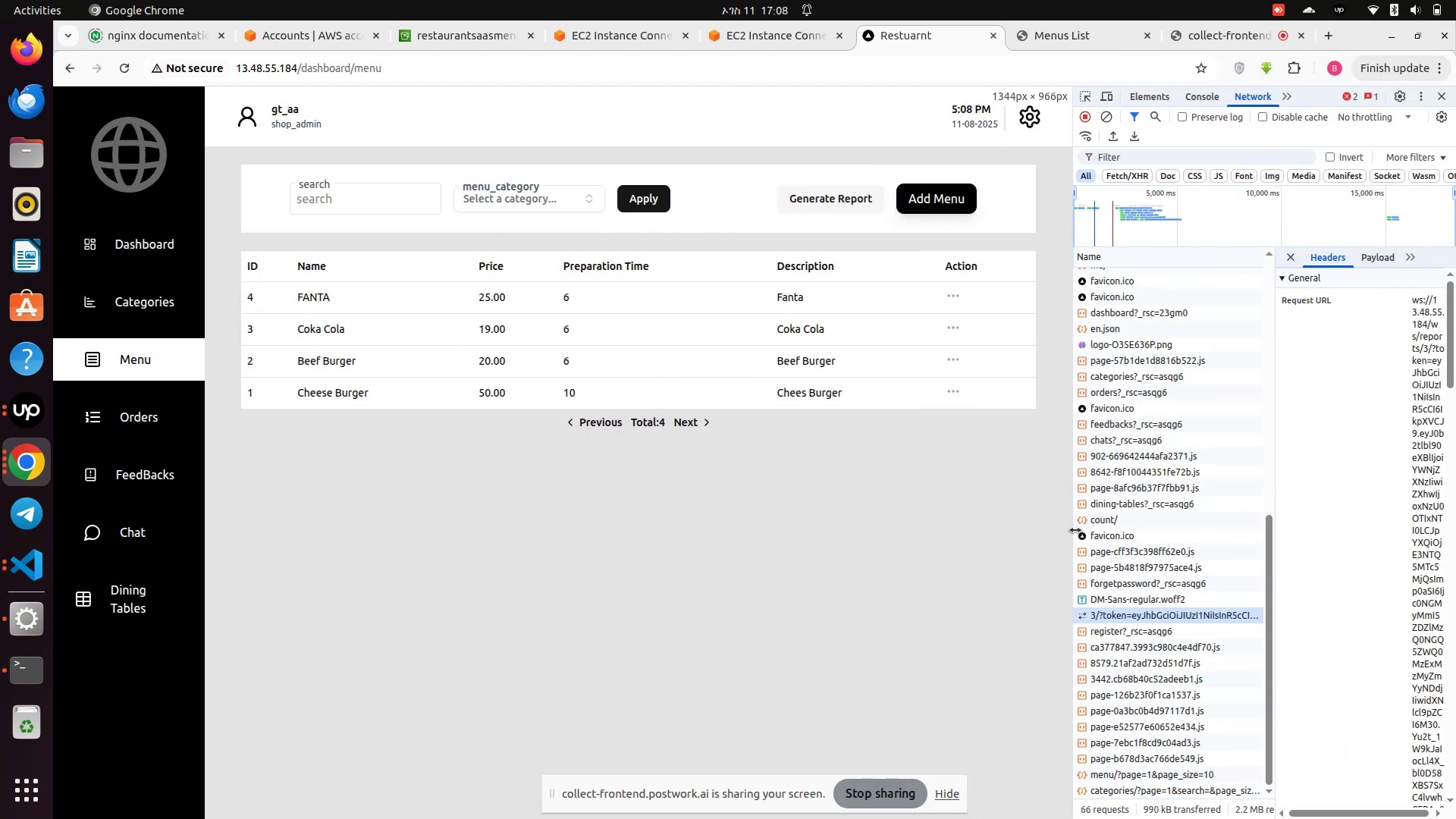 
scroll: coordinate [1110, 574], scroll_direction: down, amount: 3.0
 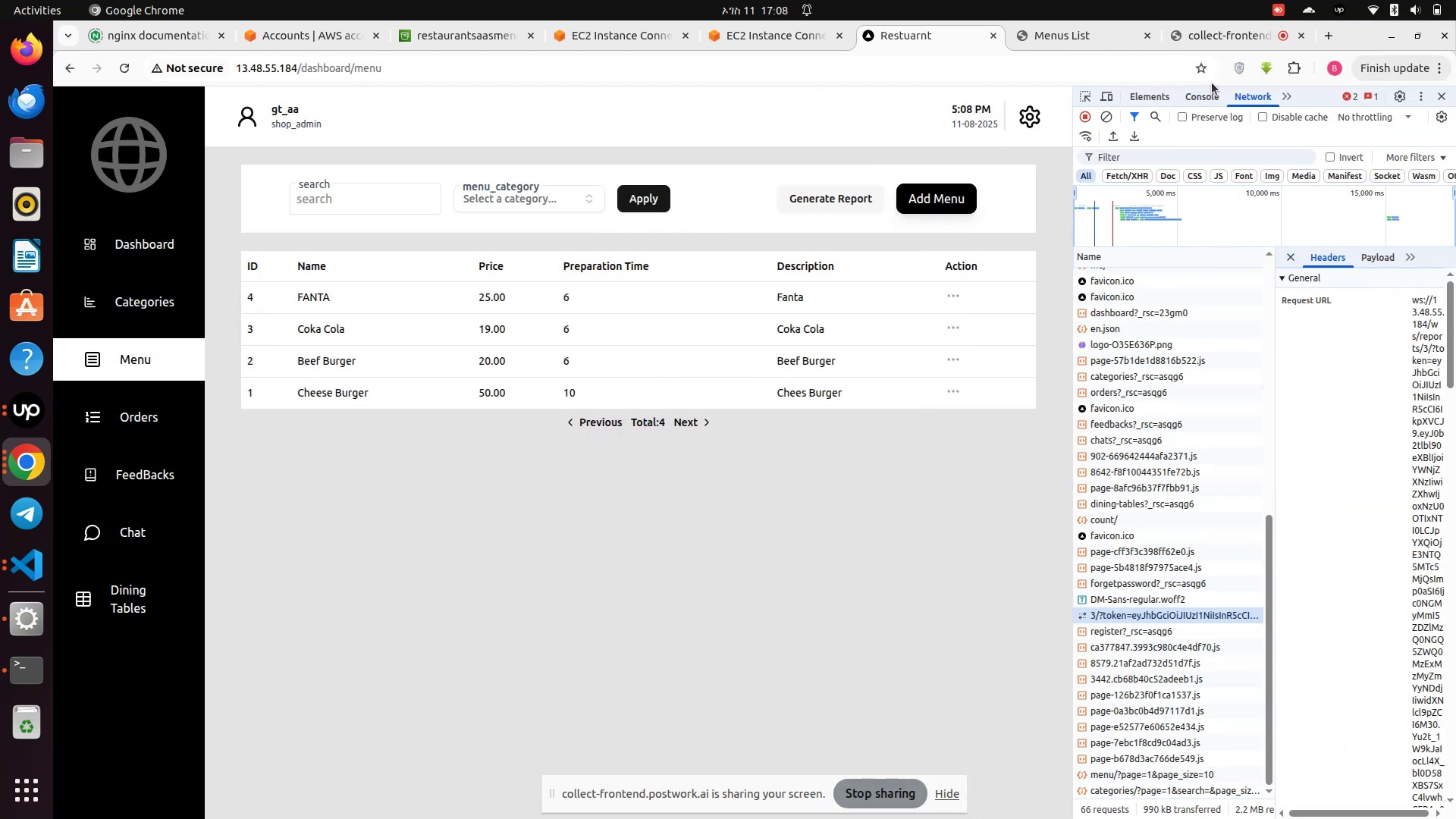 
left_click([1207, 99])
 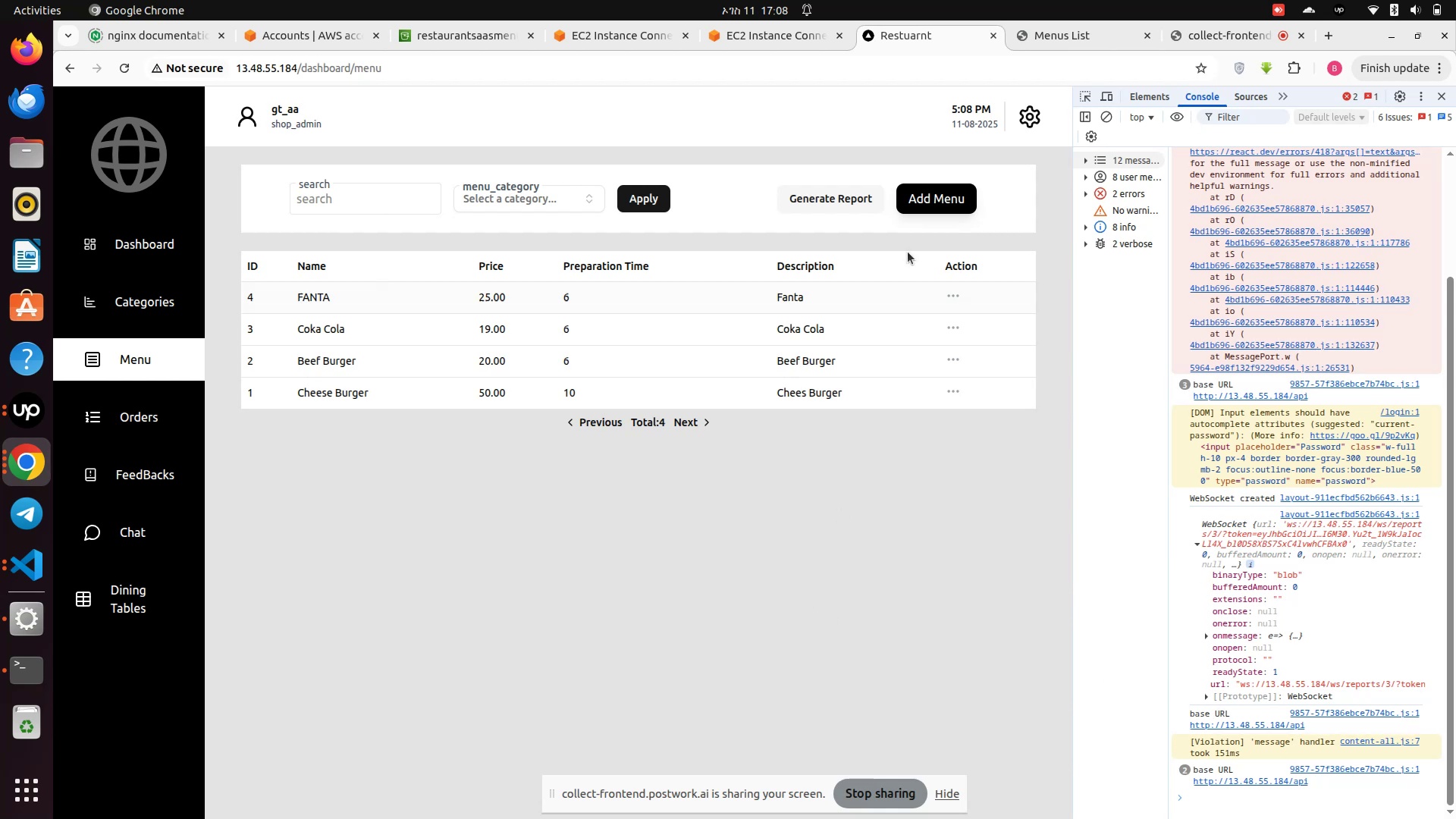 
left_click([805, 205])
 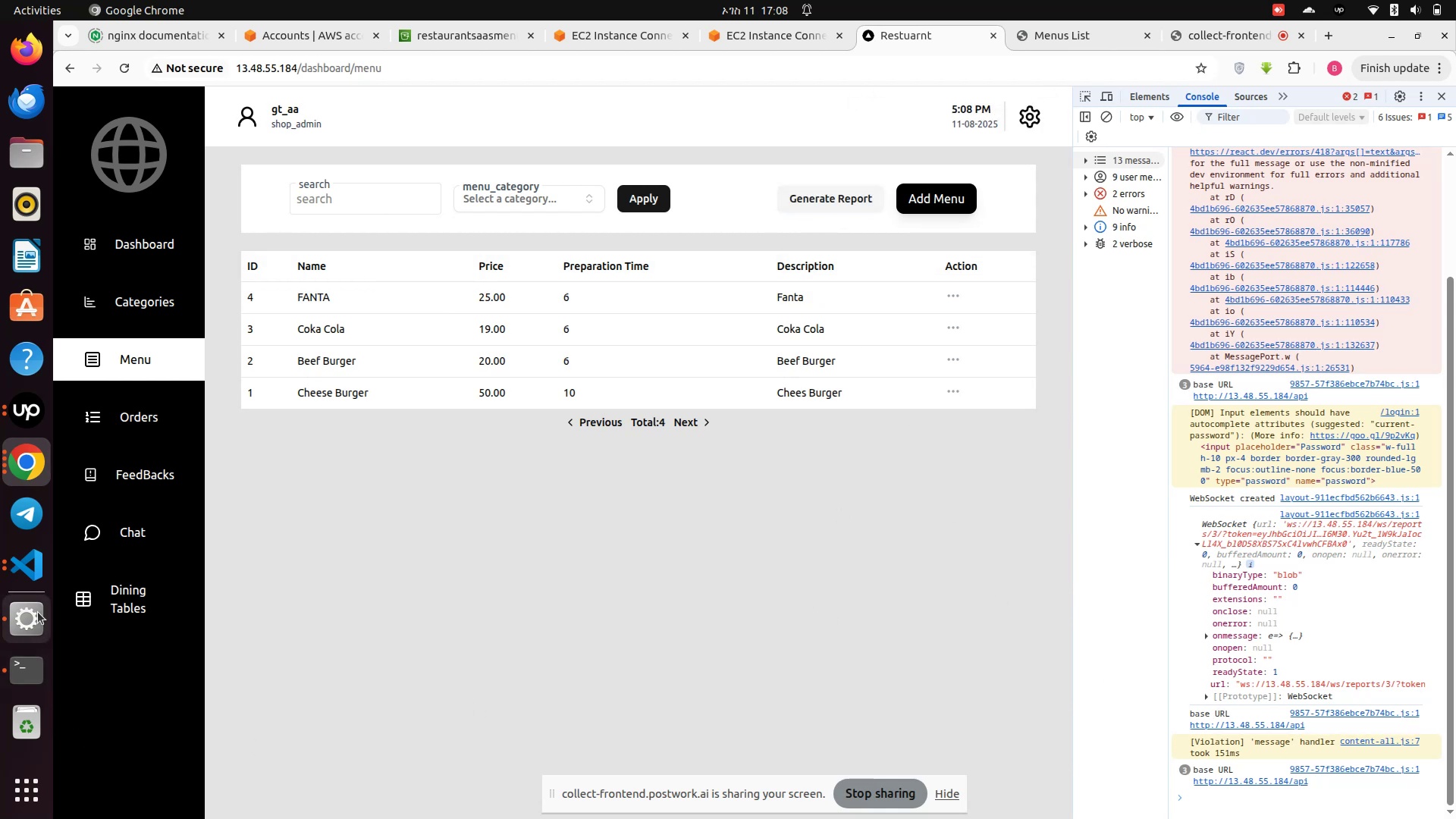 
wait(5.27)
 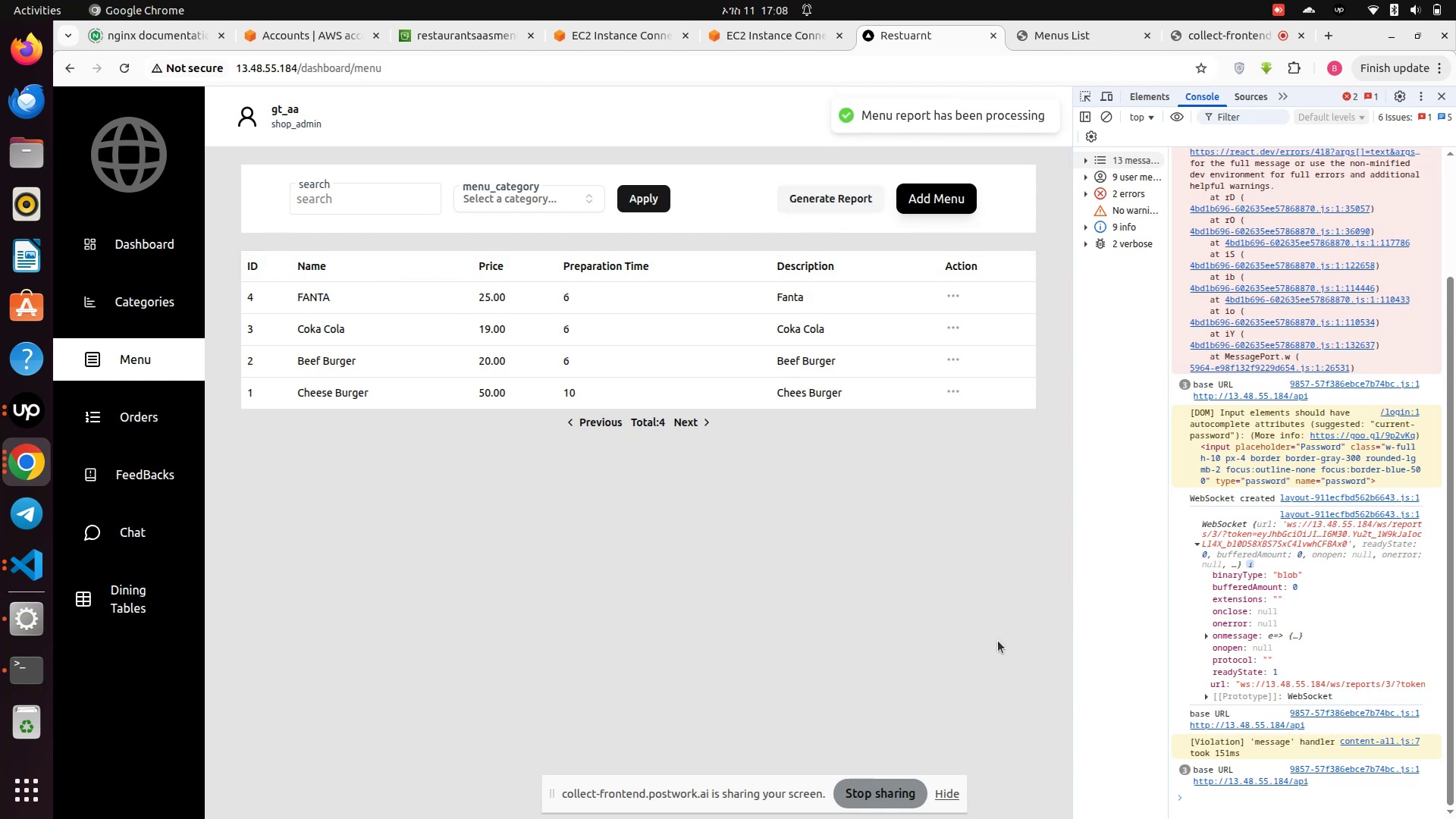 
left_click_drag(start_coordinate=[752, 33], to_coordinate=[752, 37])
 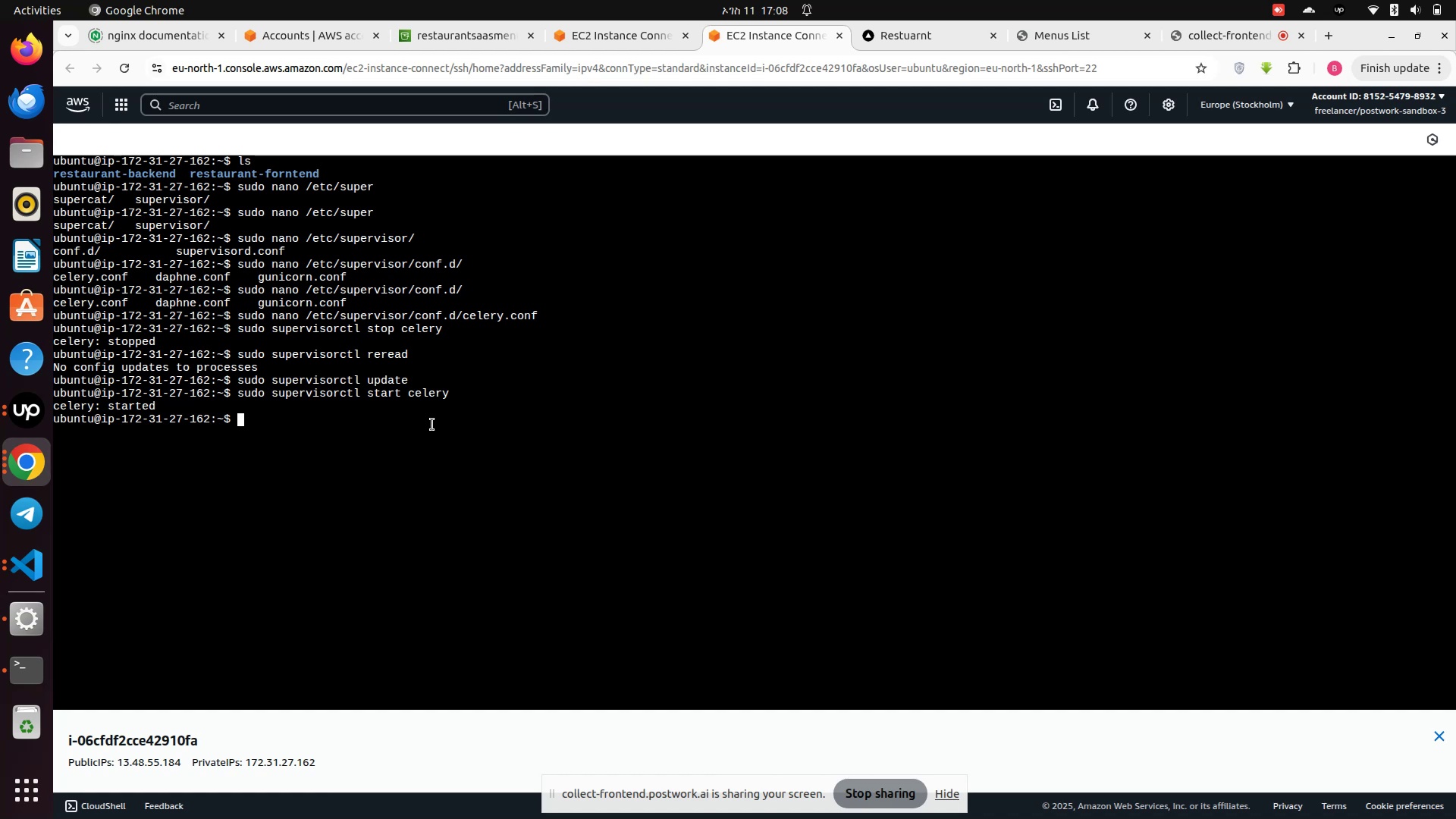 
type(l)
key(Backspace)
type(clear)
 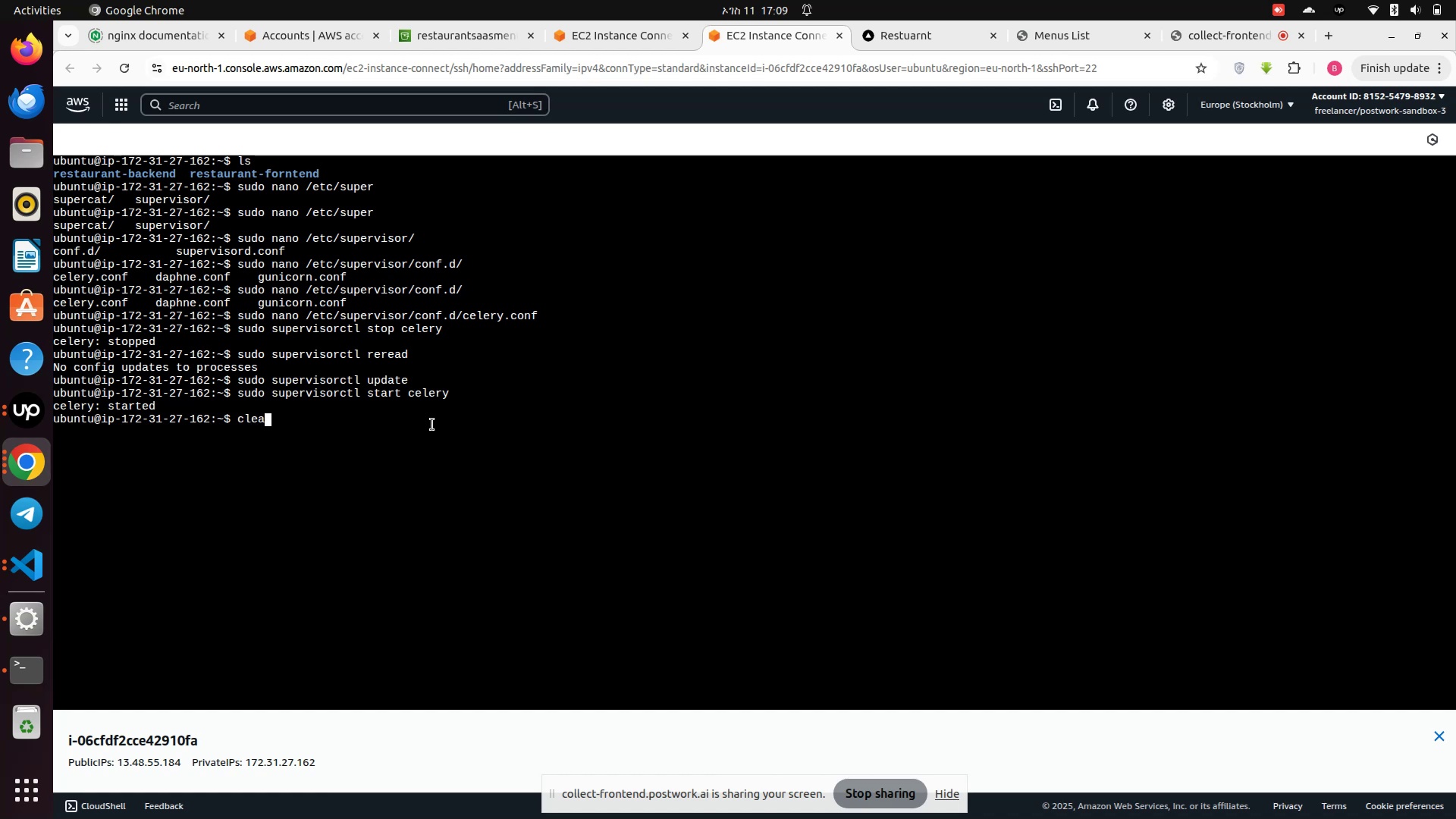 
key(Enter)
 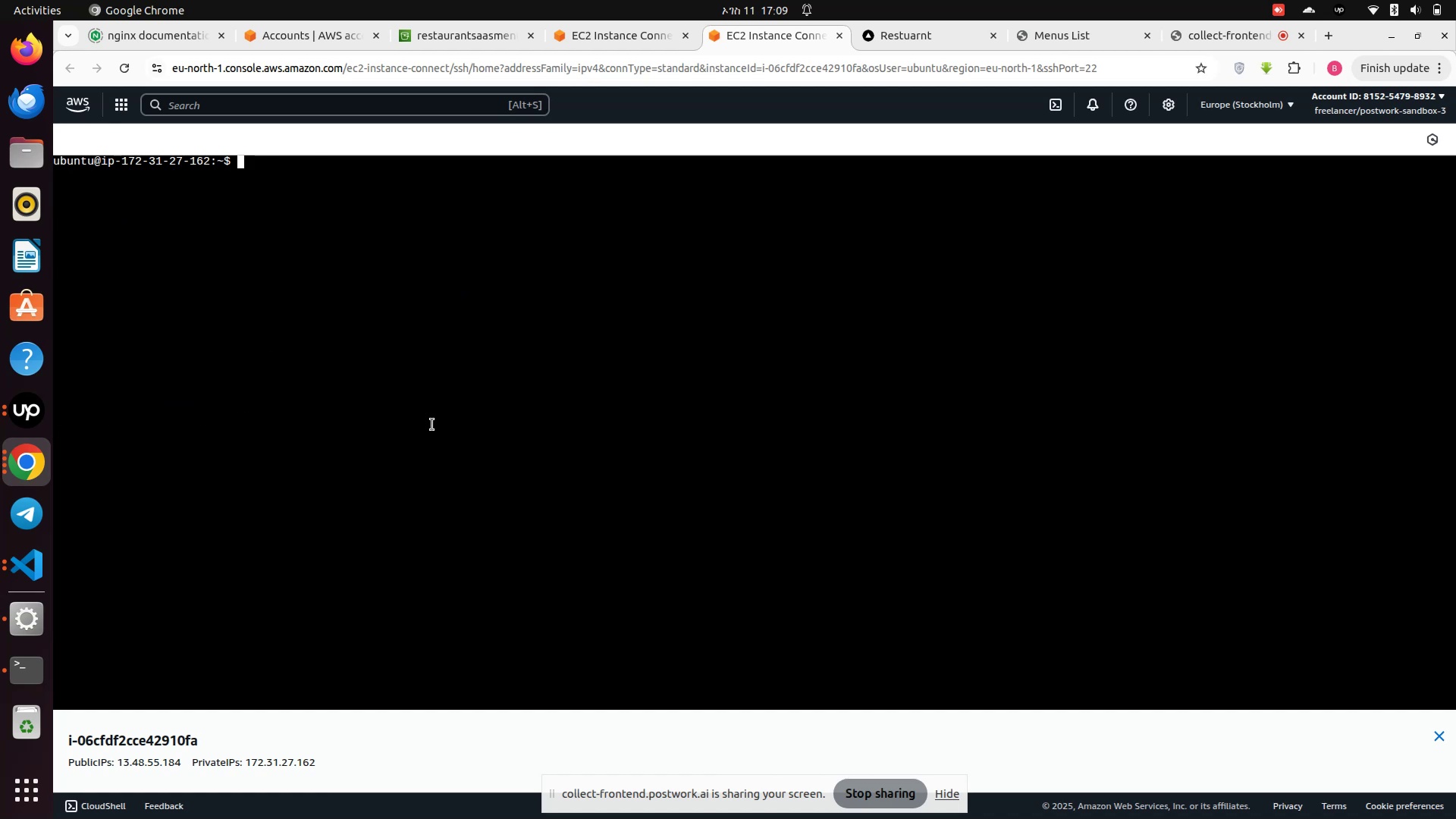 
type(sudo )
 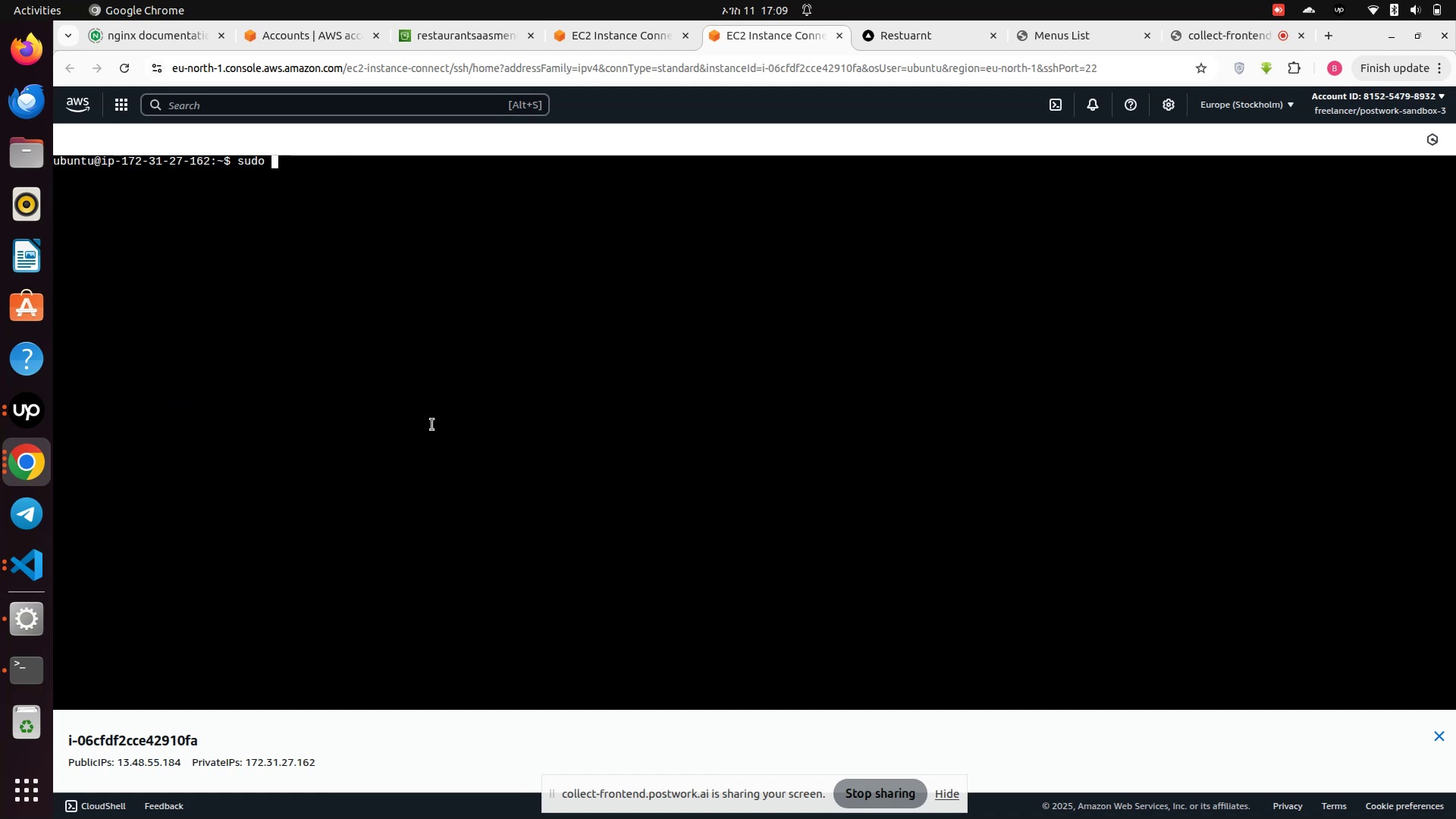 
type(tail -f 'var)
key(Tab)
type(/)
key(Backspace)
key(Backspace)
key(Backspace)
key(Backspace)
type(/v)
key(Tab)
type(lo)
key(Tab)
key(Tab)
type(g)
key(Tab)
type(su)
key(Tab)
type(cel)
key(Tab)
type(_e)
key(Tab)
 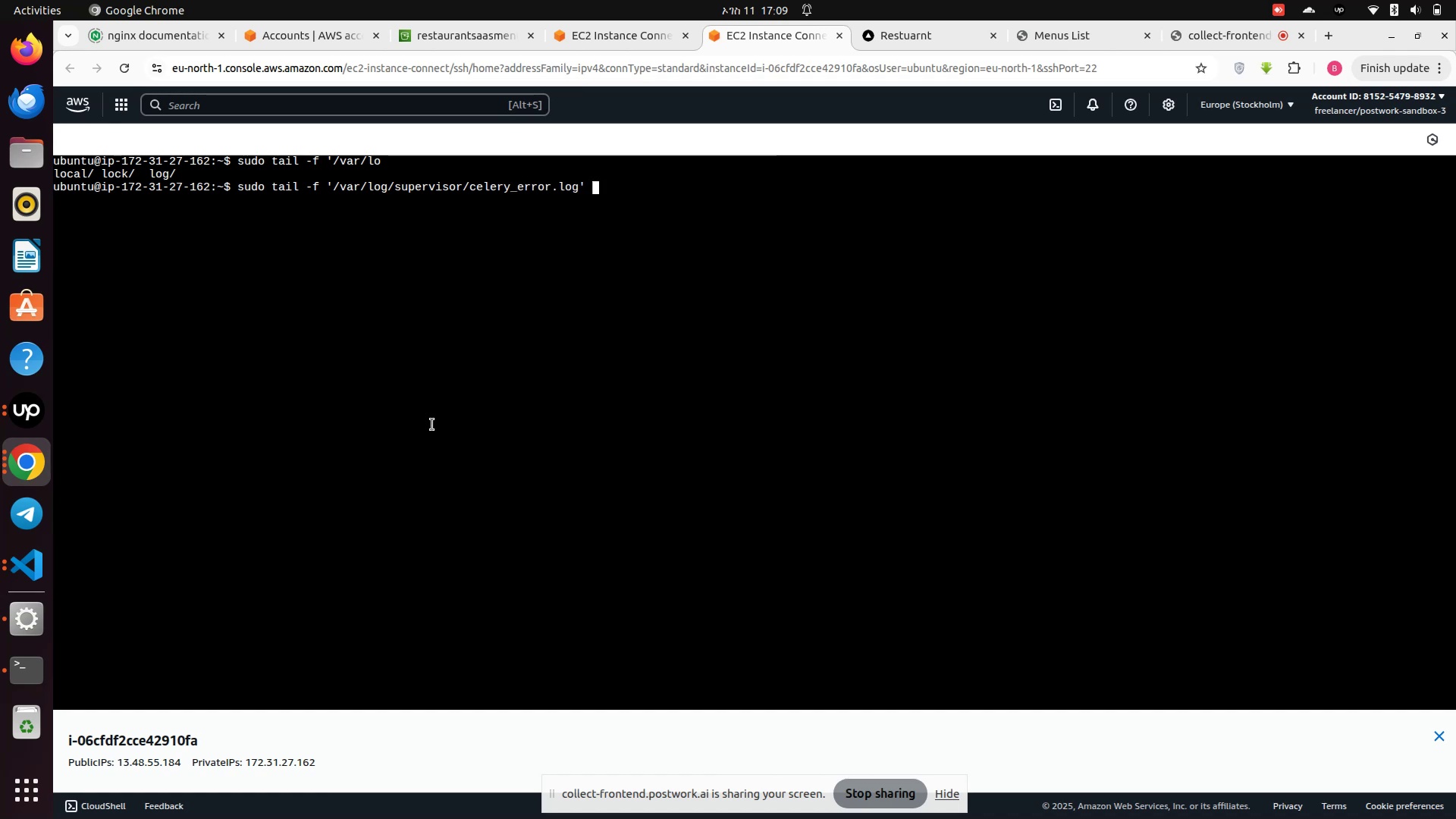 
key(Enter)
 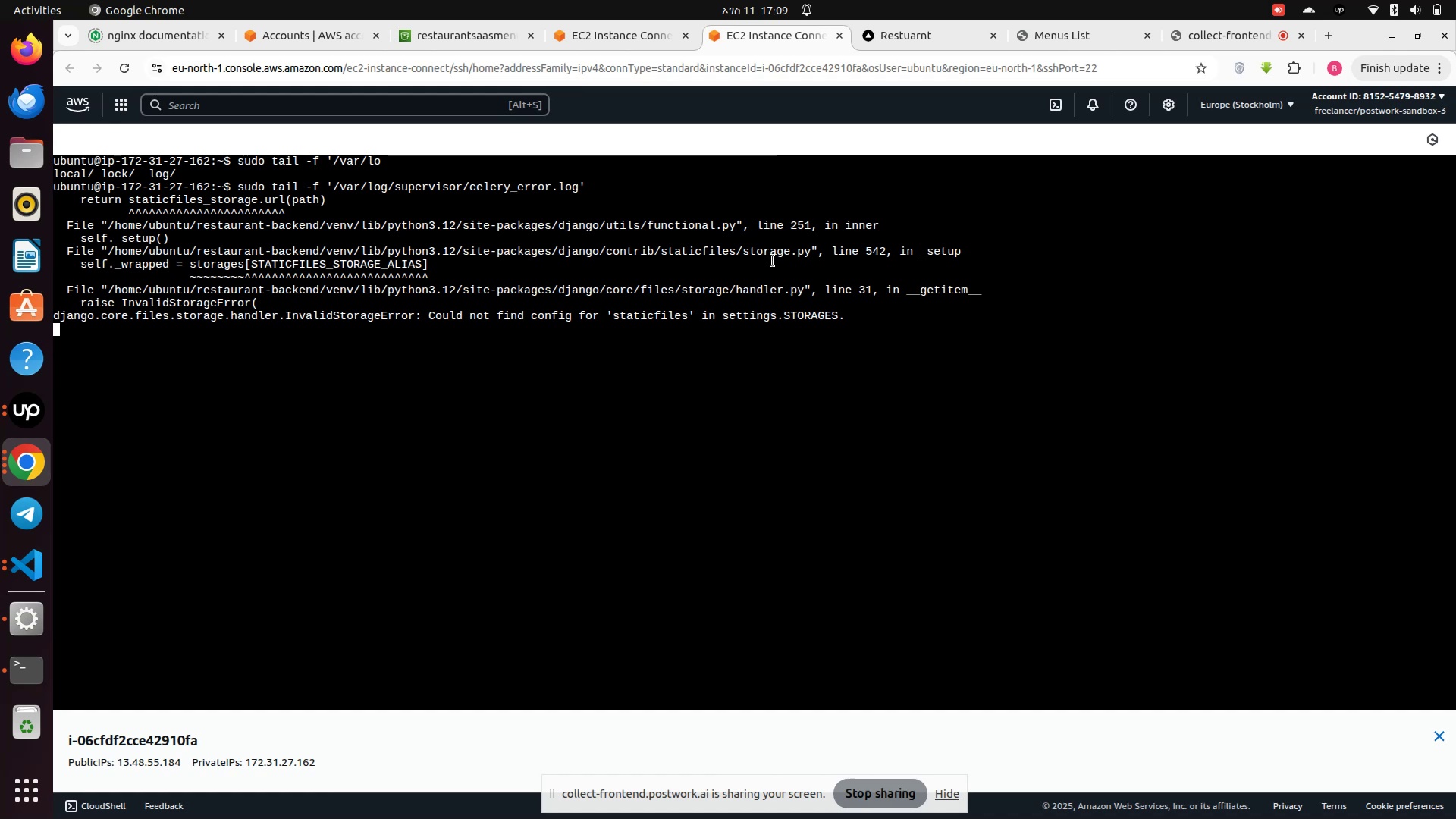 
wait(23.24)
 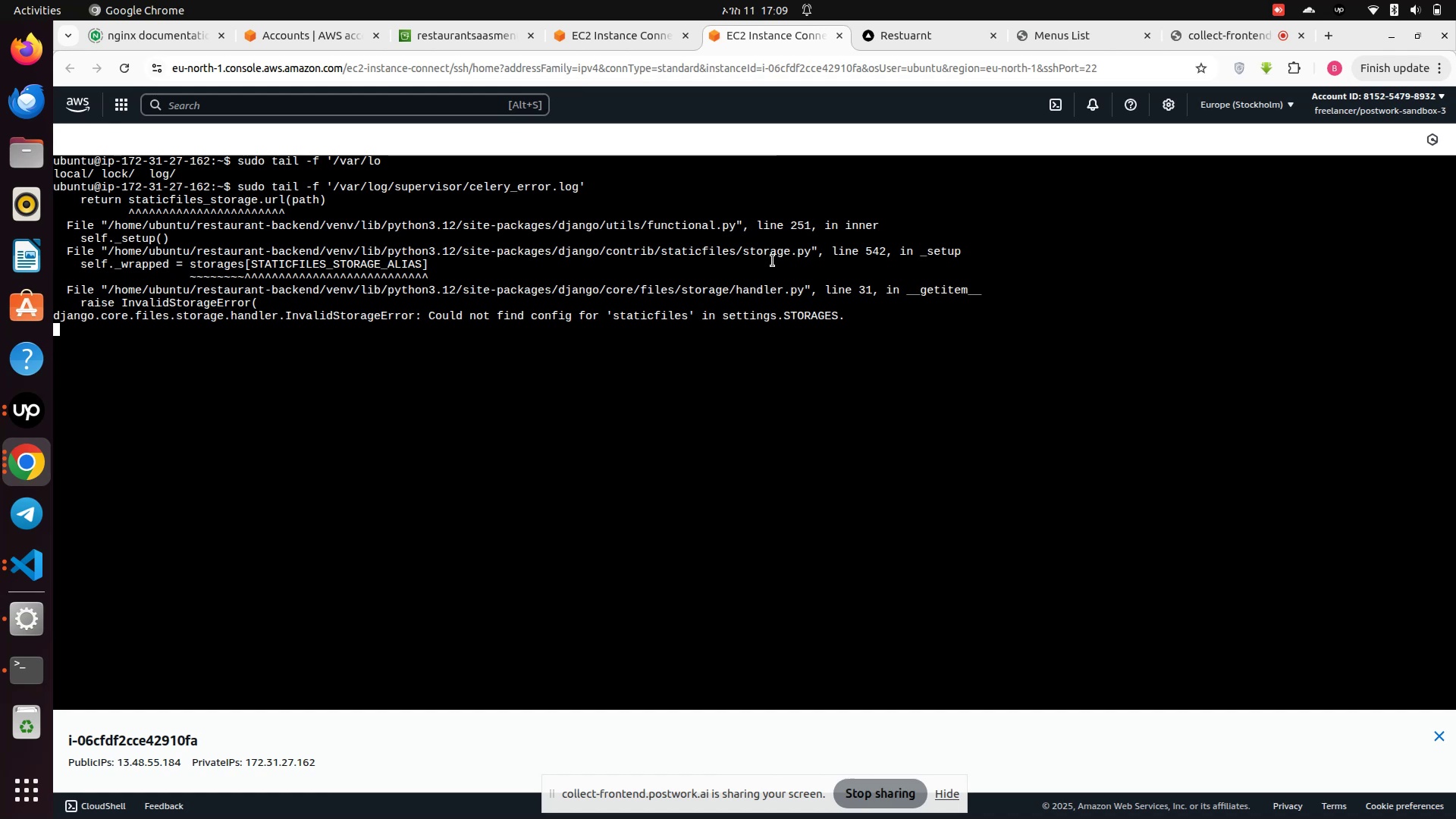 
mouse_move([642, 44])
 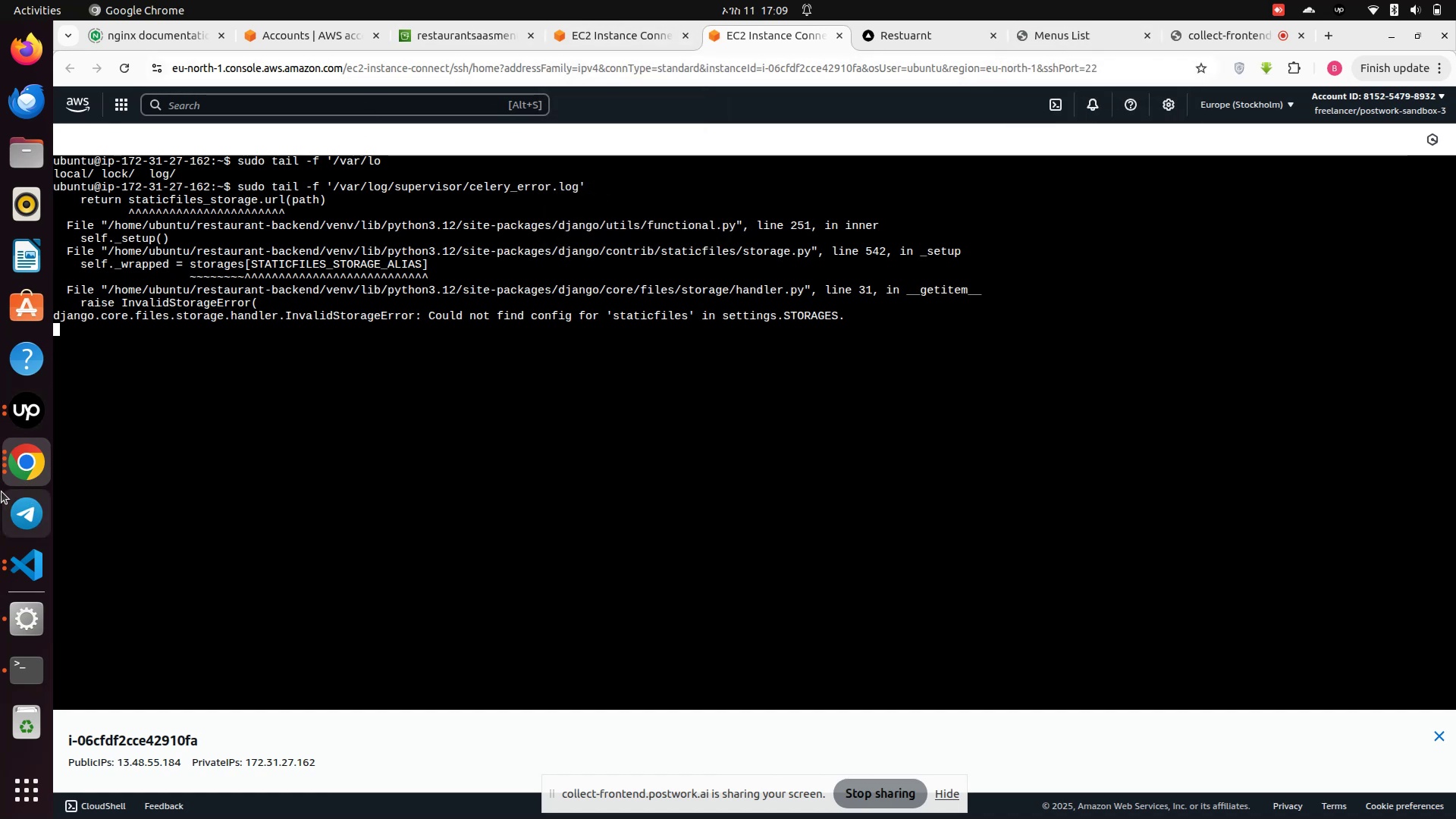 
left_click([27, 460])
 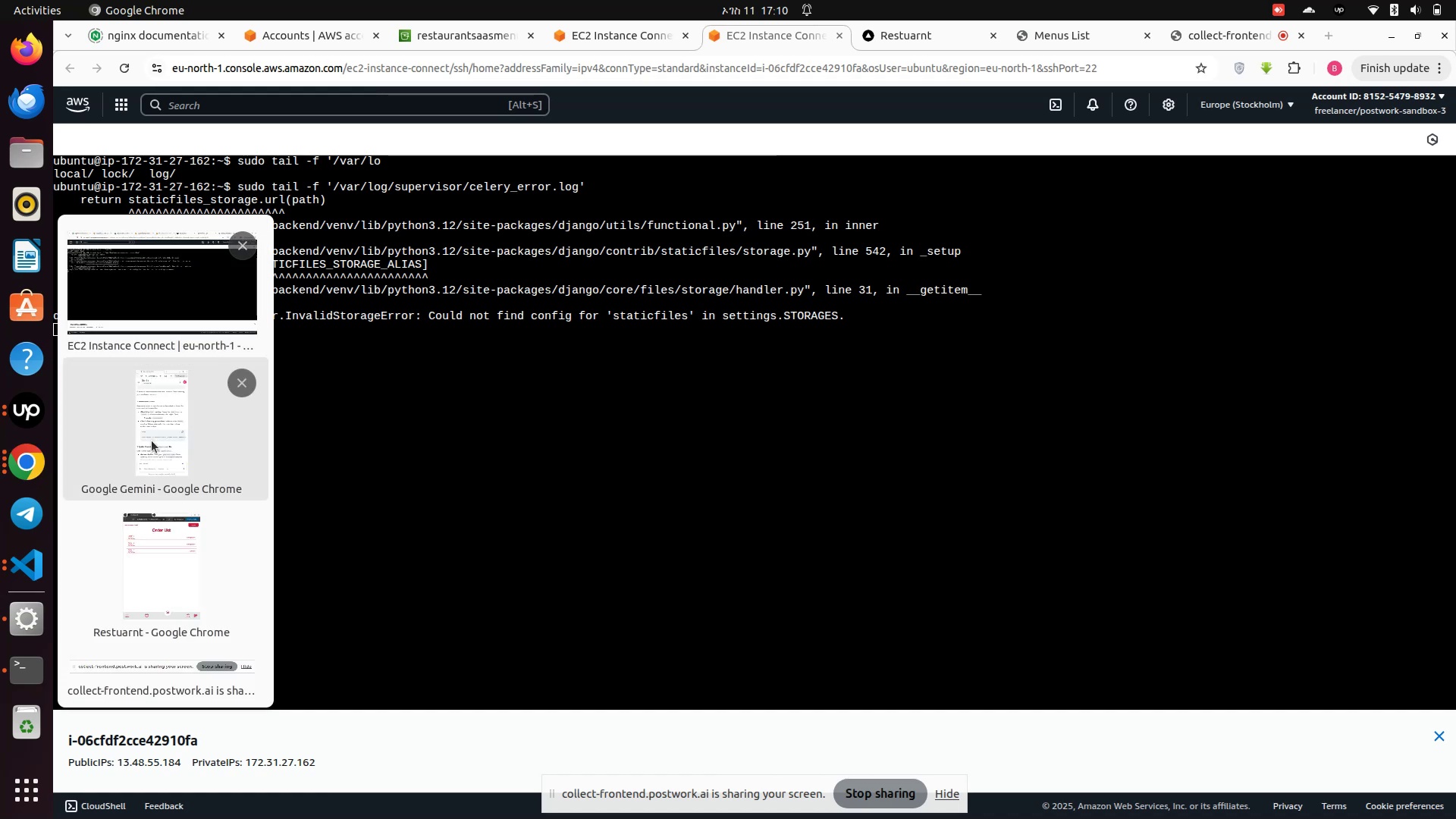 
left_click([171, 426])
 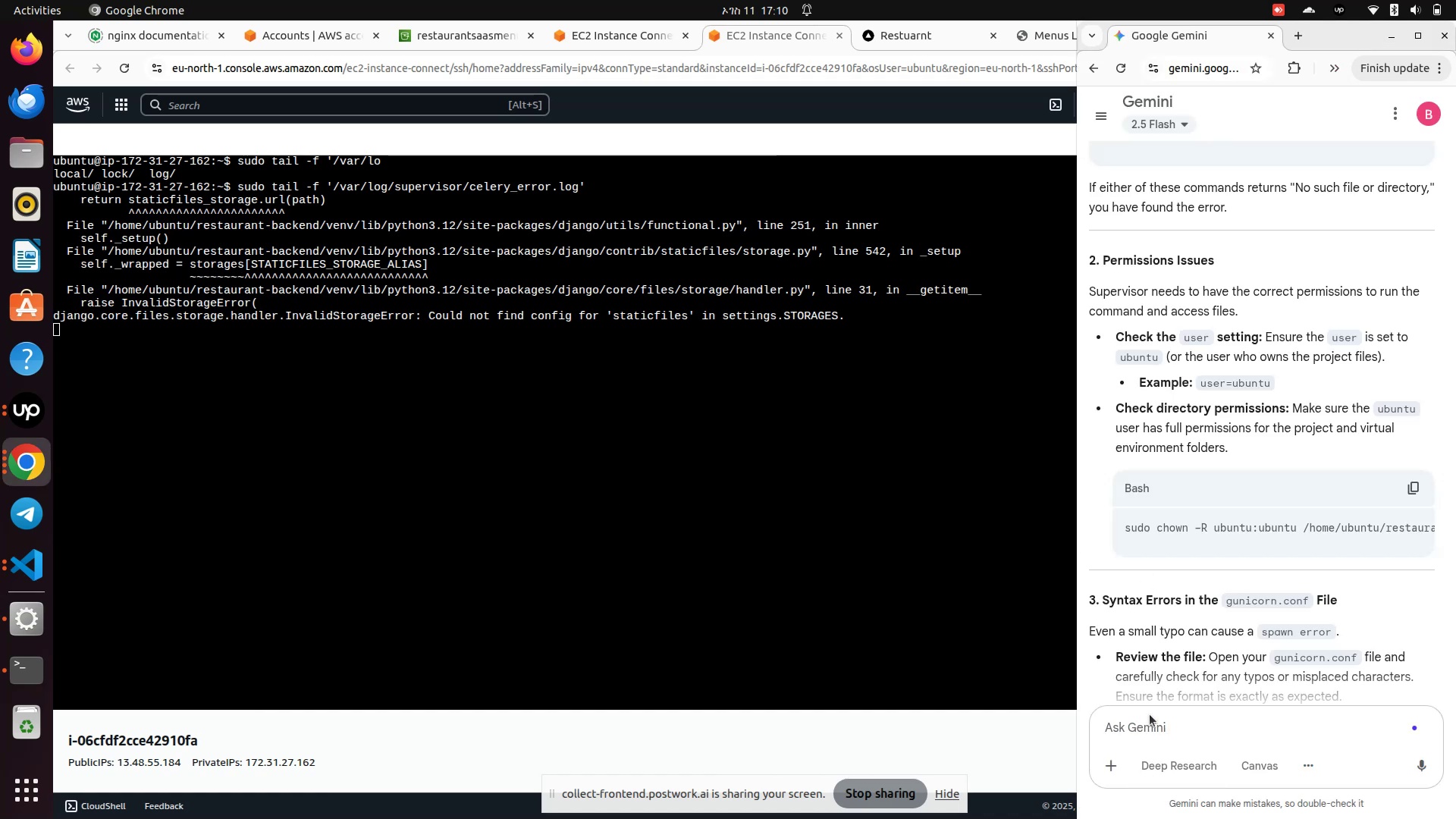 
type(how to collect static file in jango)
key(Backspace)
key(Backspace)
key(Backspace)
key(Backspace)
key(Backspace)
type(dh)
key(Backspace)
type(jango )
 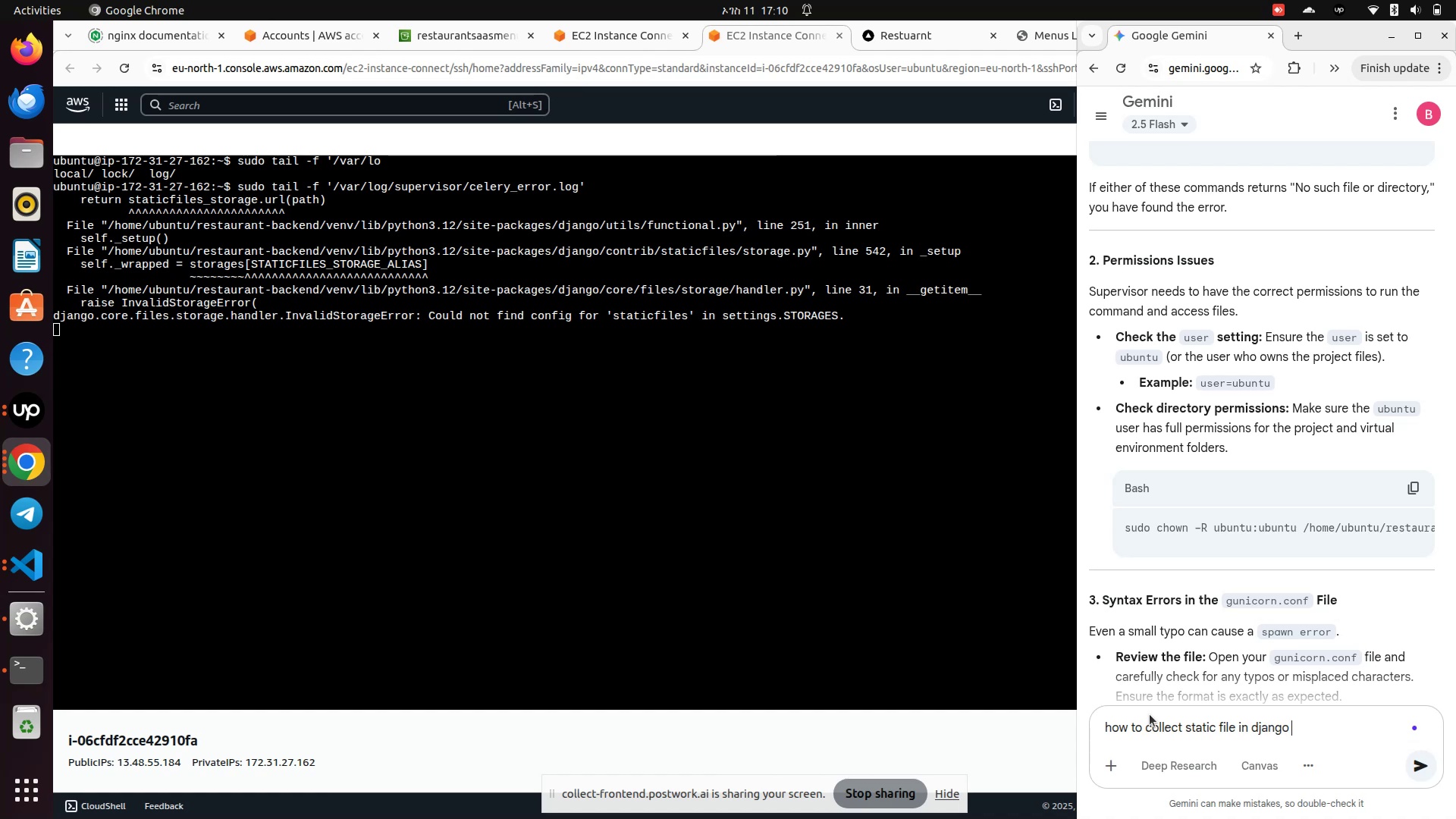 
key(Enter)
 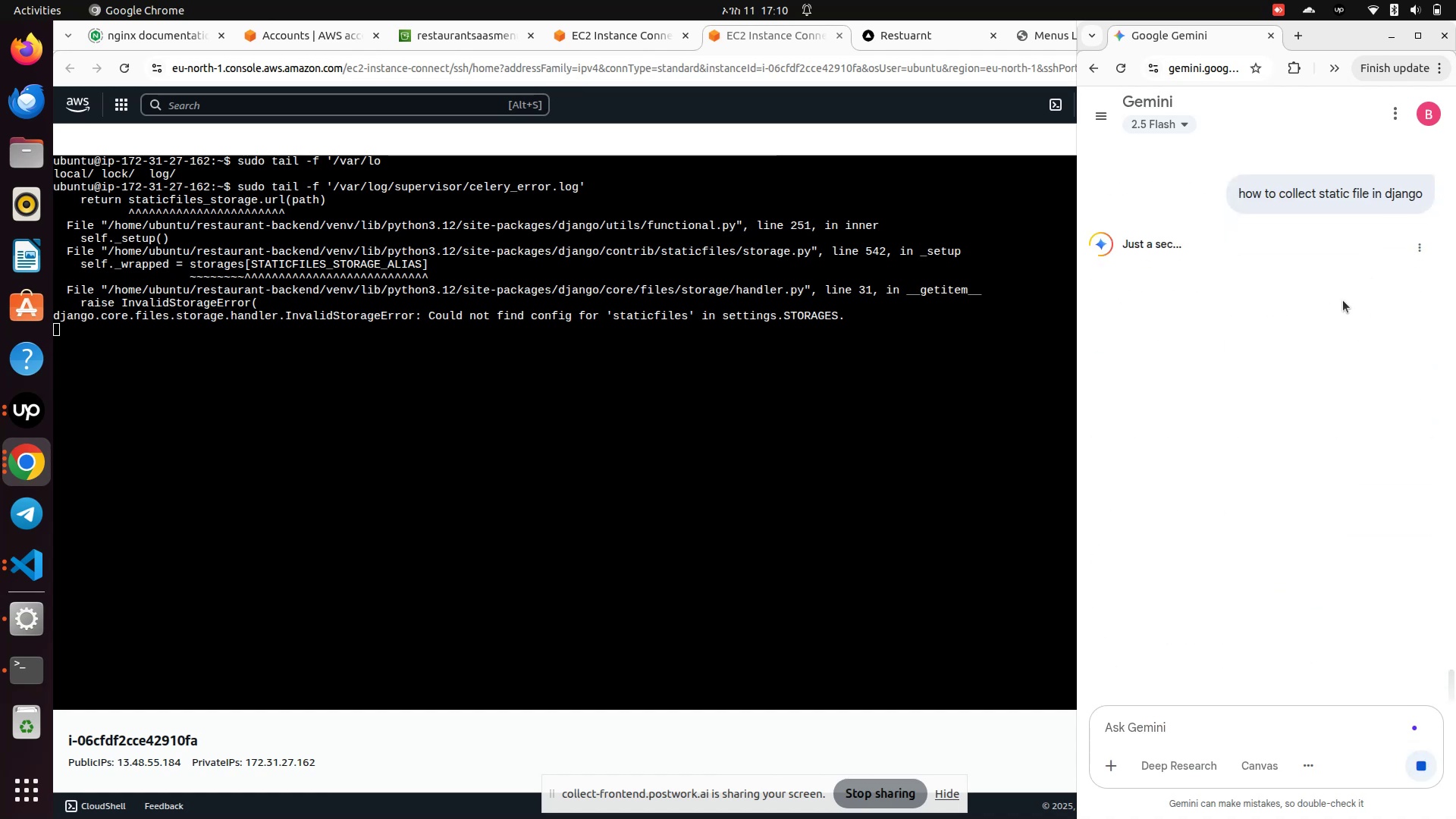 
scroll: coordinate [1326, 369], scroll_direction: down, amount: 1.0
 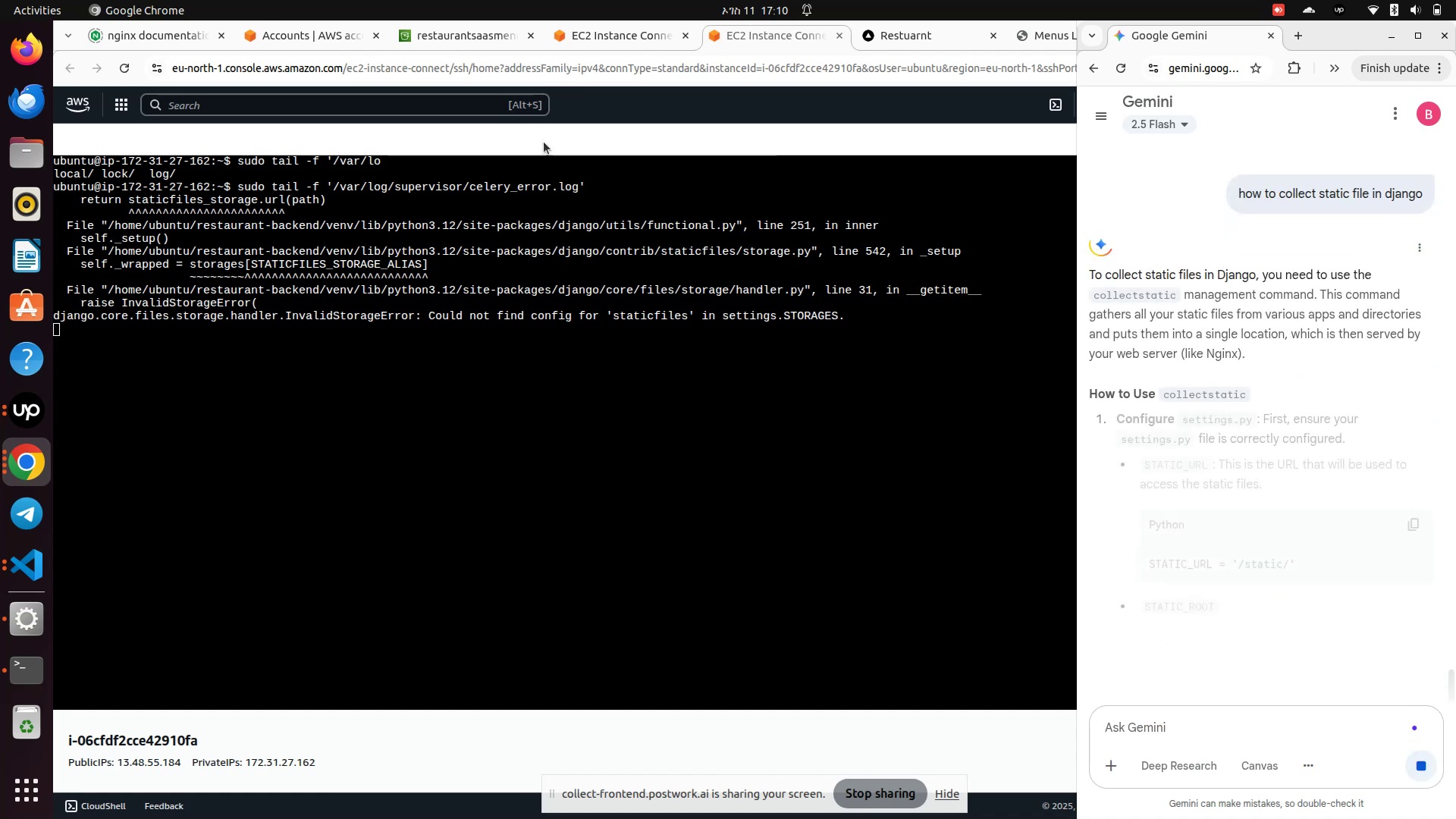 
left_click([629, 38])
 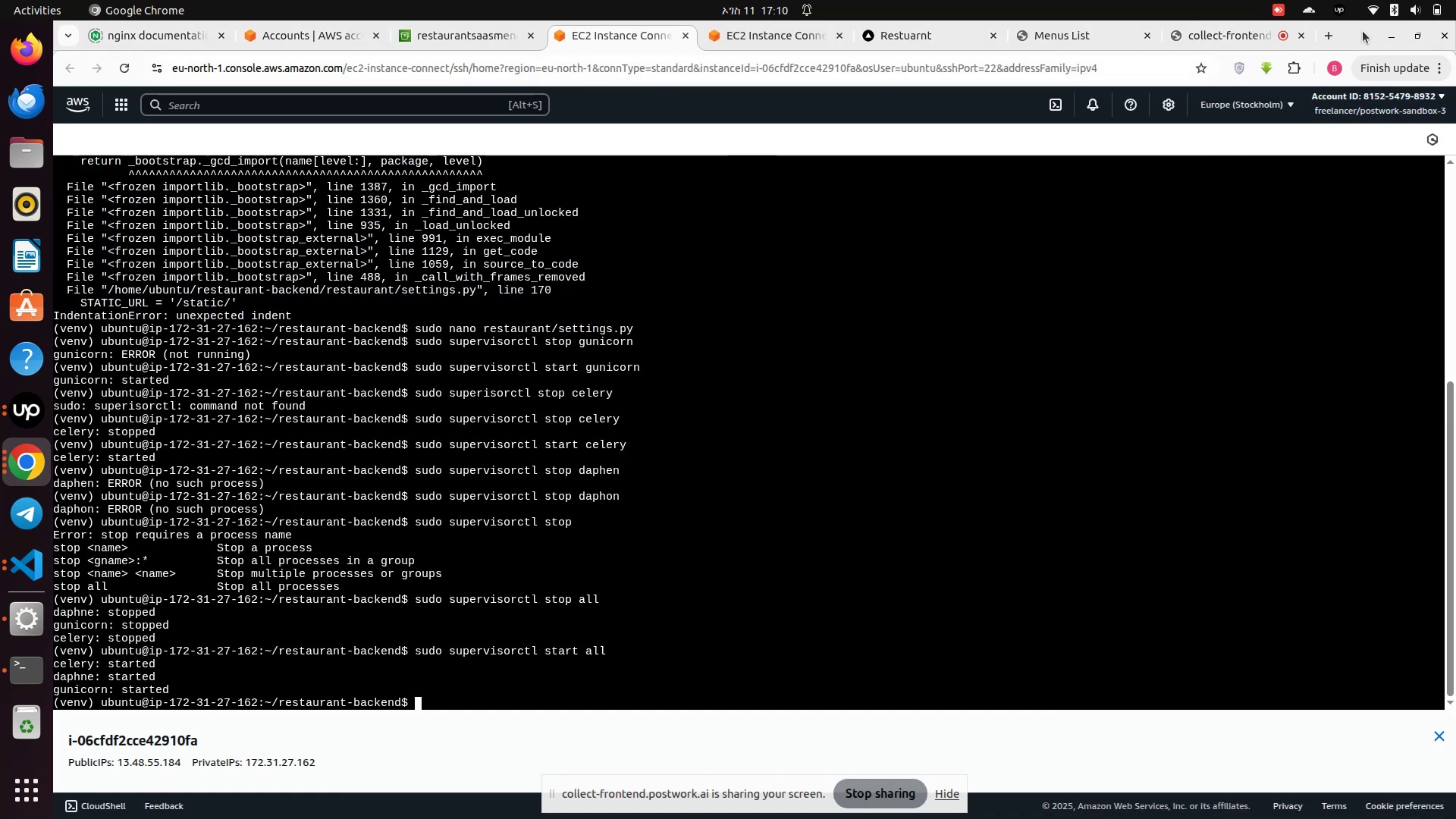 
left_click([37, 469])
 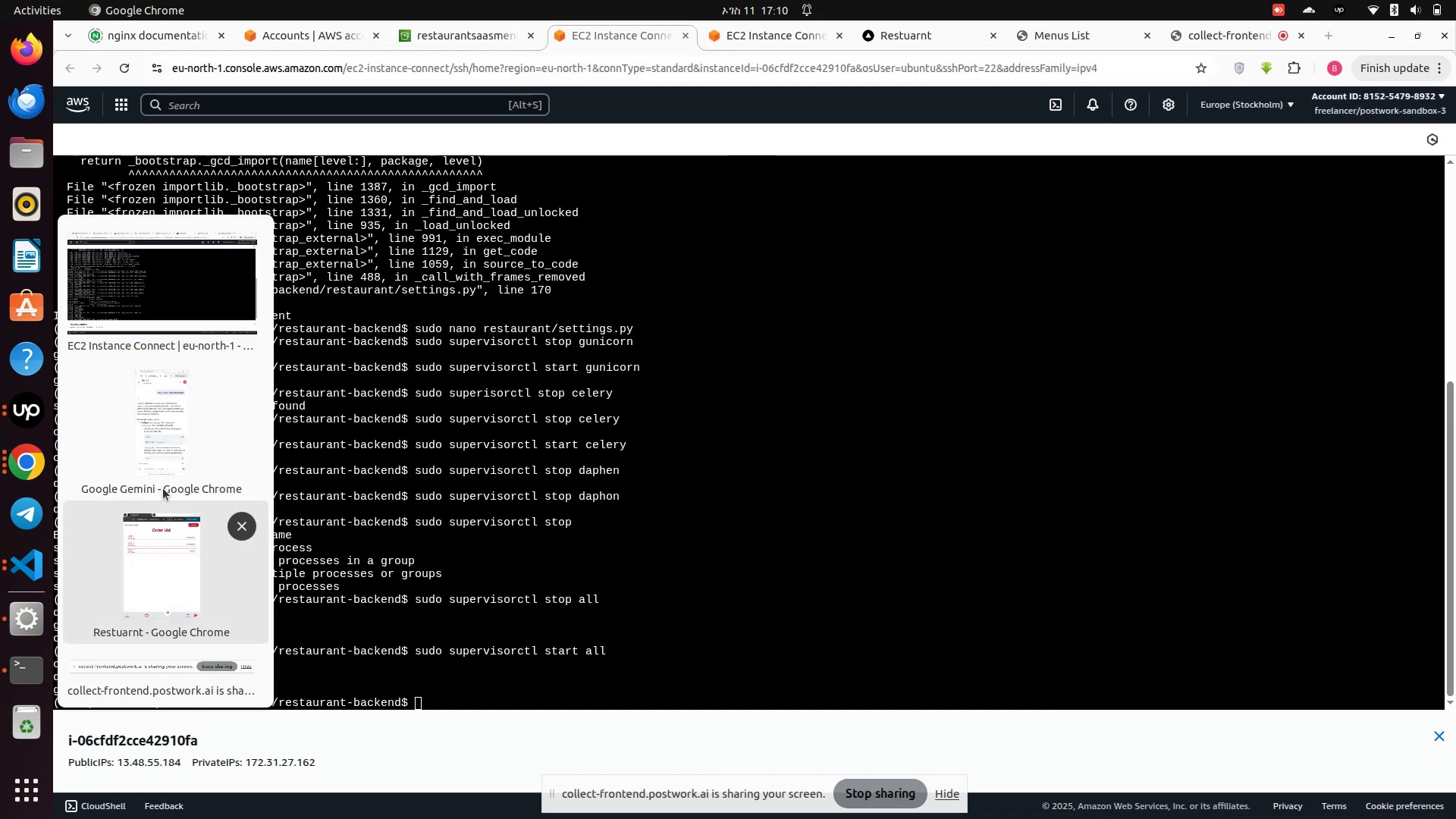 
left_click([155, 450])
 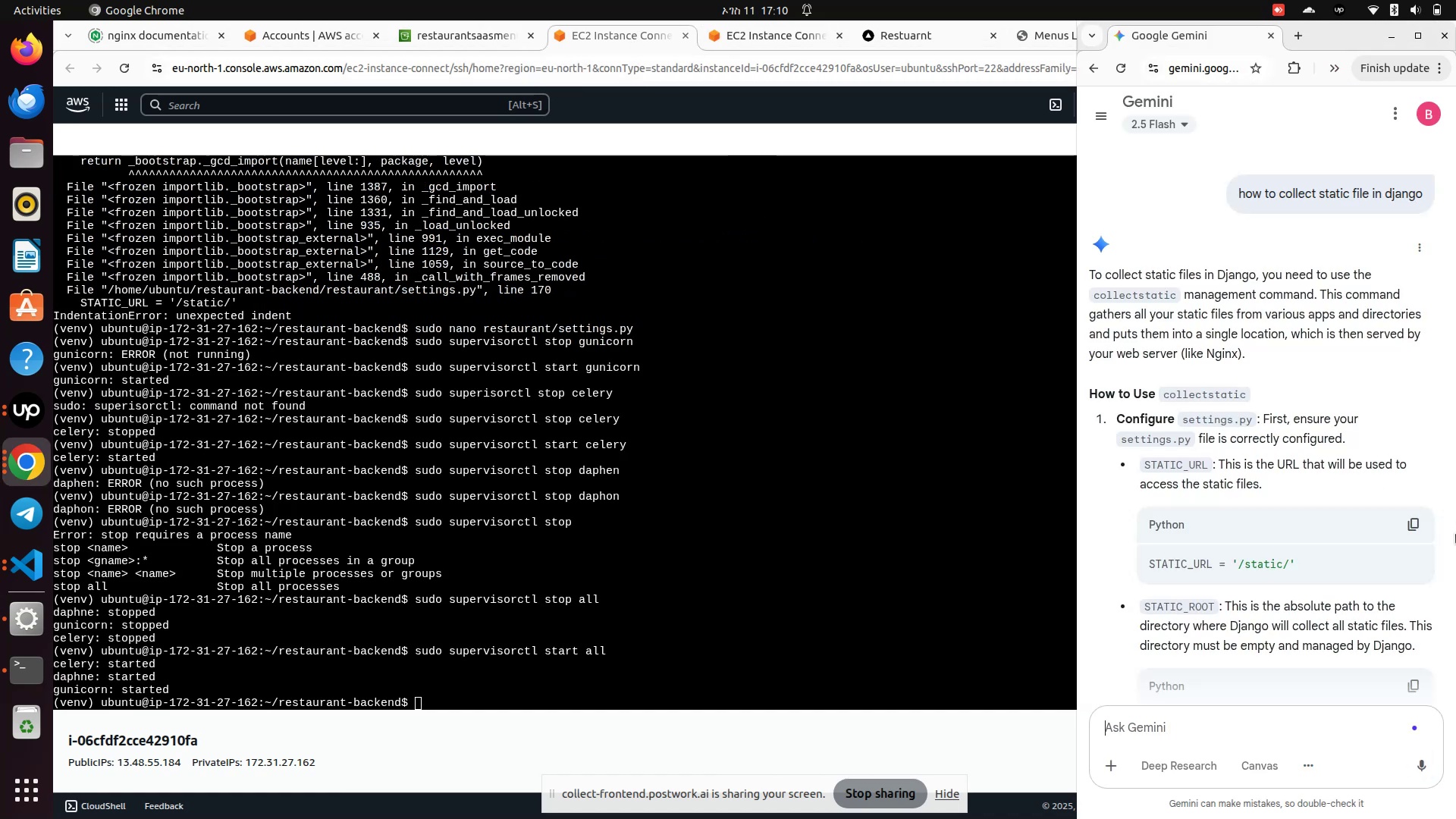 
scroll: coordinate [1305, 559], scroll_direction: down, amount: 8.0
 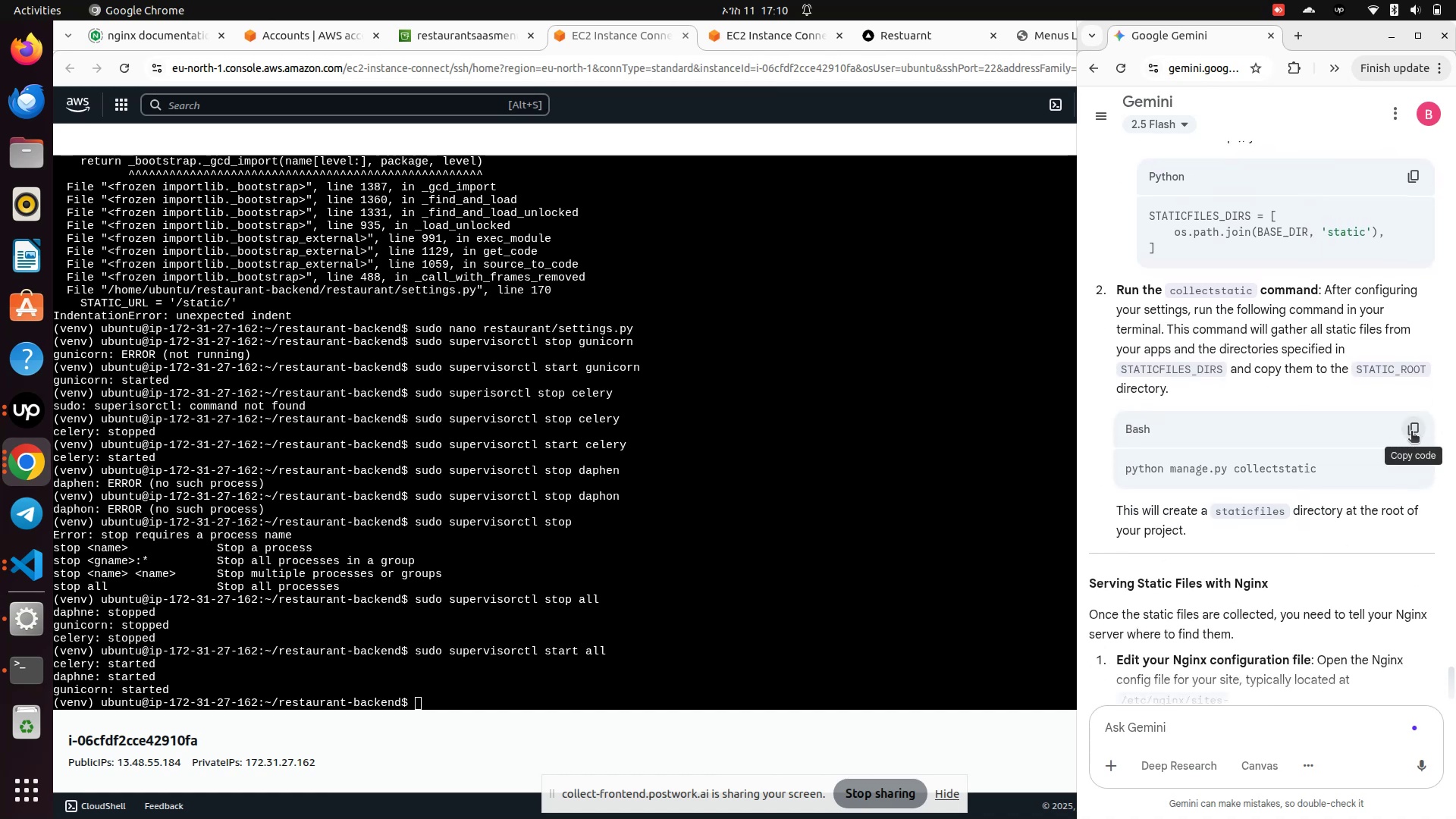 
left_click([1411, 432])
 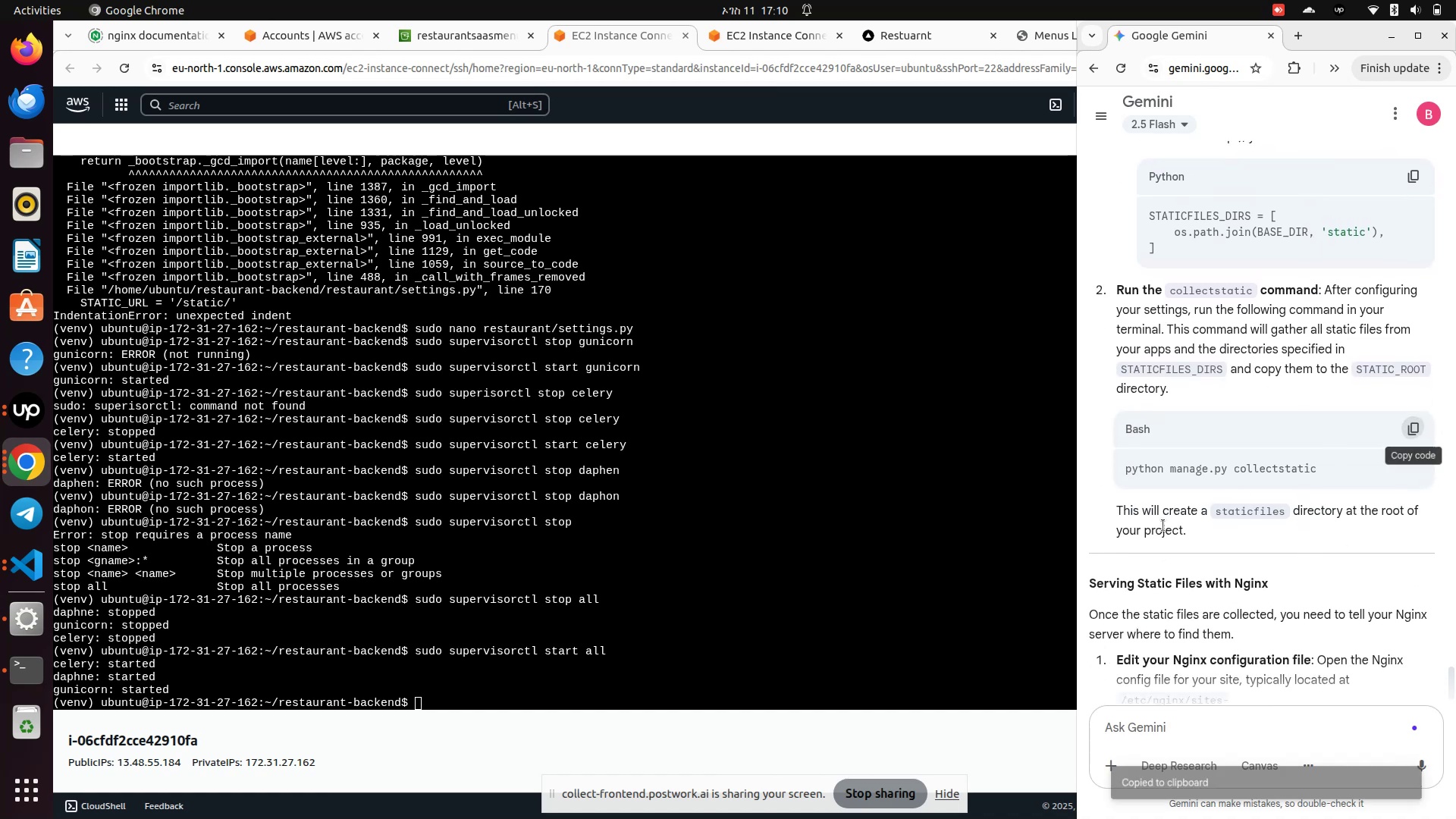 
scroll: coordinate [1173, 532], scroll_direction: down, amount: 6.0
 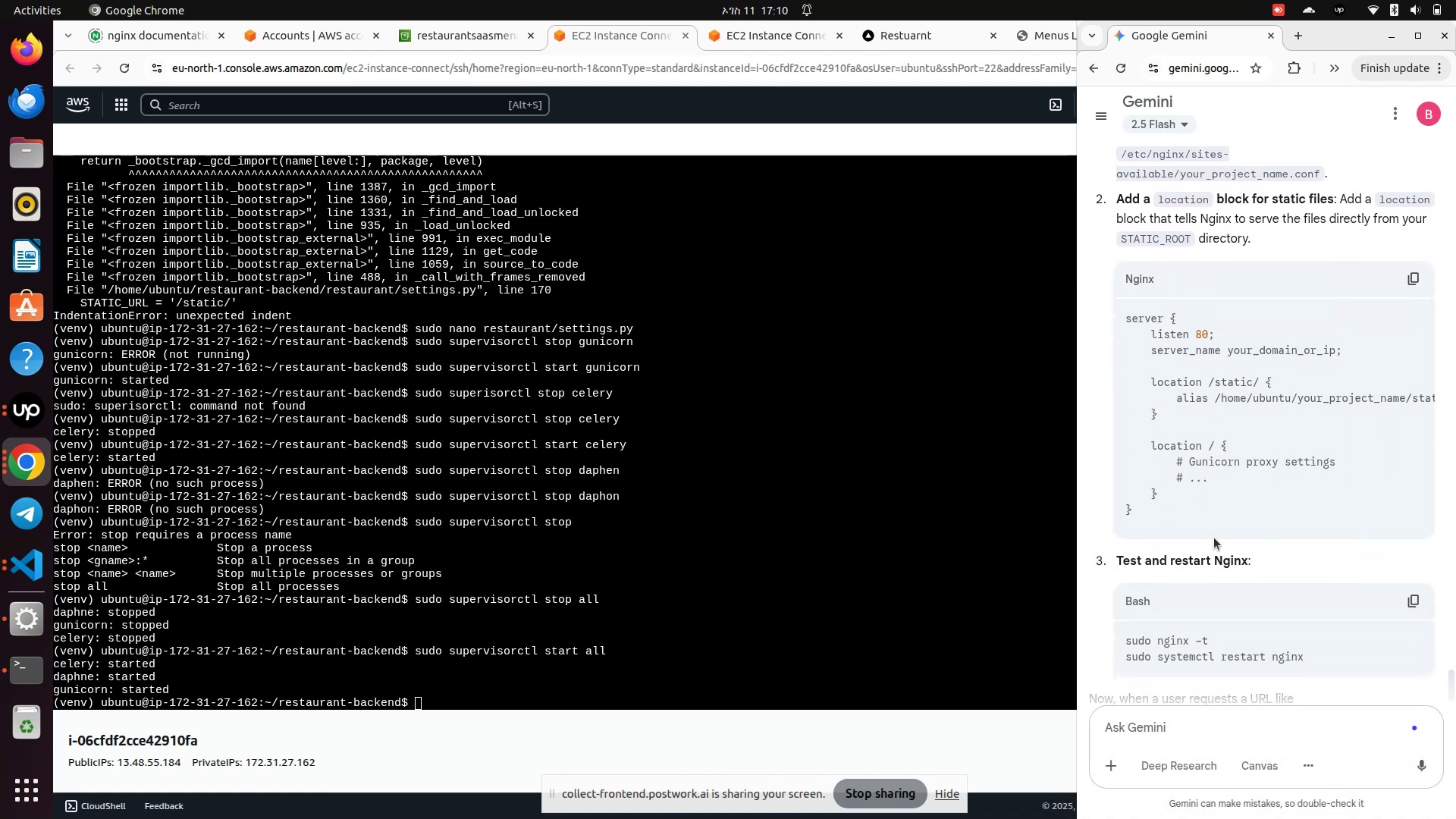 
left_click_drag(start_coordinate=[1214, 536], to_coordinate=[1199, 533])
 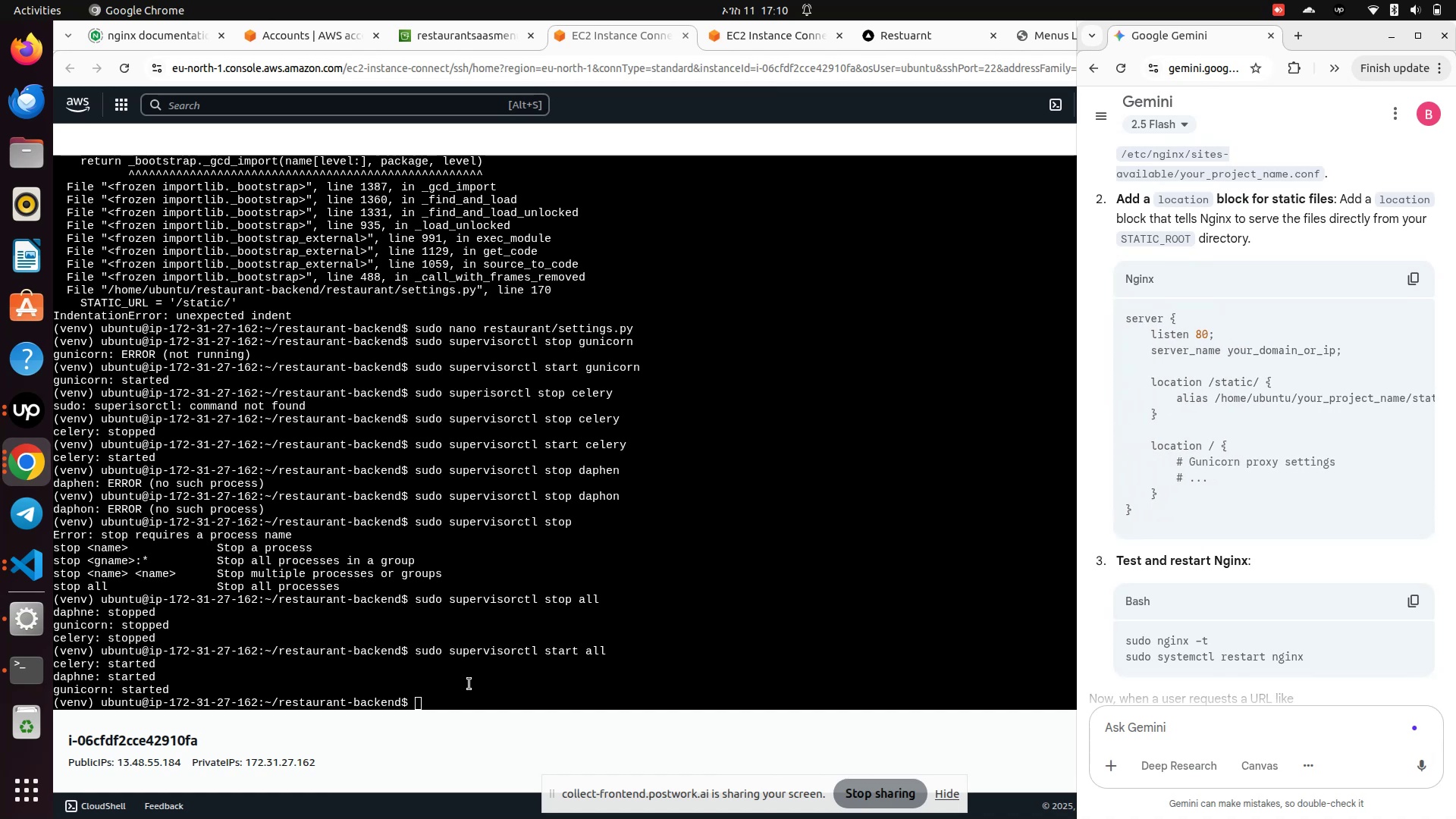 
left_click([469, 689])
 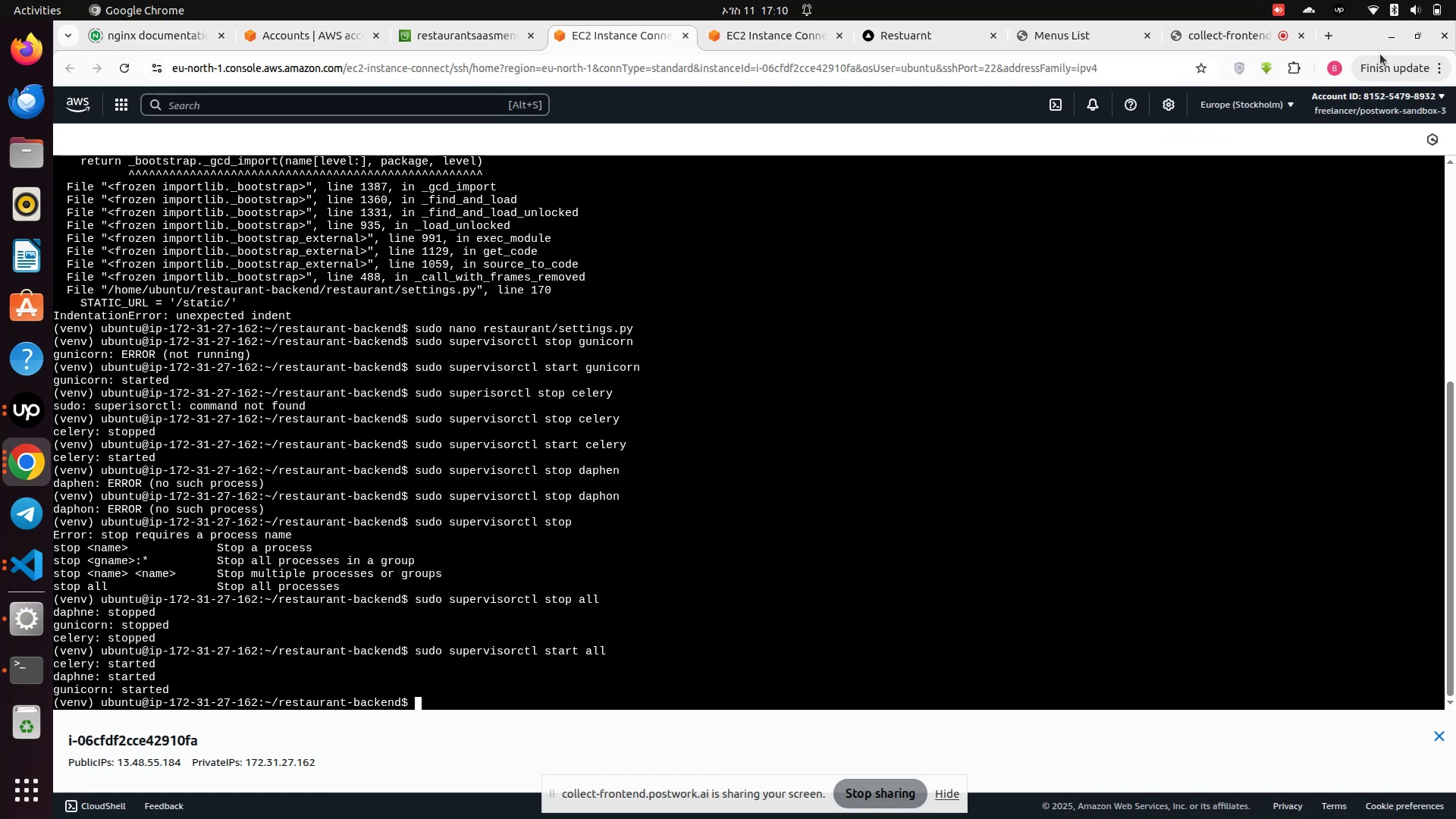 
left_click_drag(start_coordinate=[1353, 33], to_coordinate=[0, 341])
 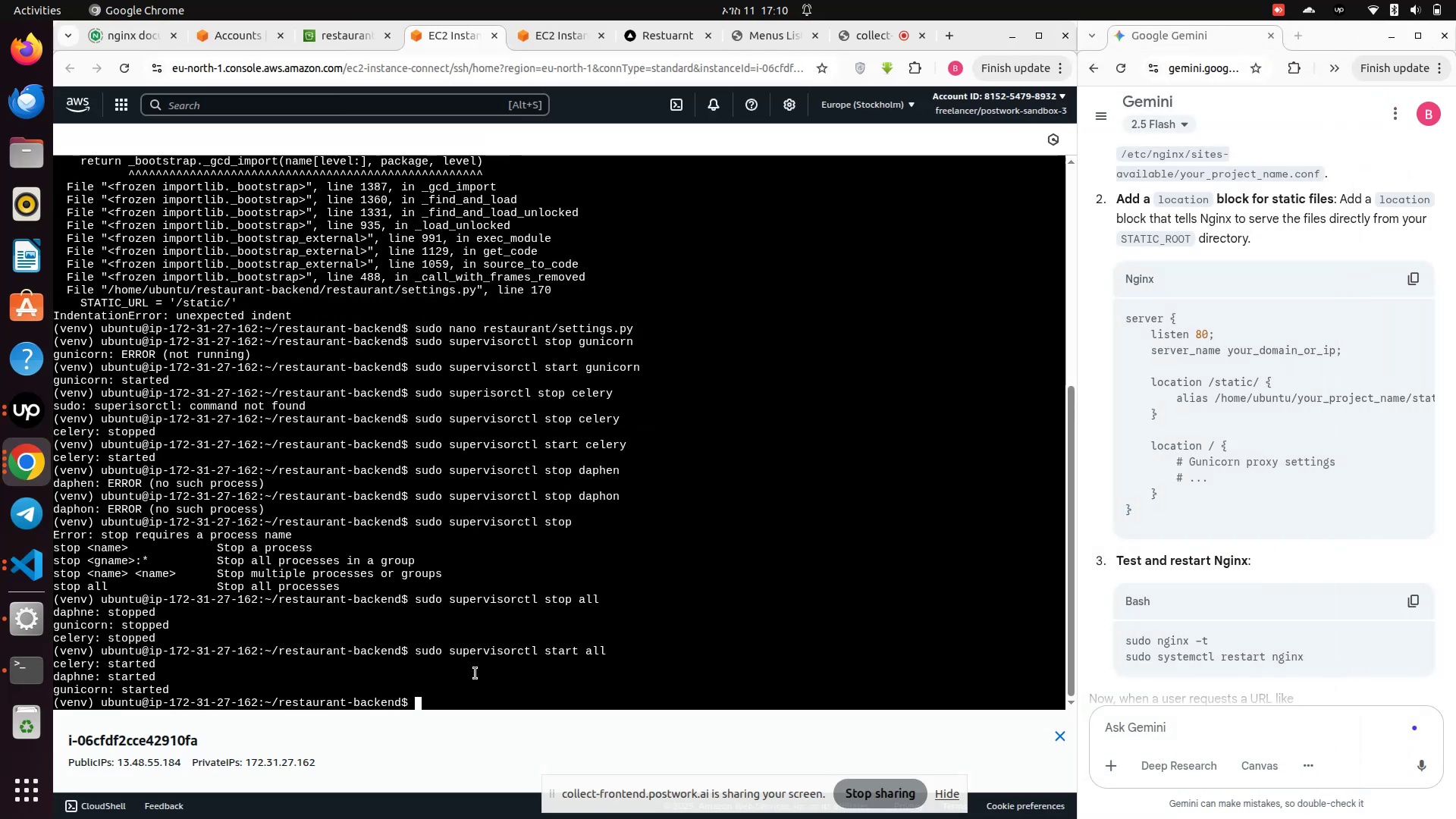 
right_click([460, 686])
 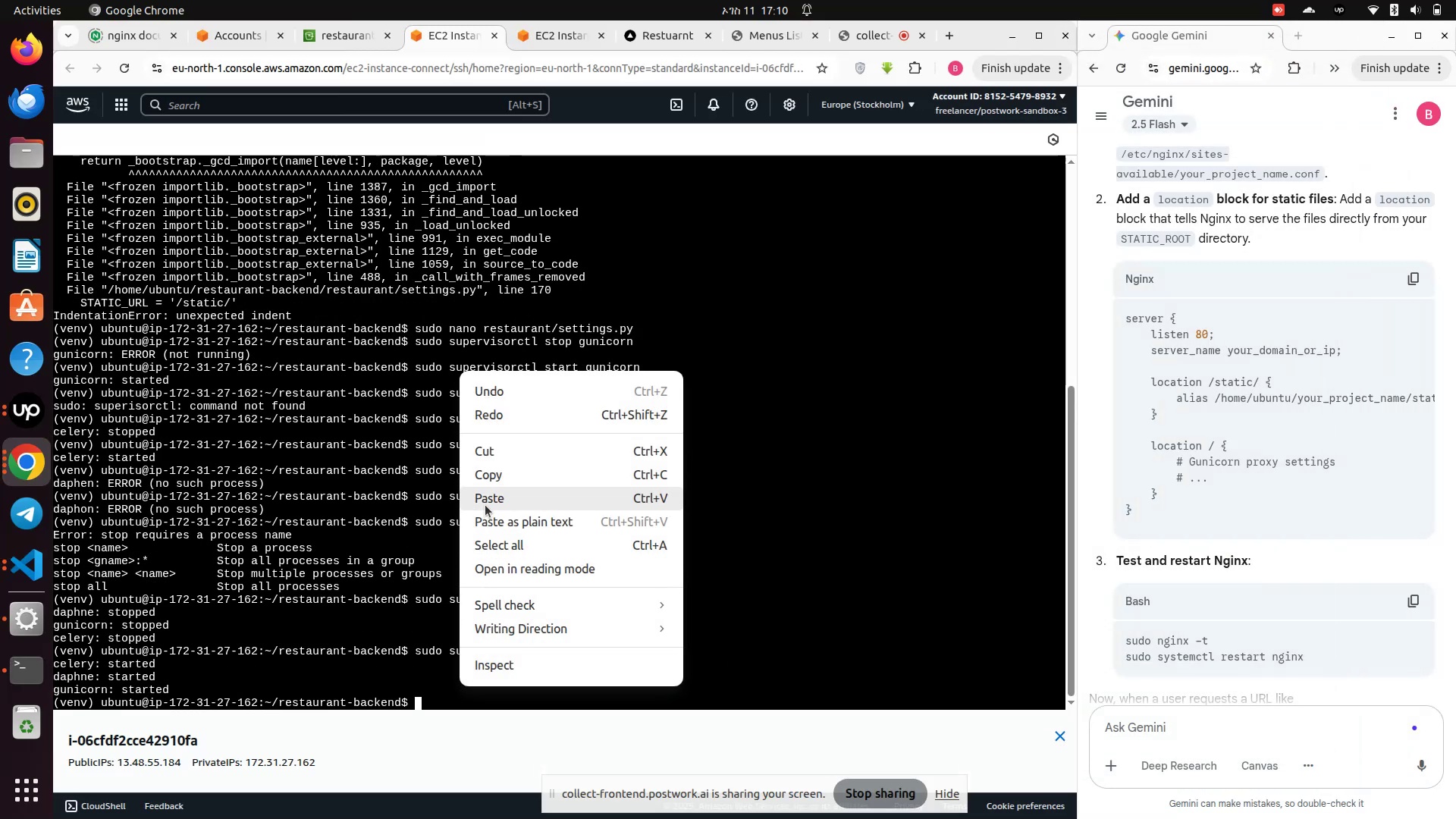 
left_click([484, 500])
 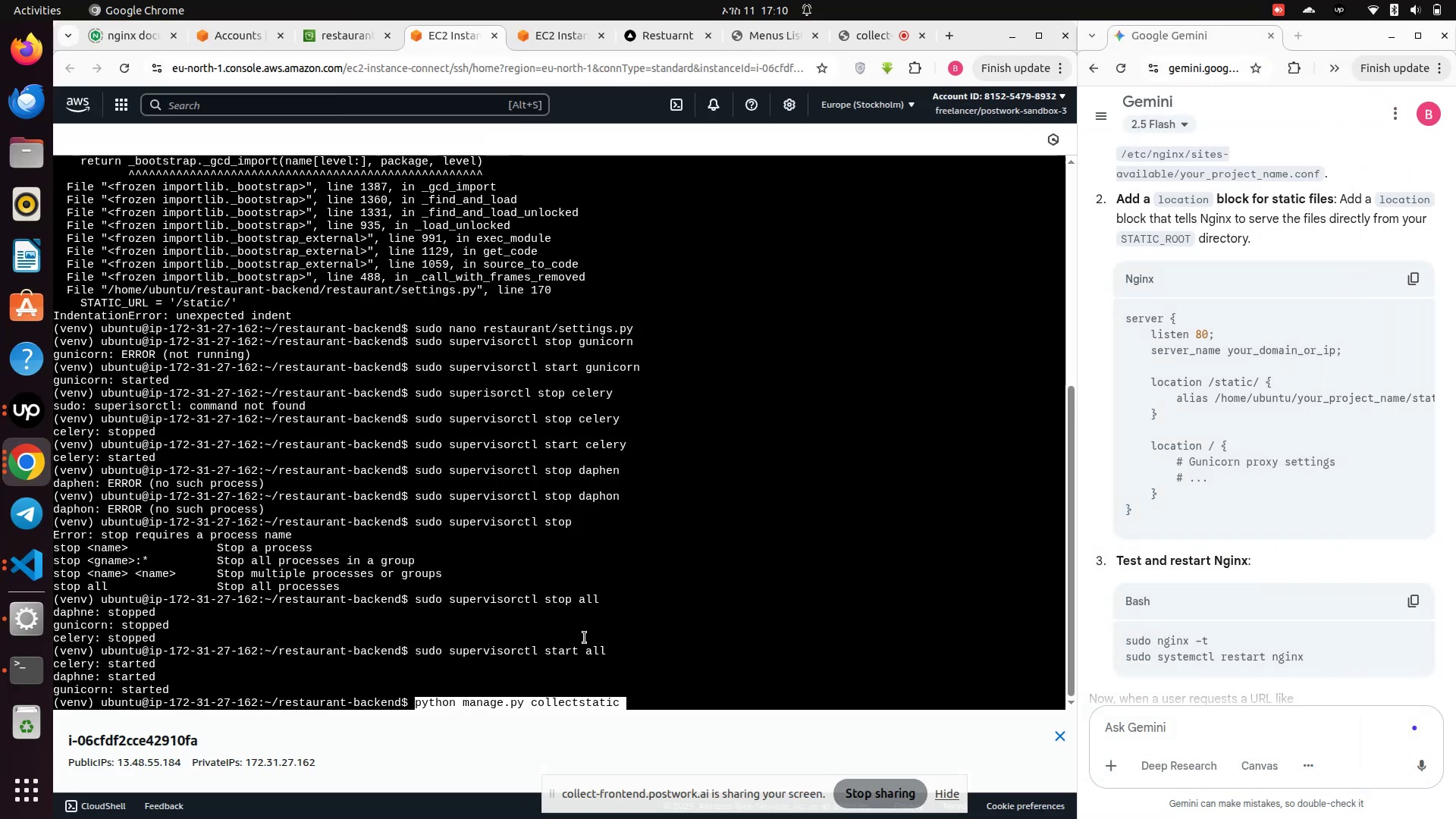 
key(Enter)
 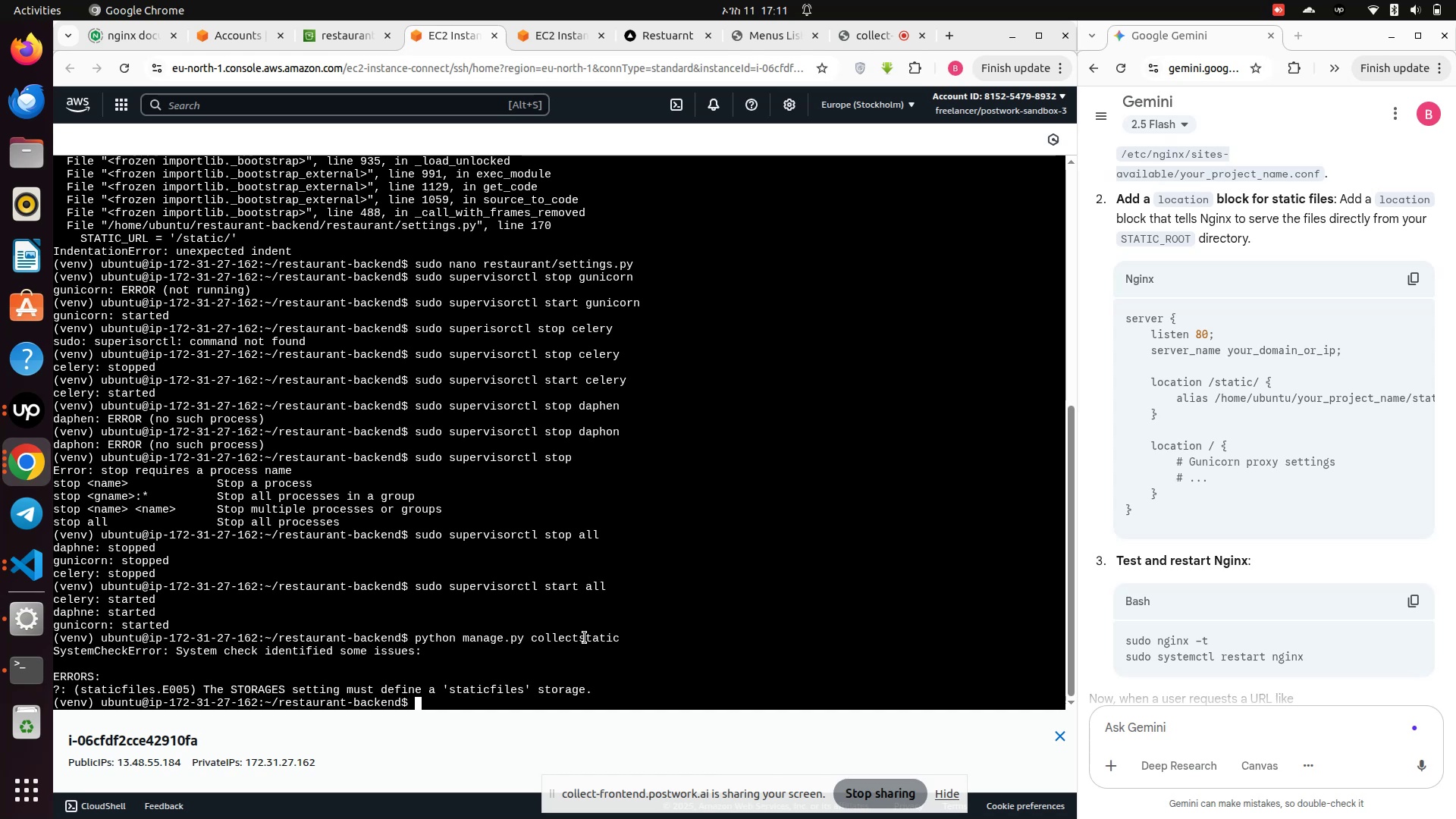 
wait(11.34)
 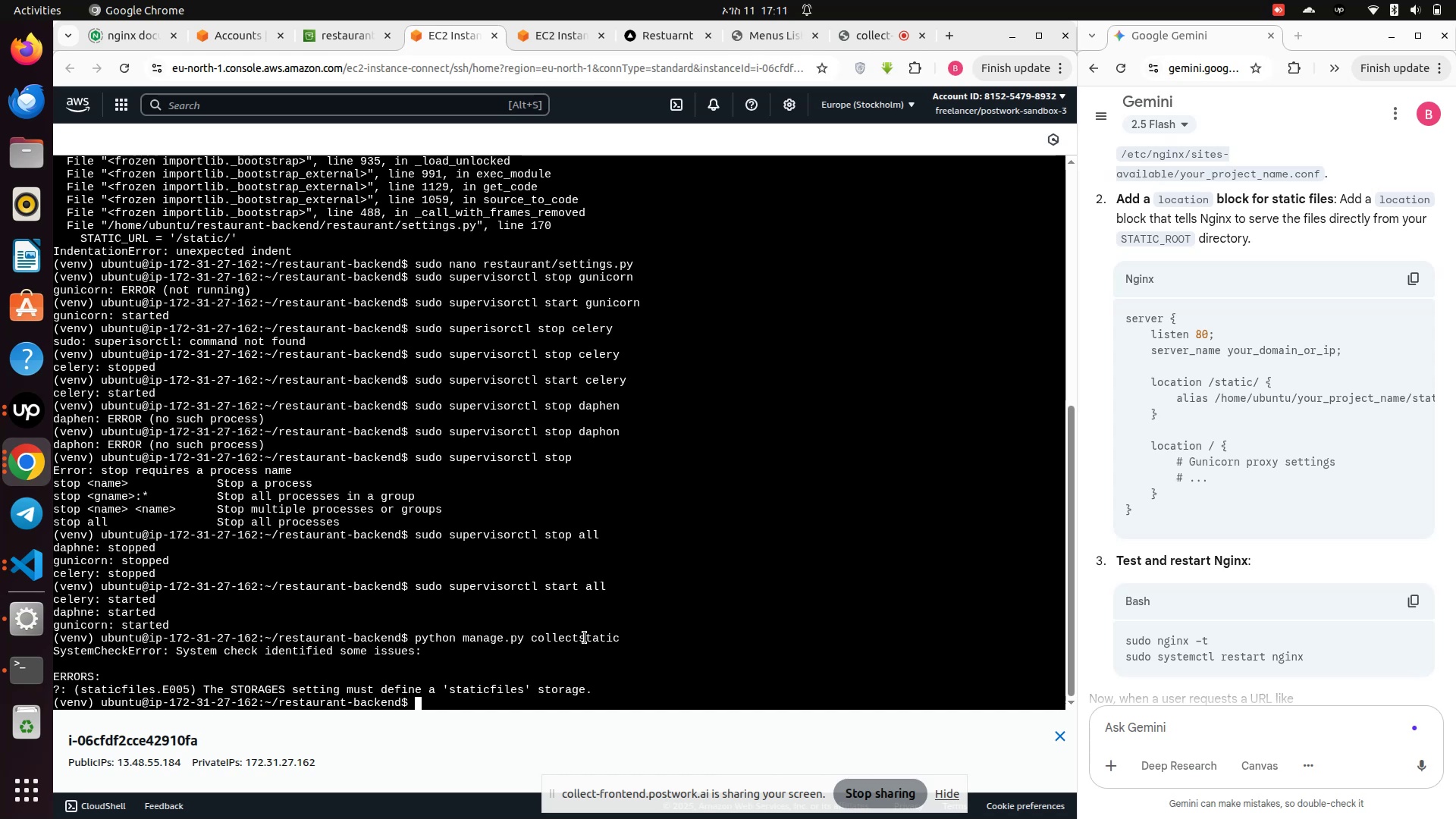 
key(ArrowUp)
 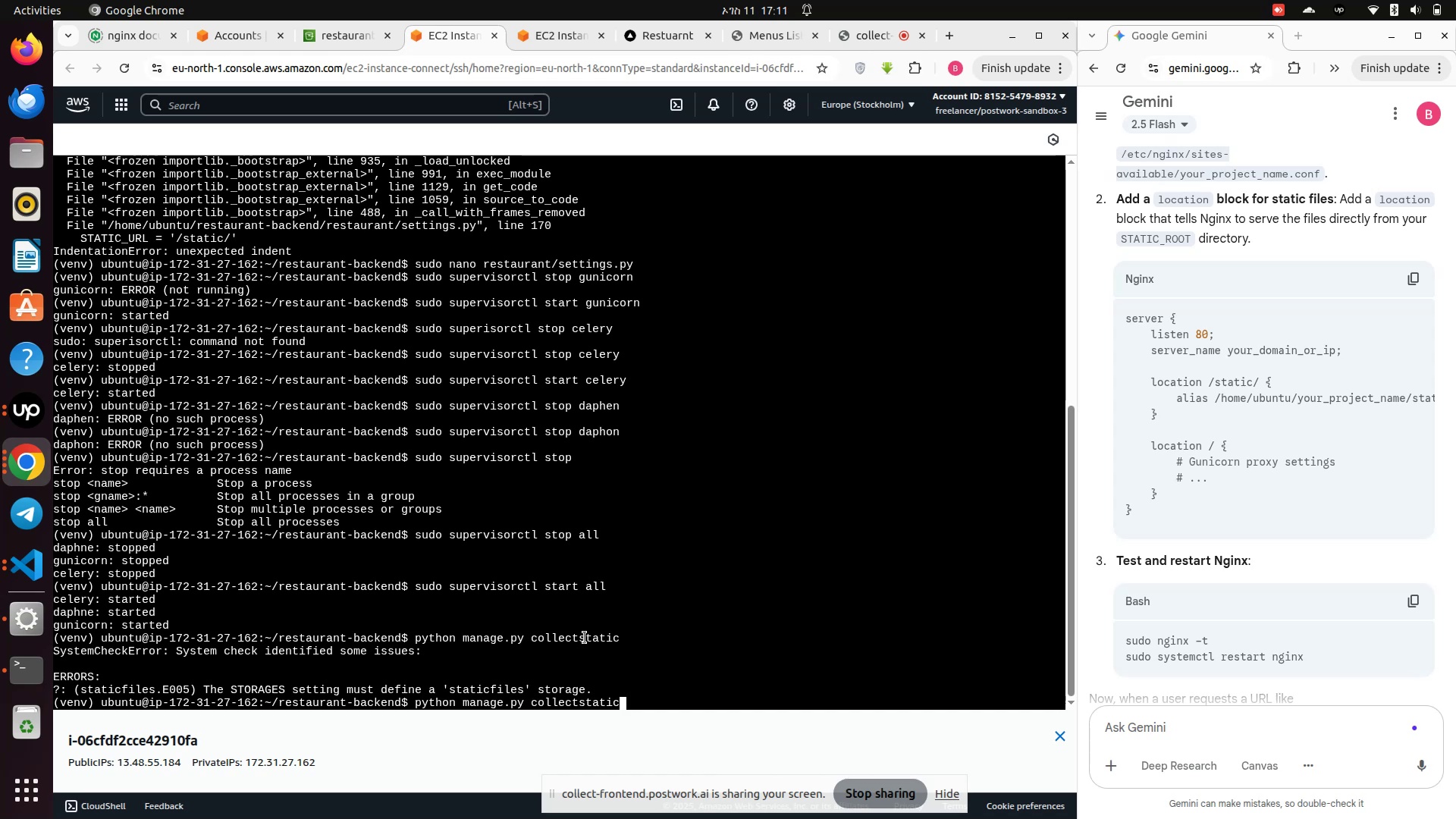 
key(Enter)
 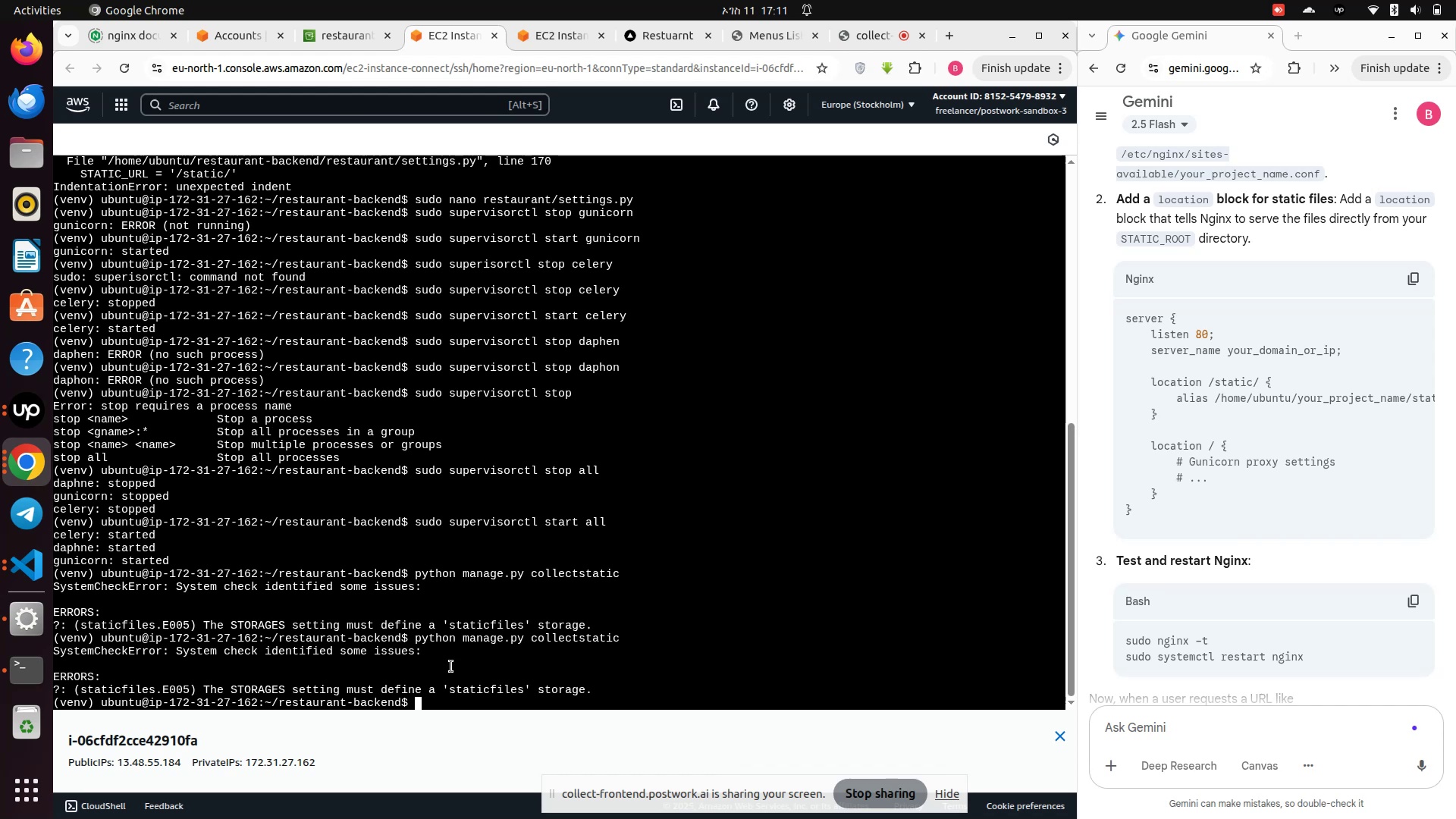 
left_click_drag(start_coordinate=[604, 695], to_coordinate=[67, 629])
 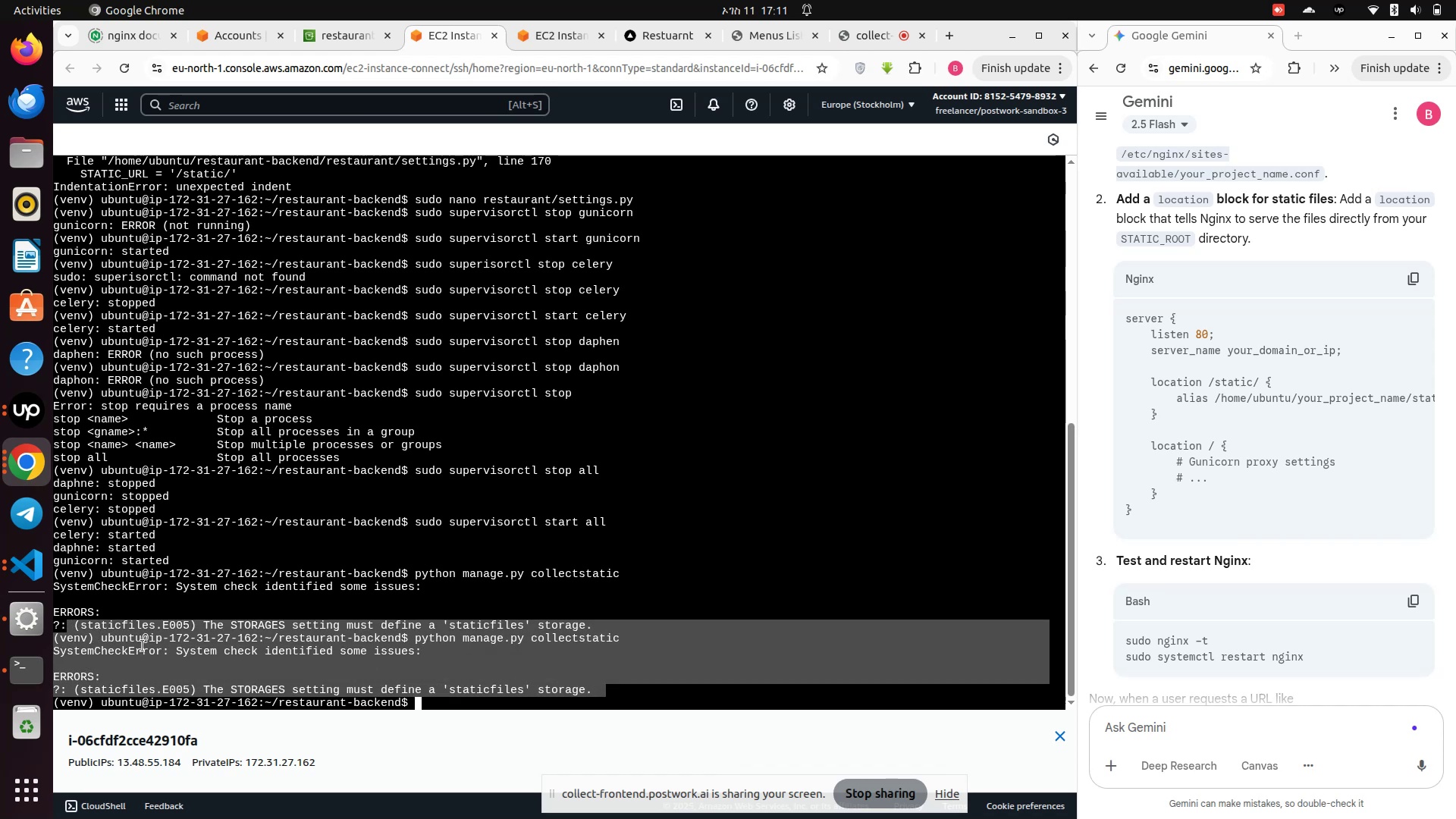 
left_click([143, 646])
 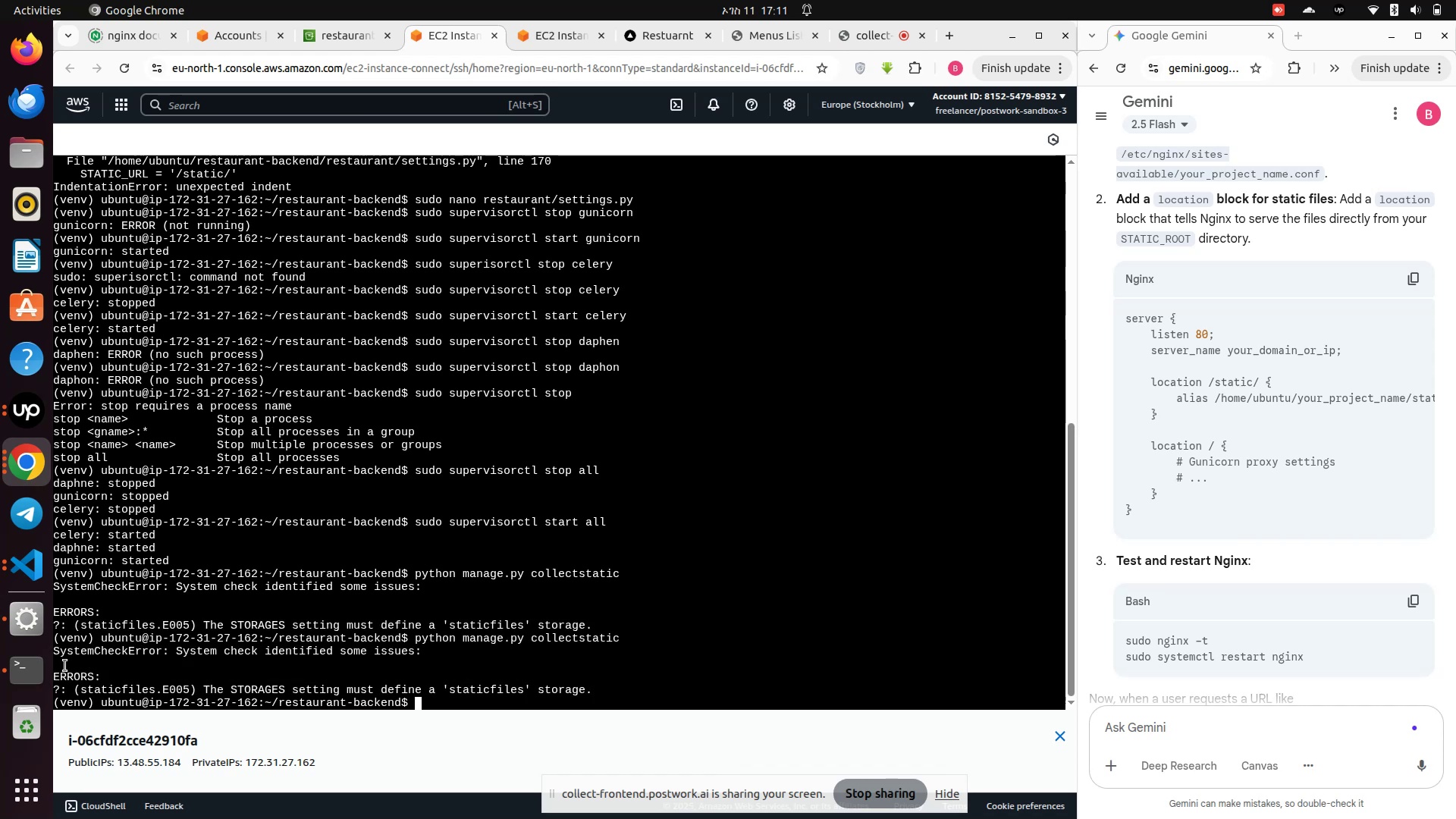 
left_click_drag(start_coordinate=[65, 663], to_coordinate=[588, 690])
 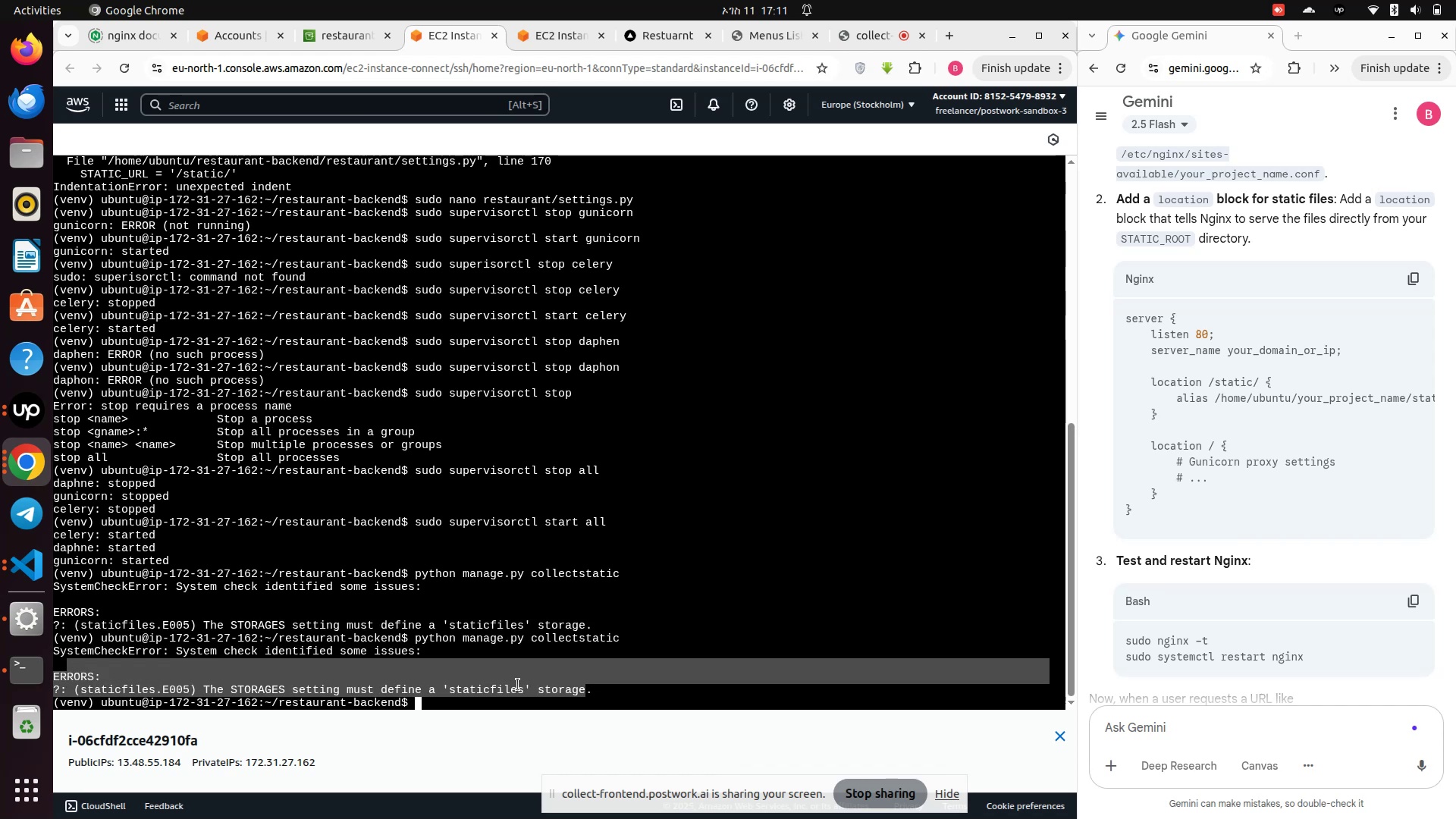 
right_click([518, 685])
 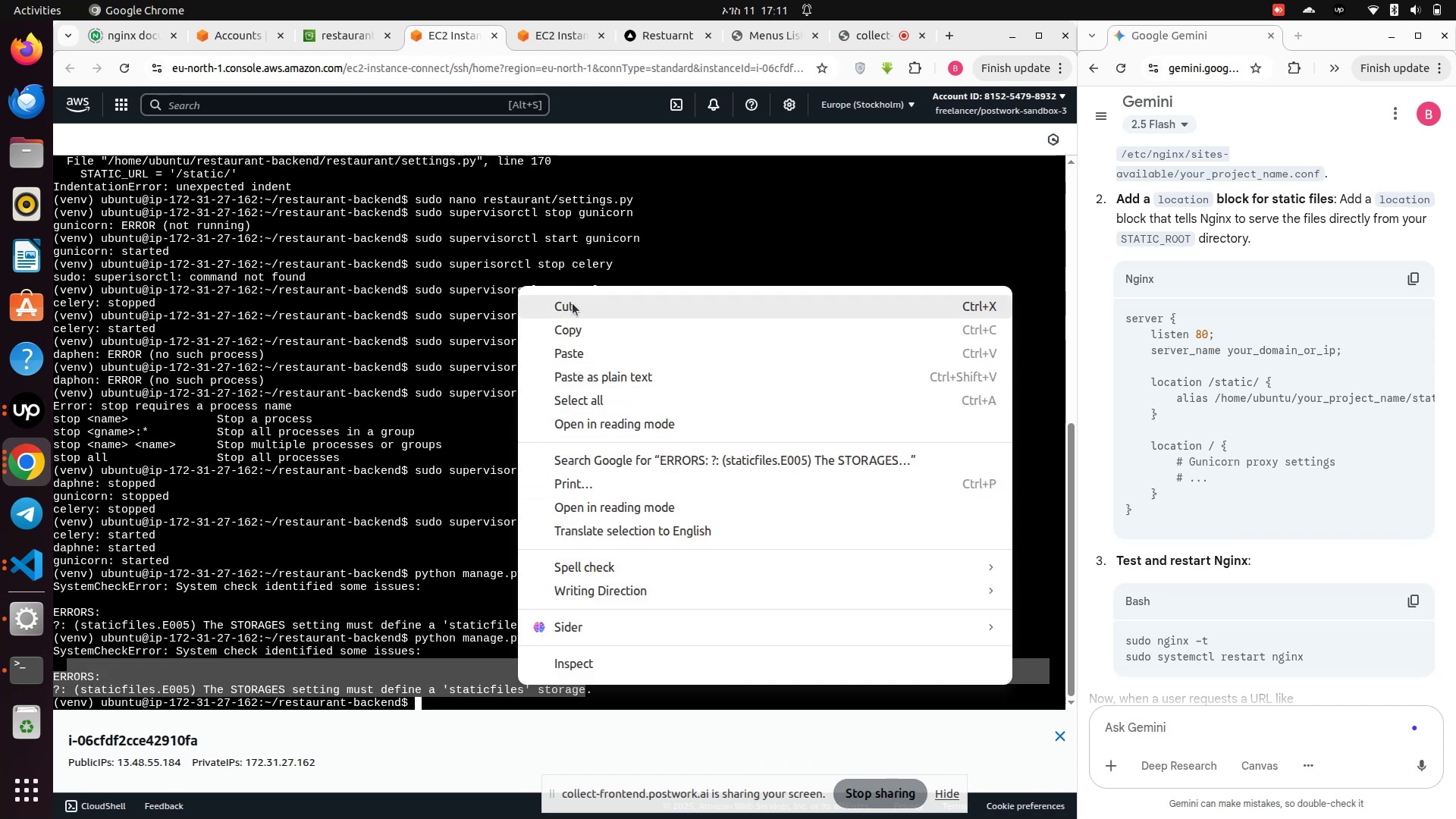 
left_click([571, 329])
 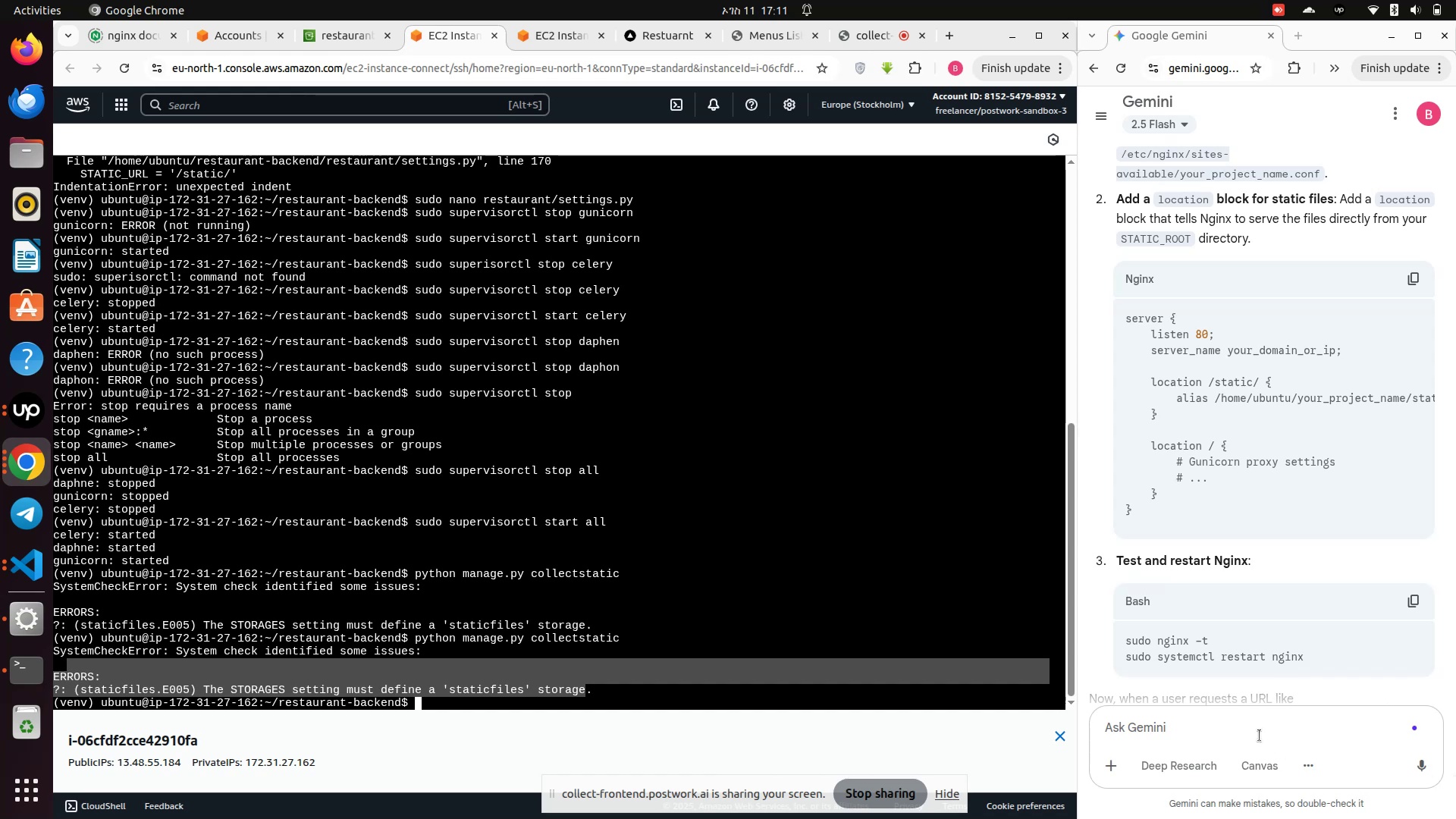 
left_click([1249, 732])
 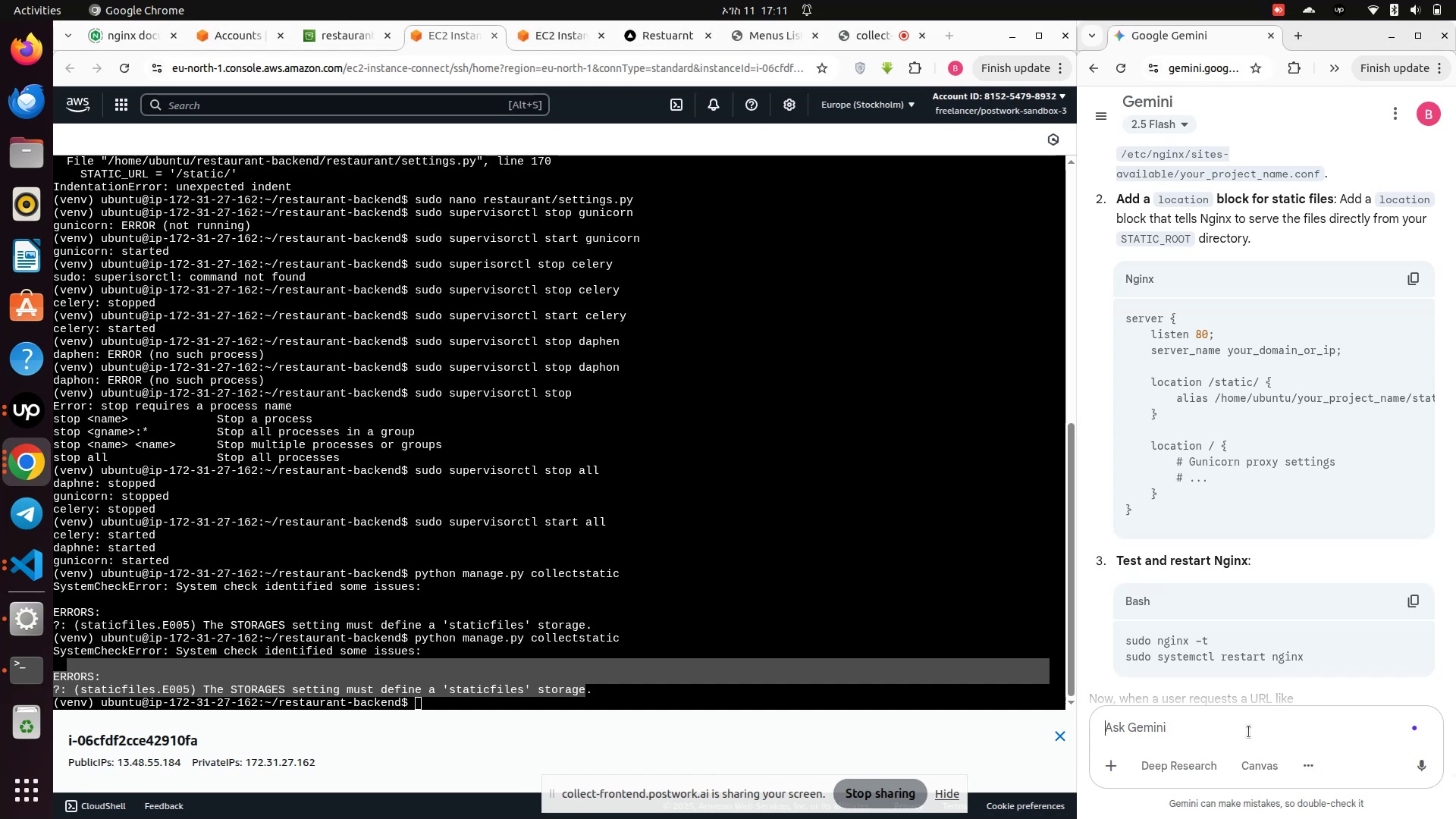 
key(Control+V)
 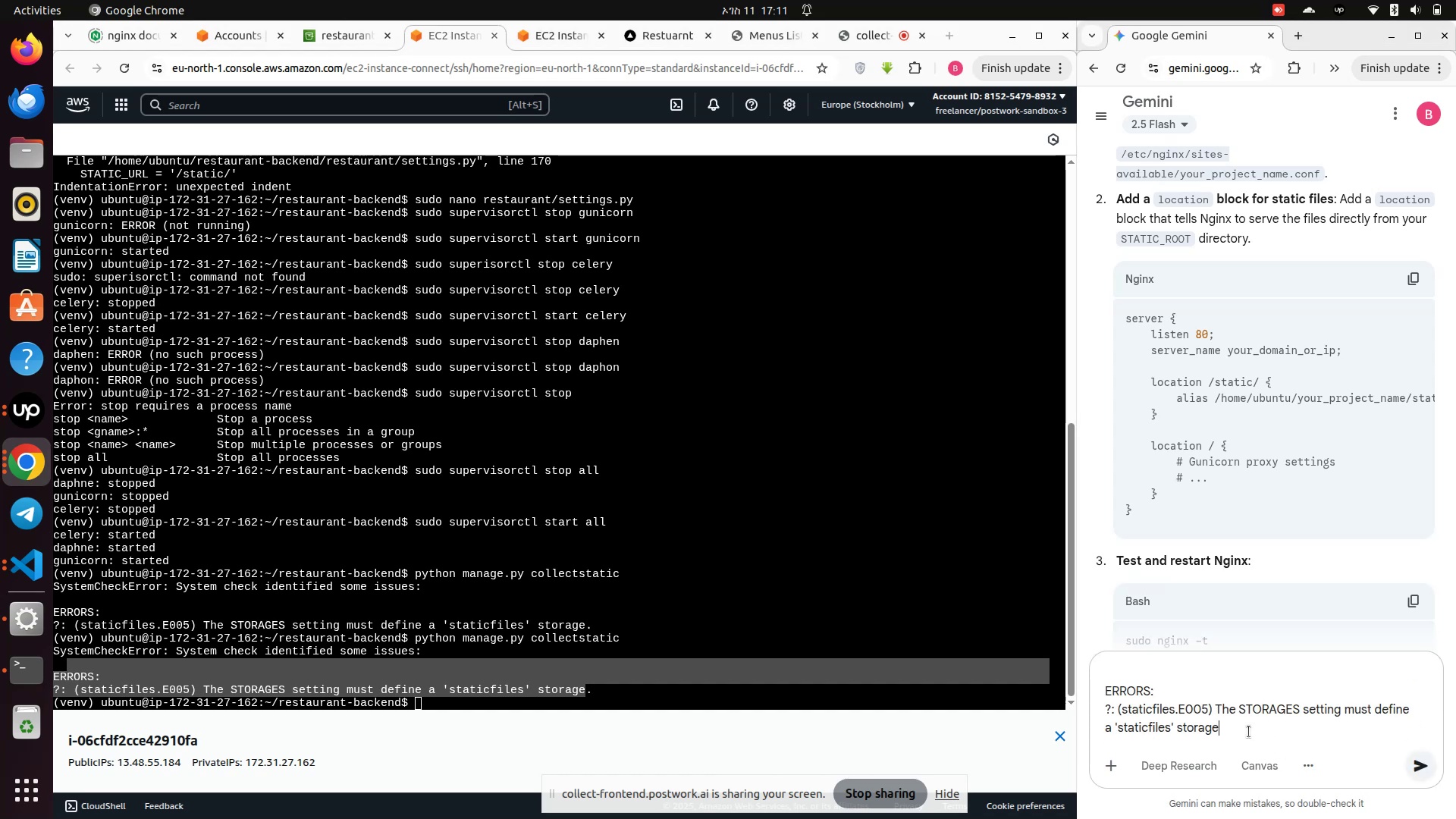 
key(Enter)
 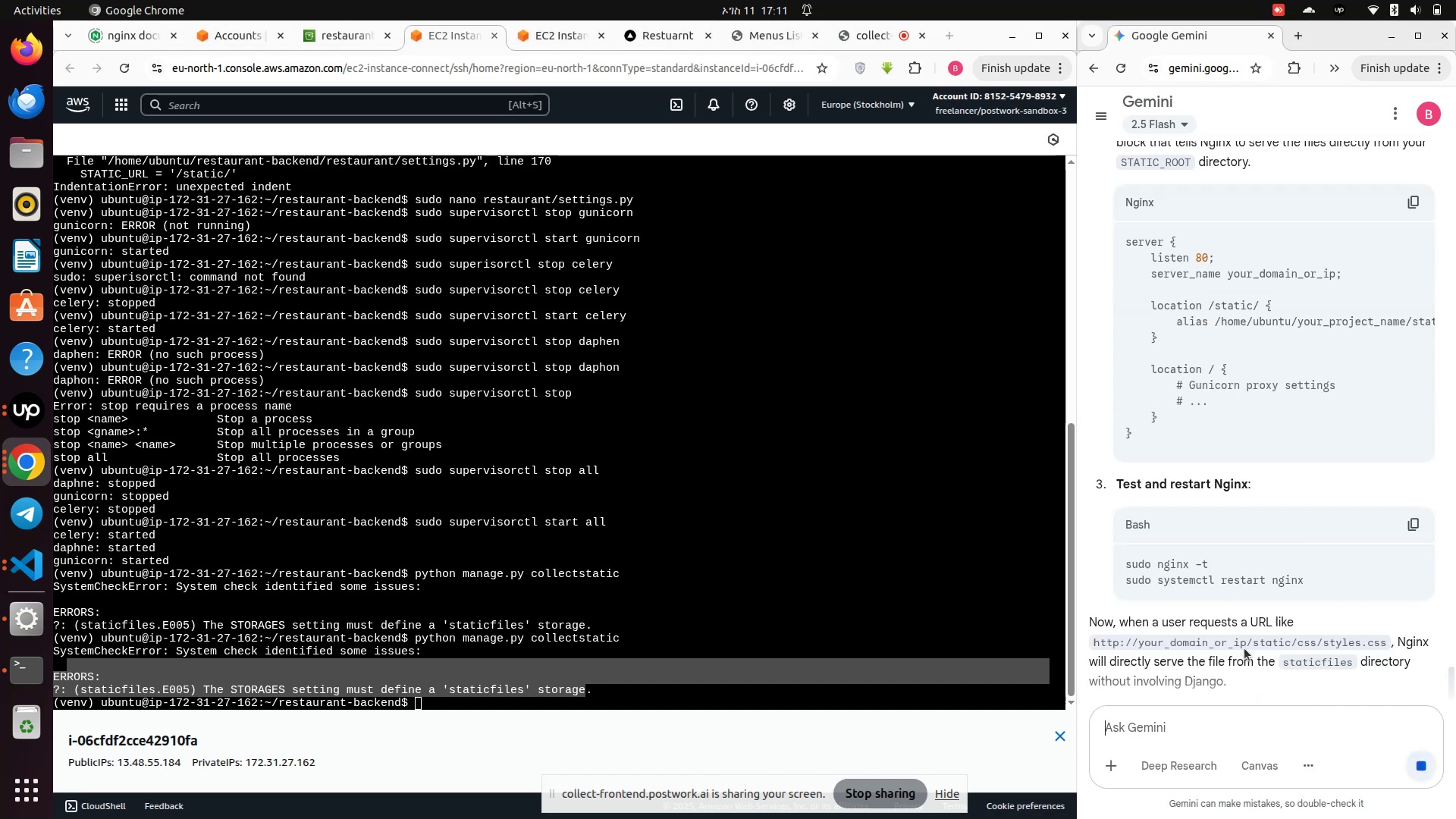 
scroll: coordinate [1256, 619], scroll_direction: down, amount: 15.0
 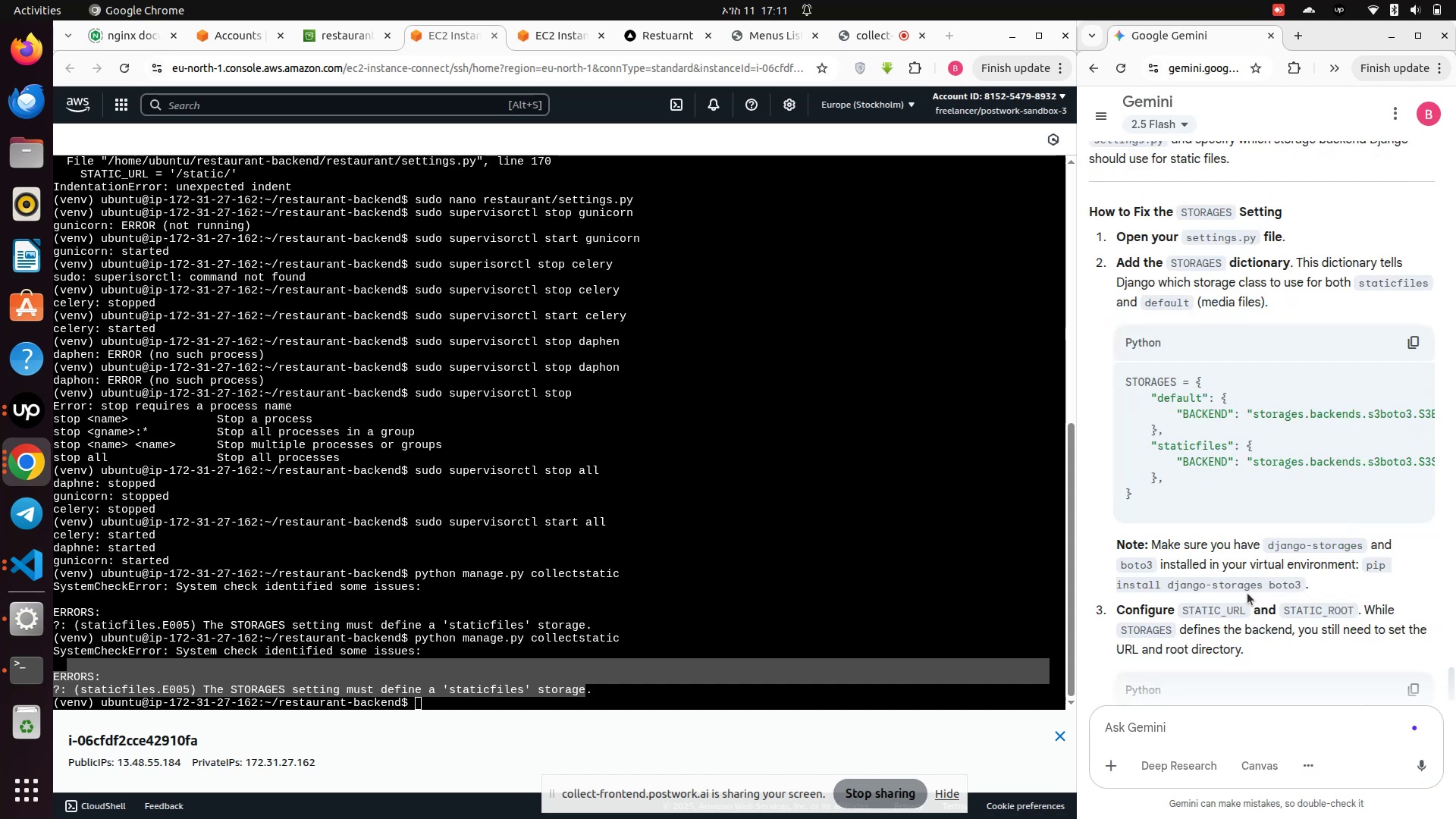 
scroll: coordinate [1247, 591], scroll_direction: up, amount: 1.0
 